 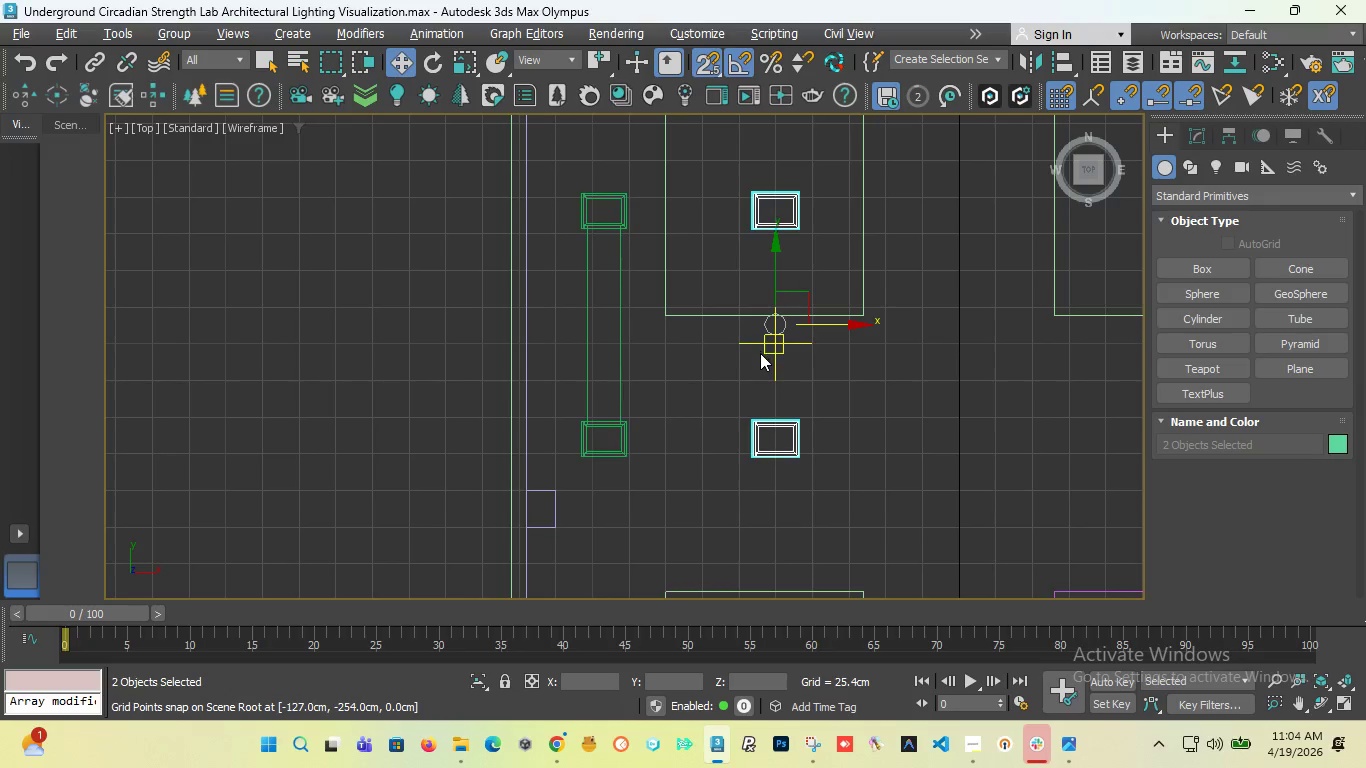 
scroll: coordinate [758, 369], scroll_direction: down, amount: 1.0
 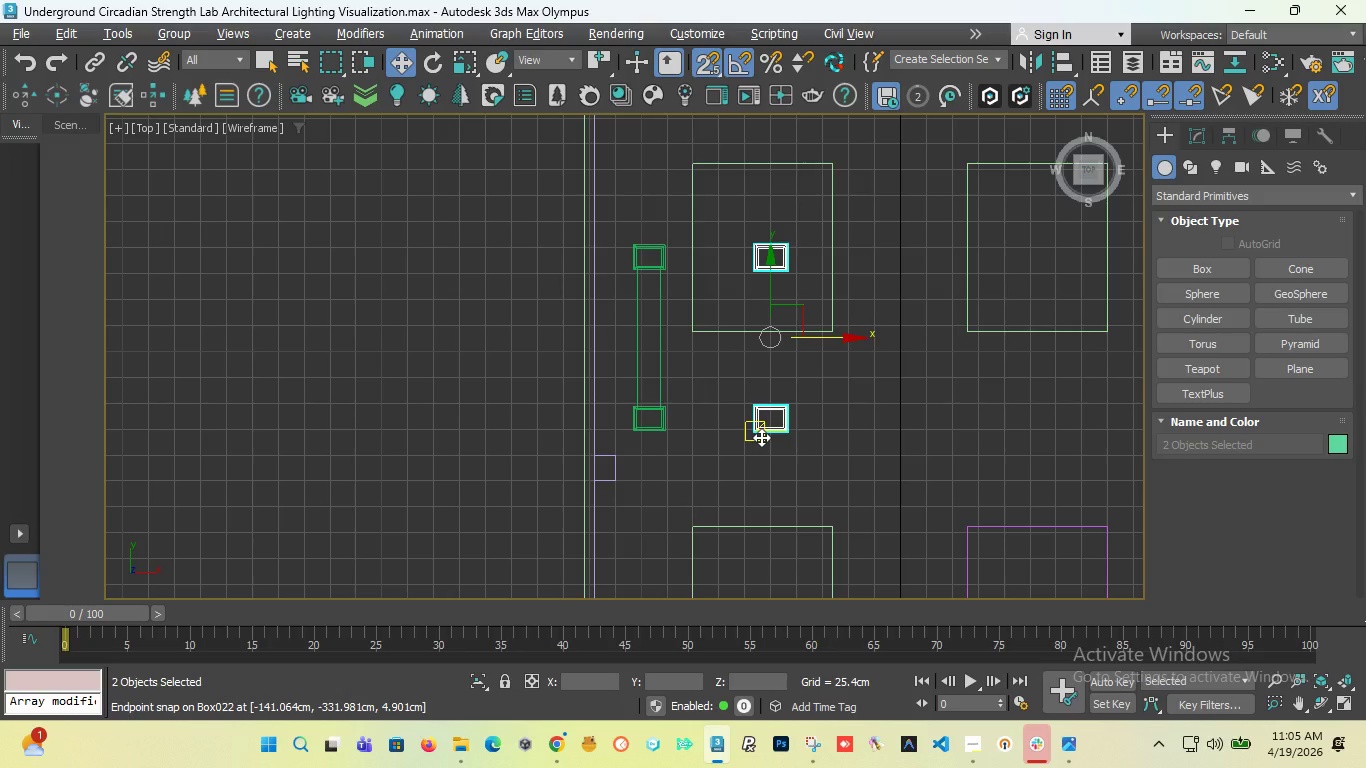 
wait(25.5)
 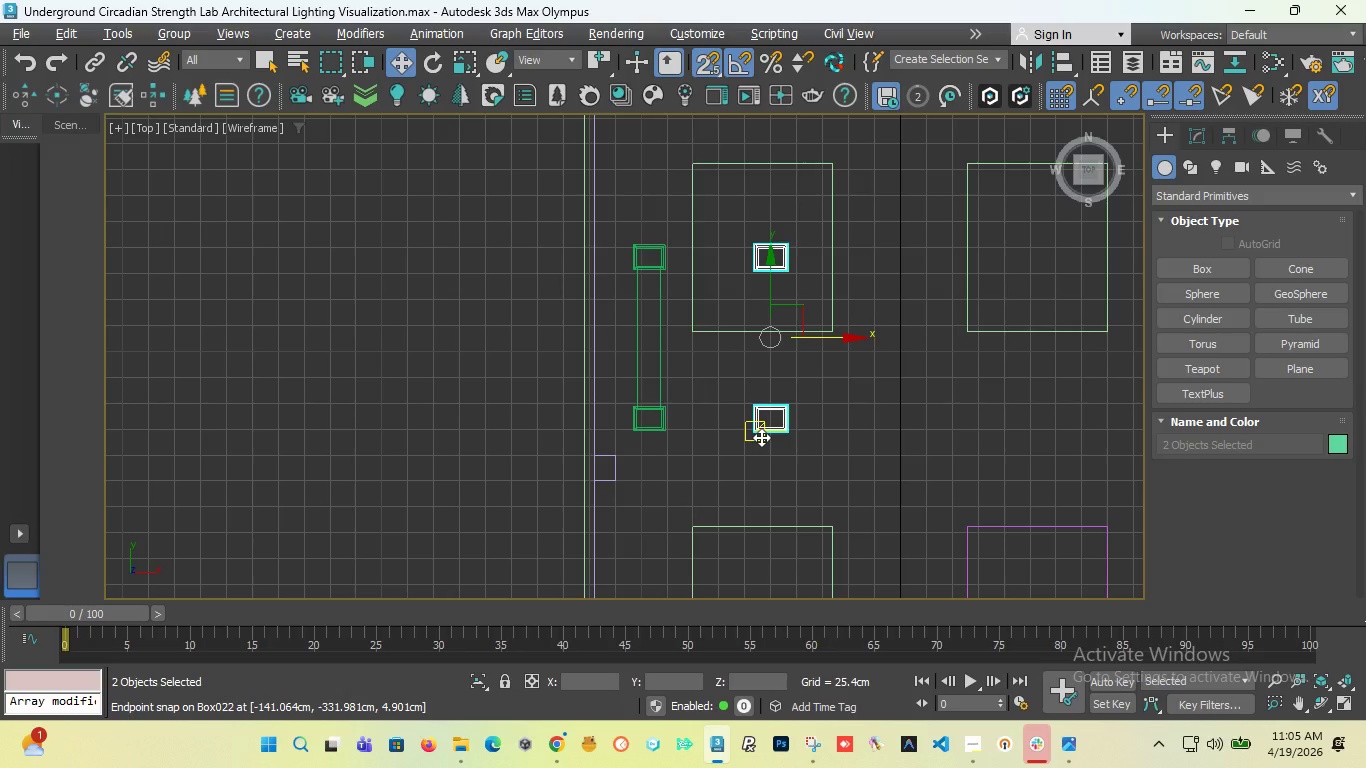 
hold_key(key=AltLeft, duration=0.98)
 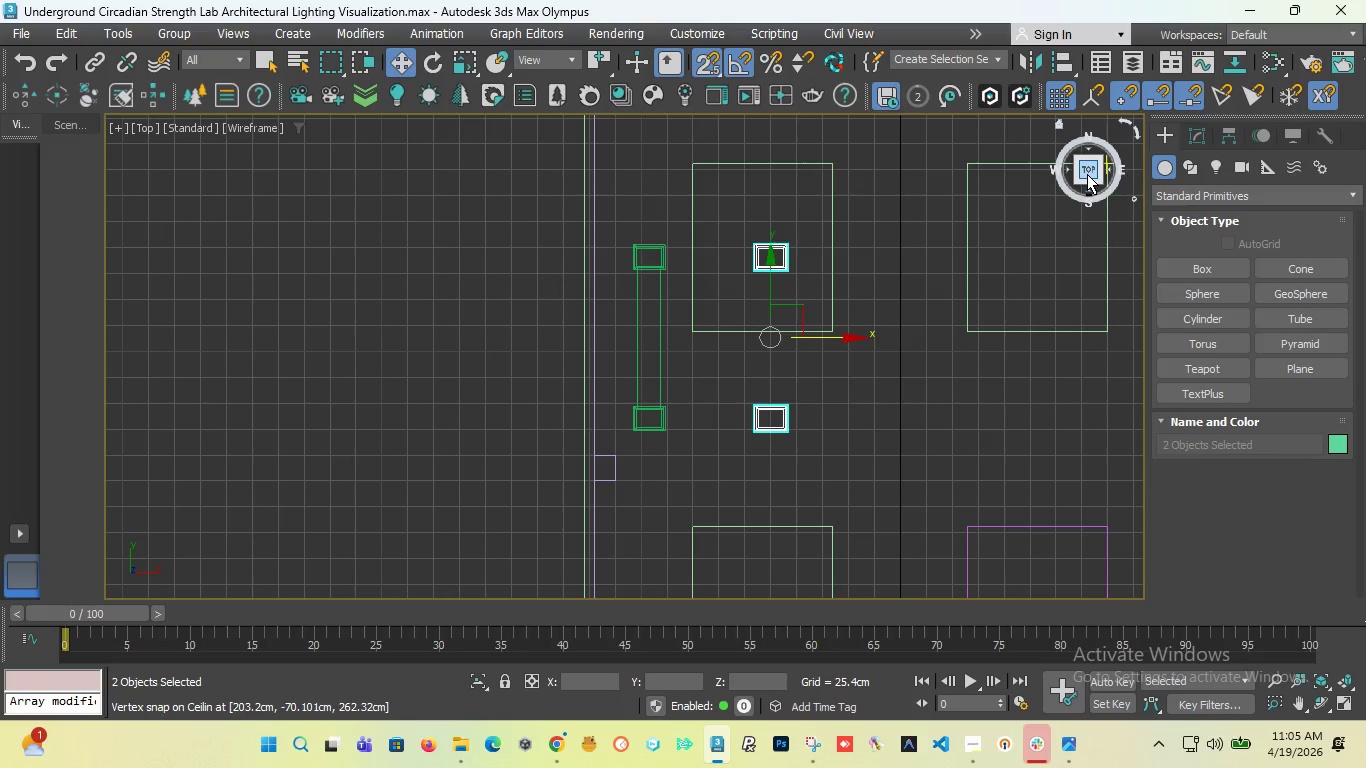 
left_click_drag(start_coordinate=[1087, 174], to_coordinate=[974, 175])
 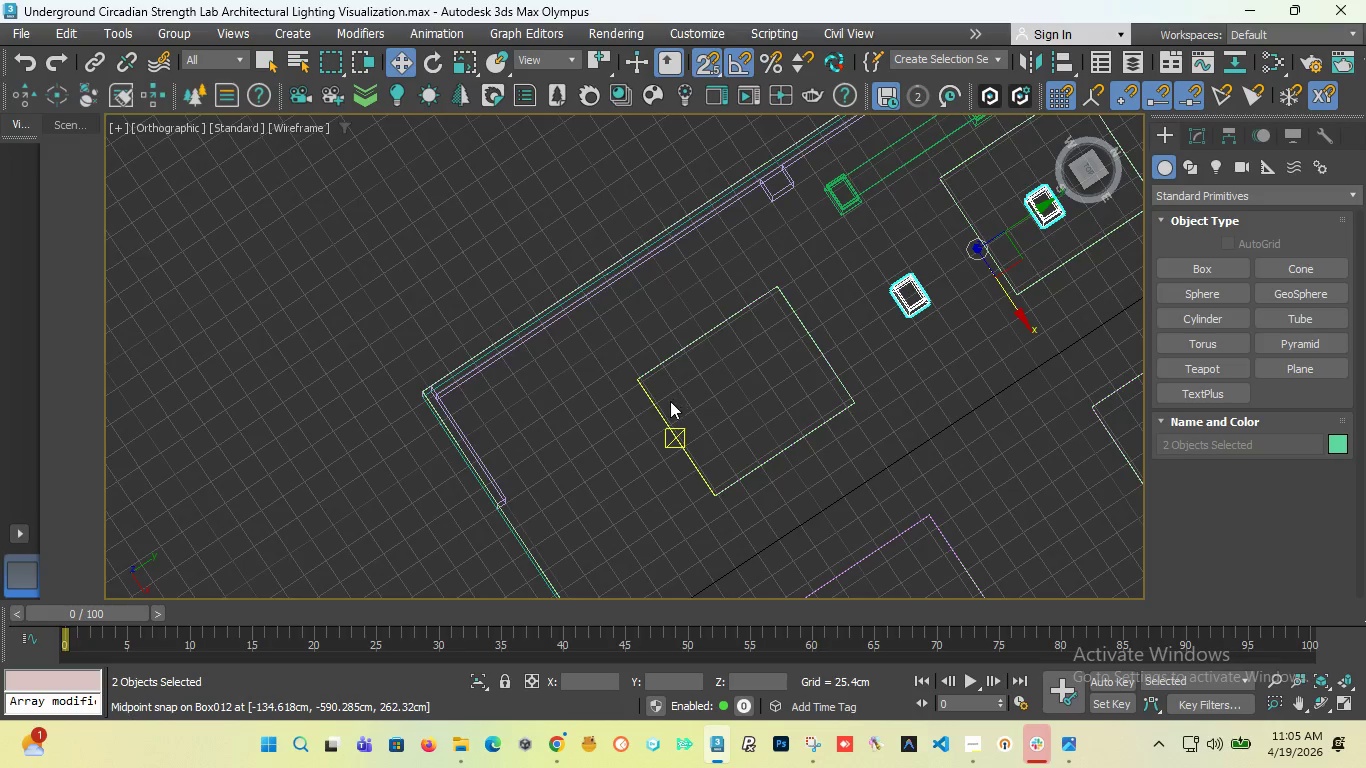 
scroll: coordinate [670, 402], scroll_direction: down, amount: 2.0
 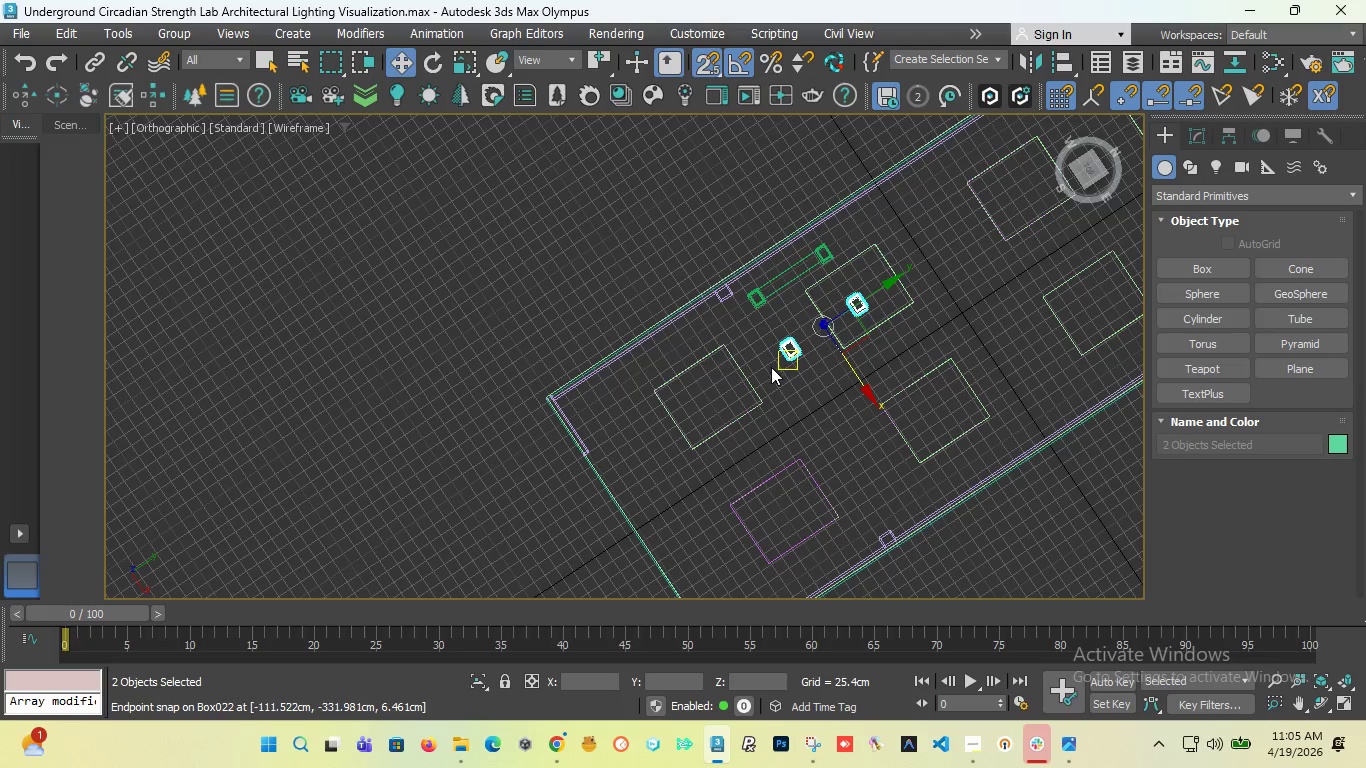 
scroll: coordinate [762, 300], scroll_direction: up, amount: 5.0
 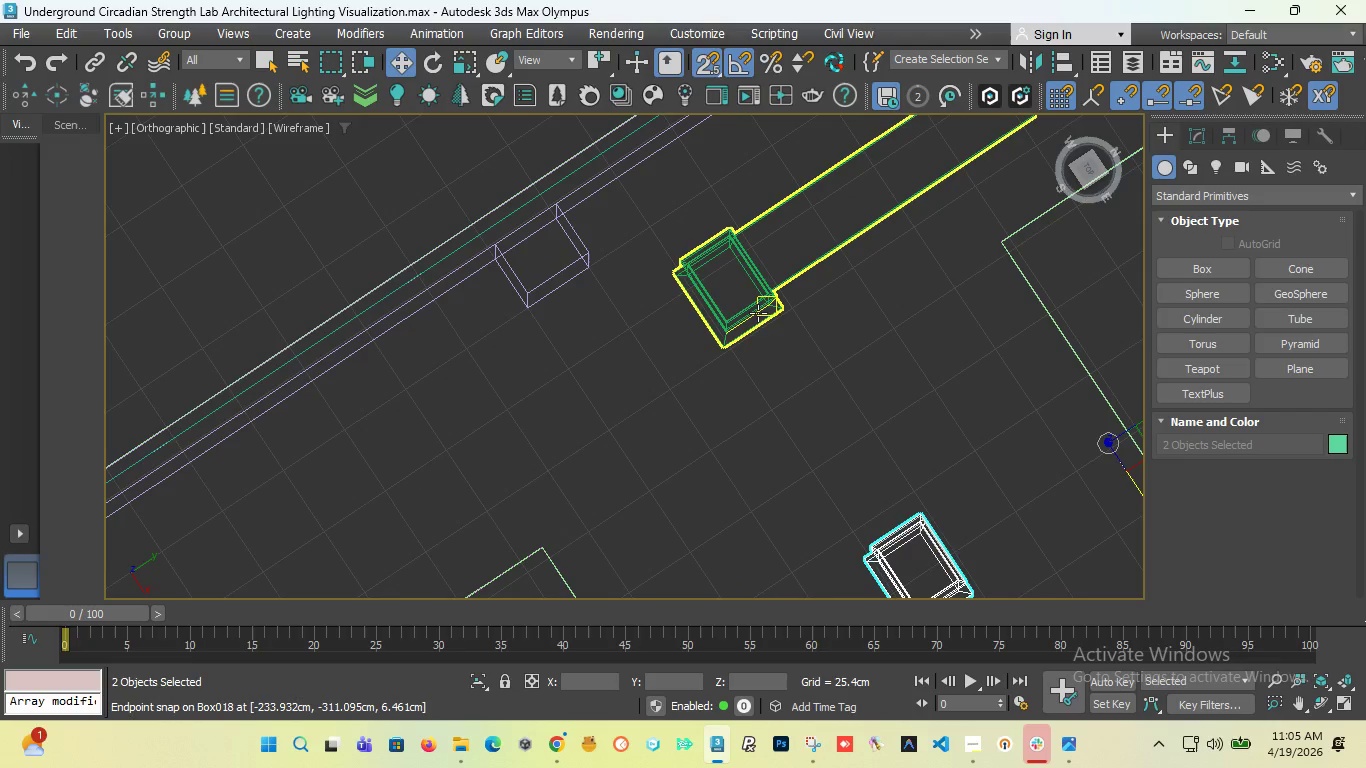 
left_click([758, 313])
 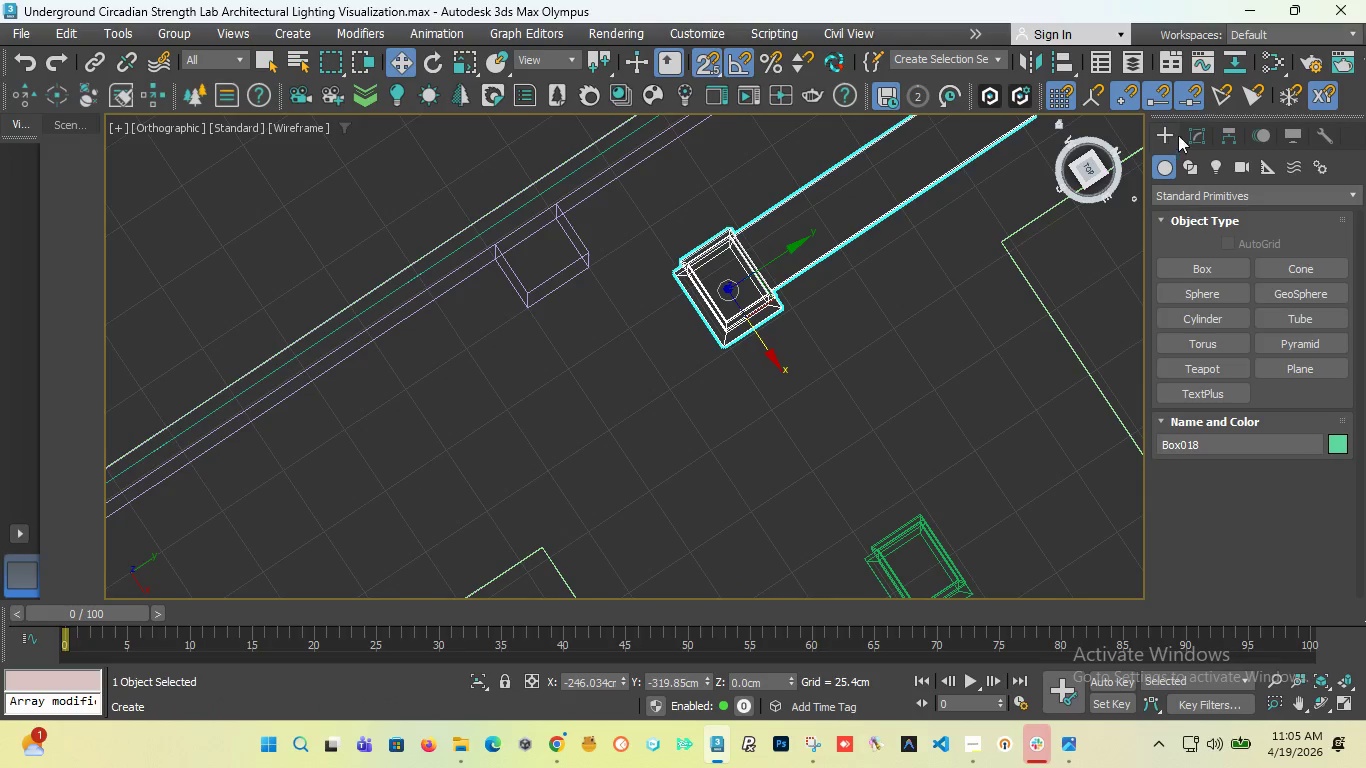 
left_click([1191, 132])
 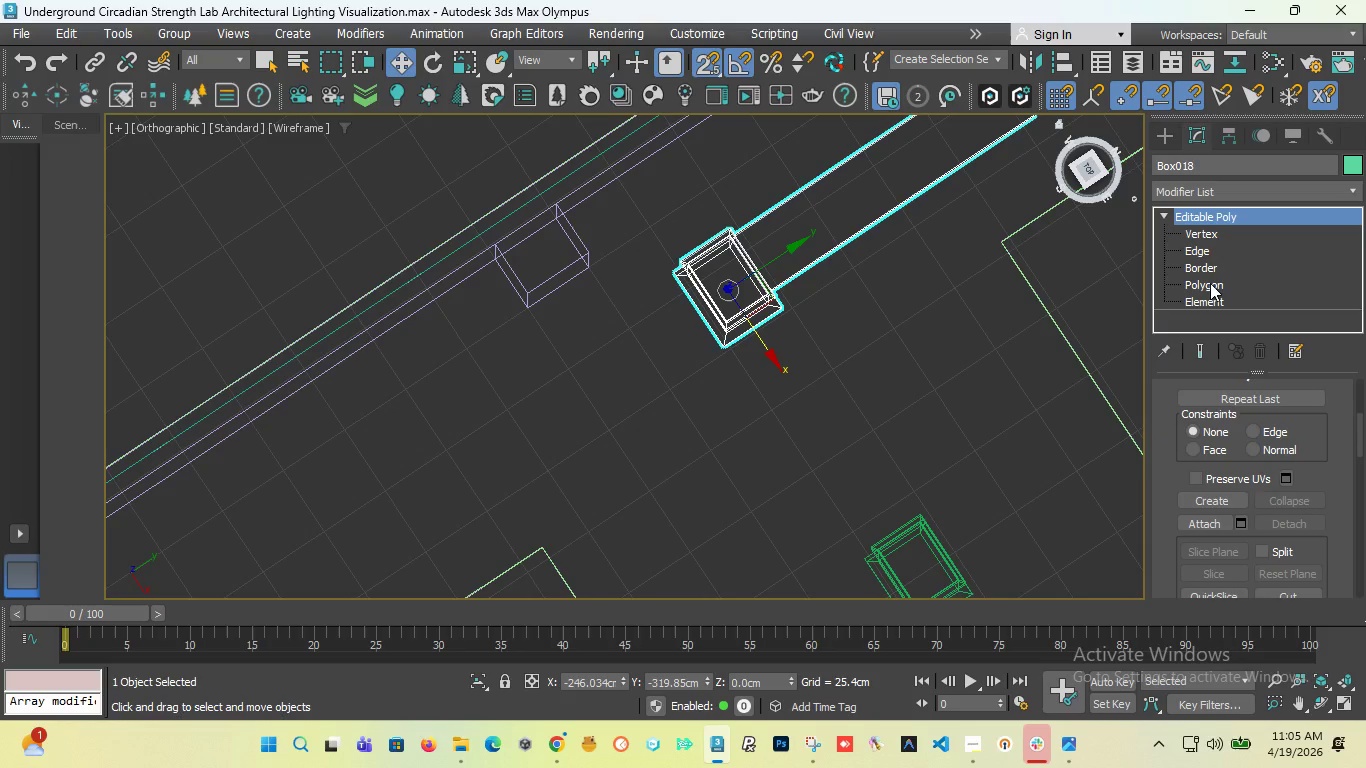 
left_click([1210, 285])
 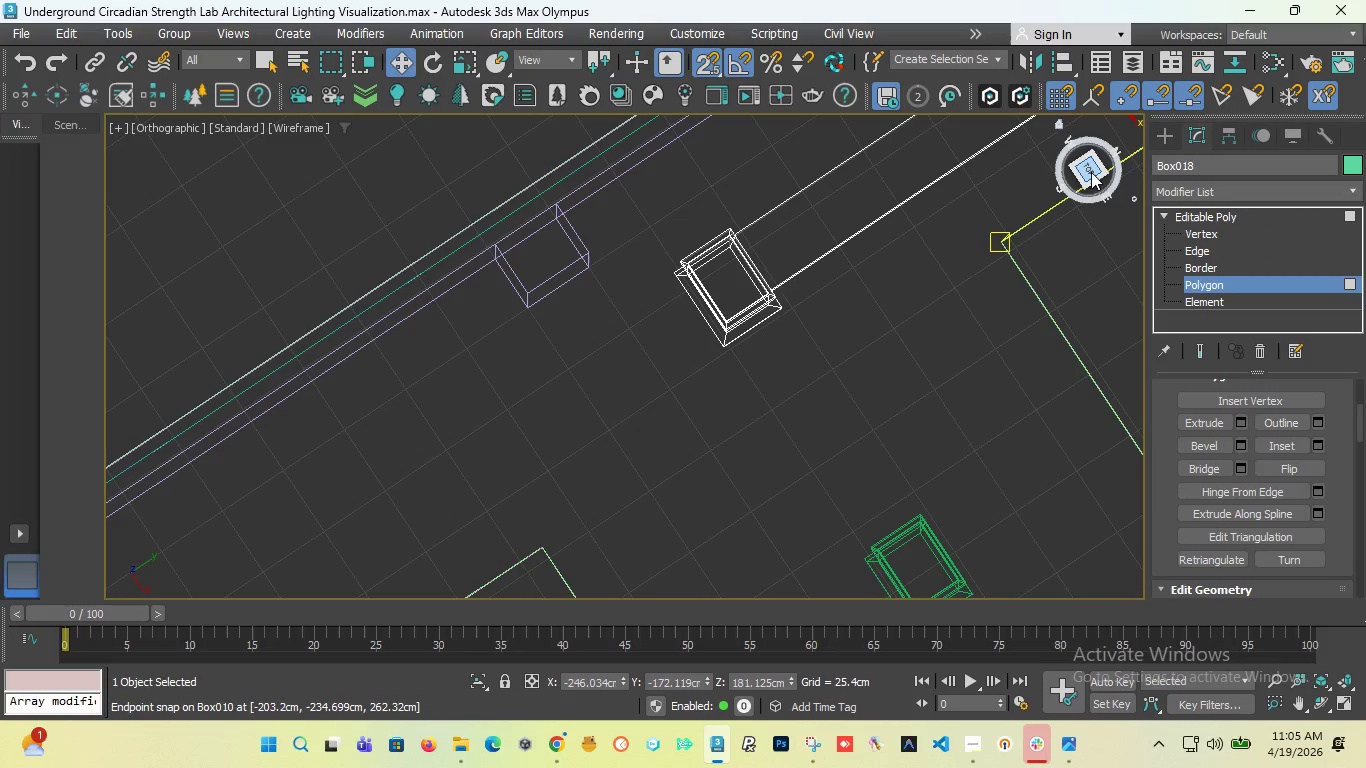 
left_click_drag(start_coordinate=[1087, 172], to_coordinate=[1048, 151])
 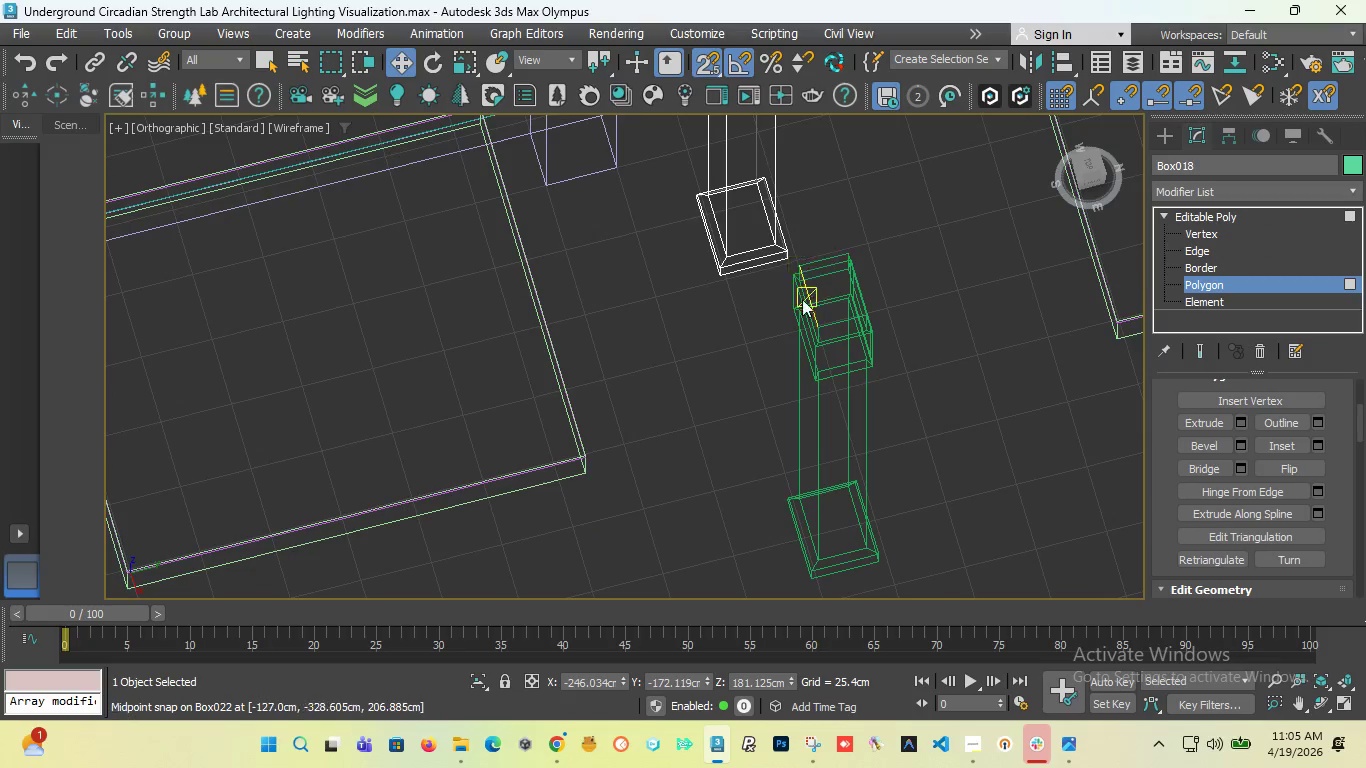 
scroll: coordinate [799, 323], scroll_direction: up, amount: 2.0
 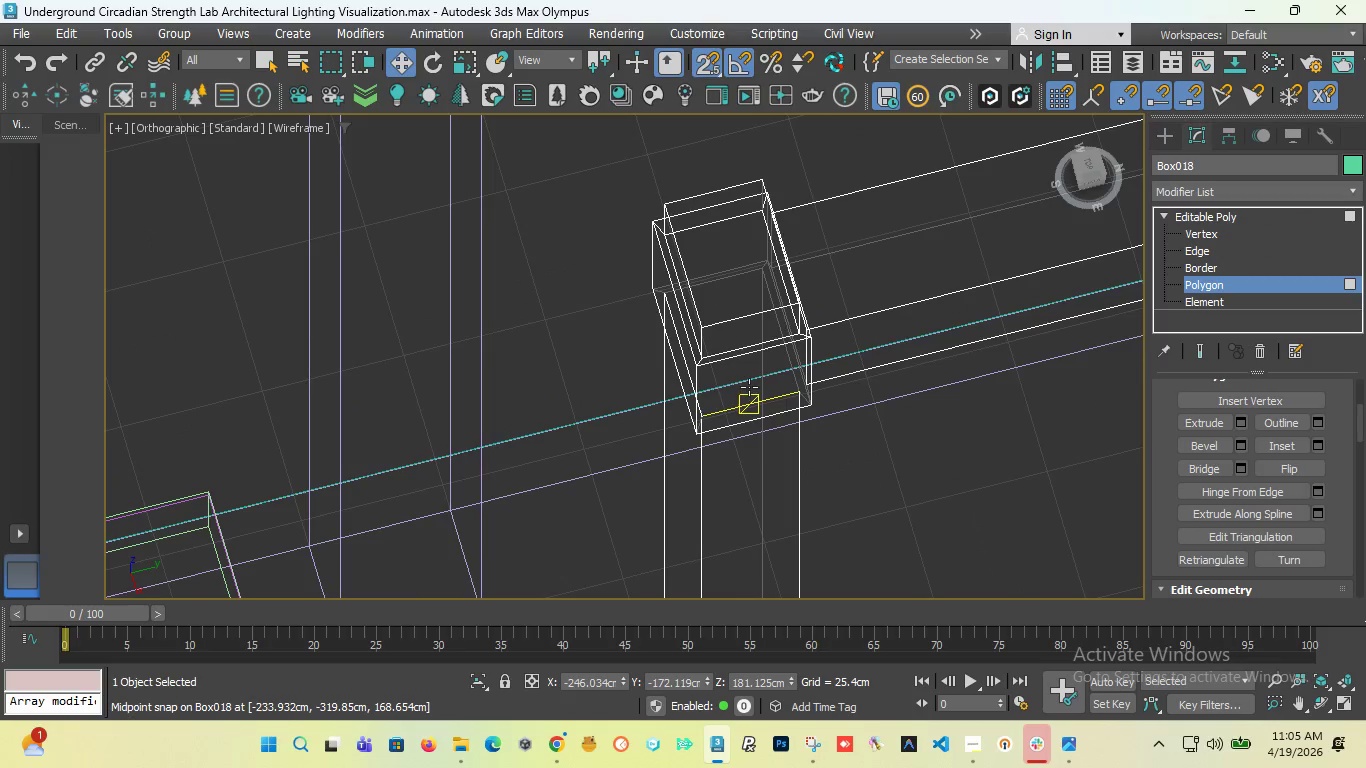 
left_click([749, 387])
 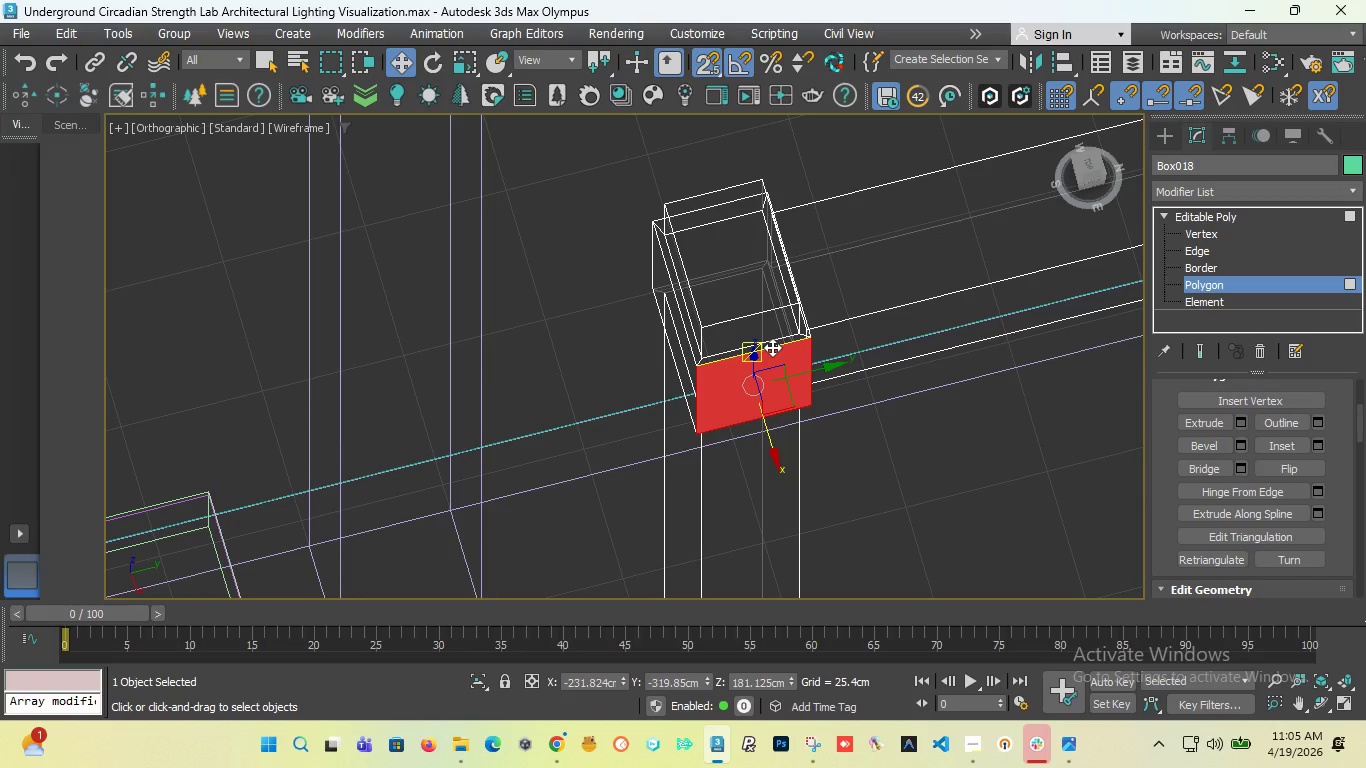 
wait(22.95)
 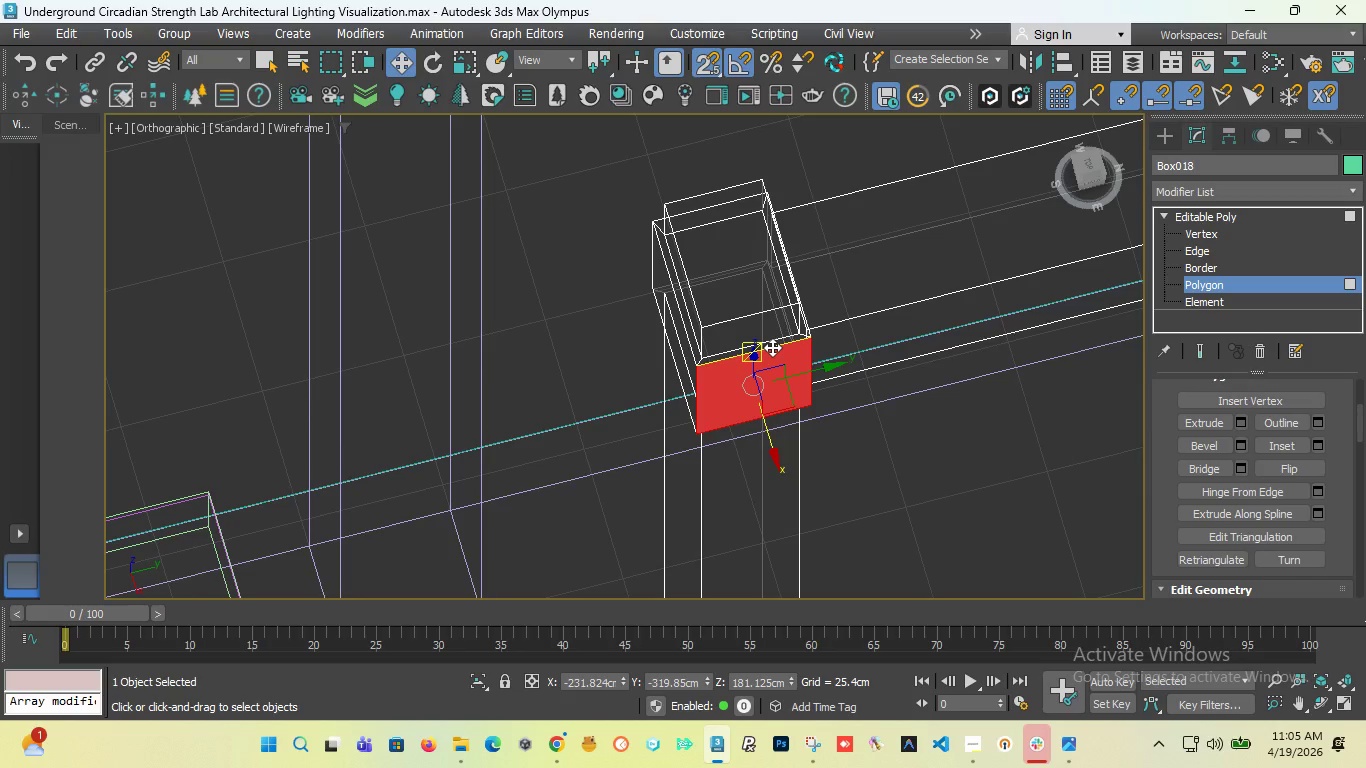 
left_click([464, 66])
 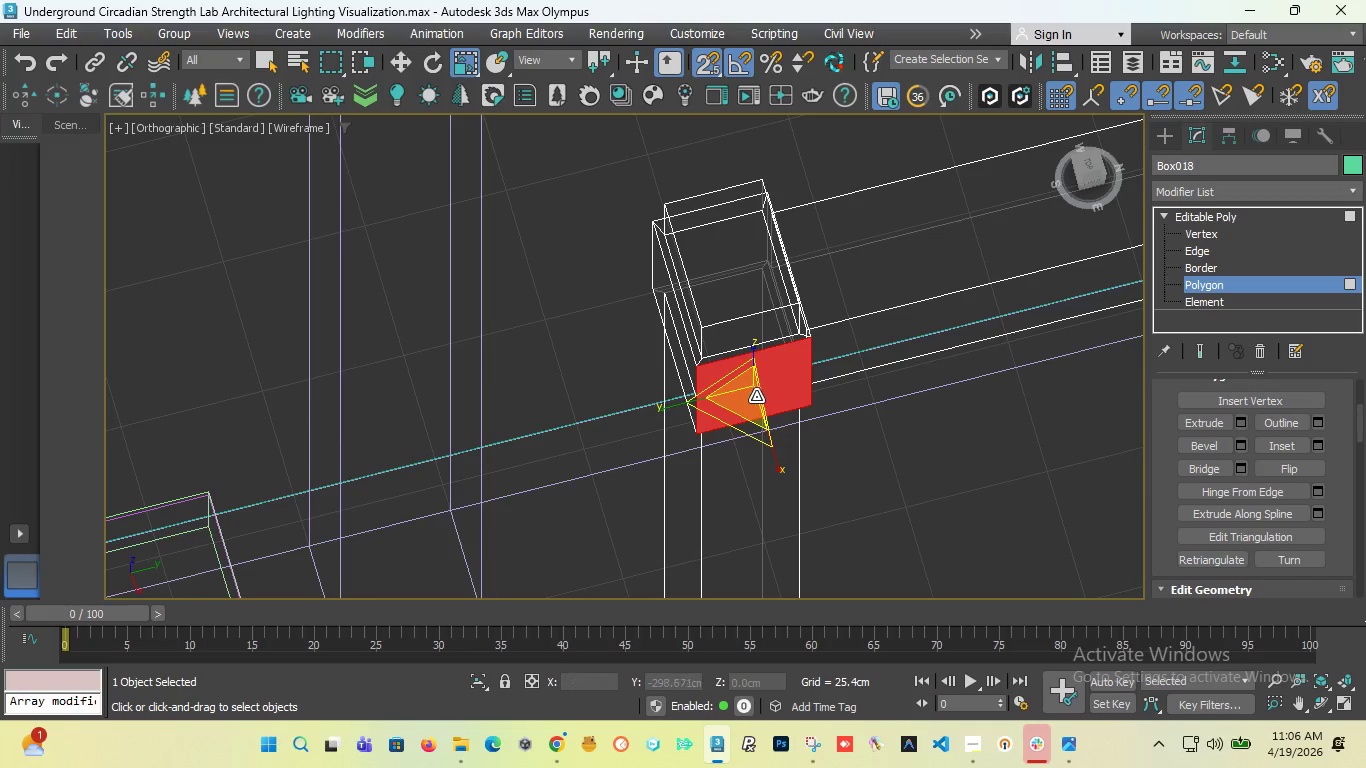 
hold_key(key=ShiftLeft, duration=3.08)
left_click_drag(start_coordinate=[749, 397], to_coordinate=[736, 422])
 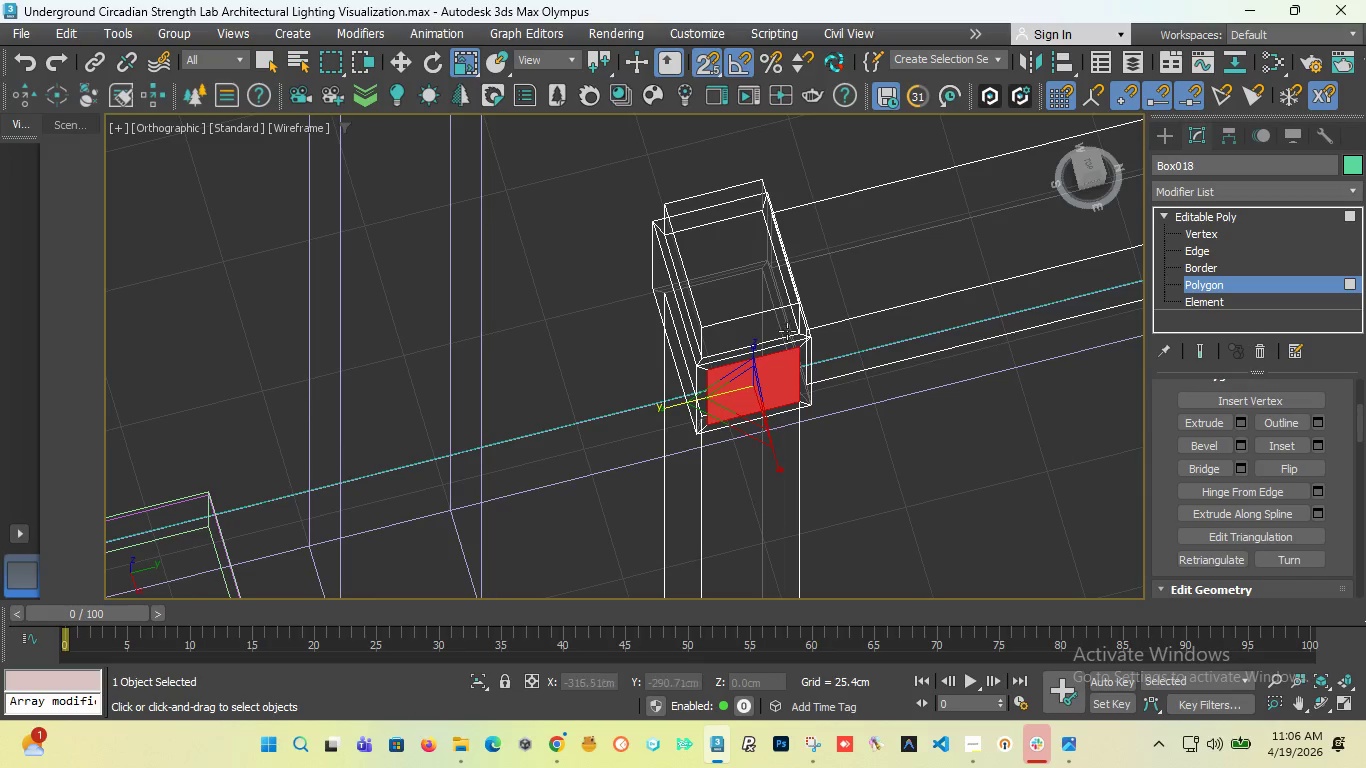 
scroll: coordinate [727, 353], scroll_direction: none, amount: 0.0
 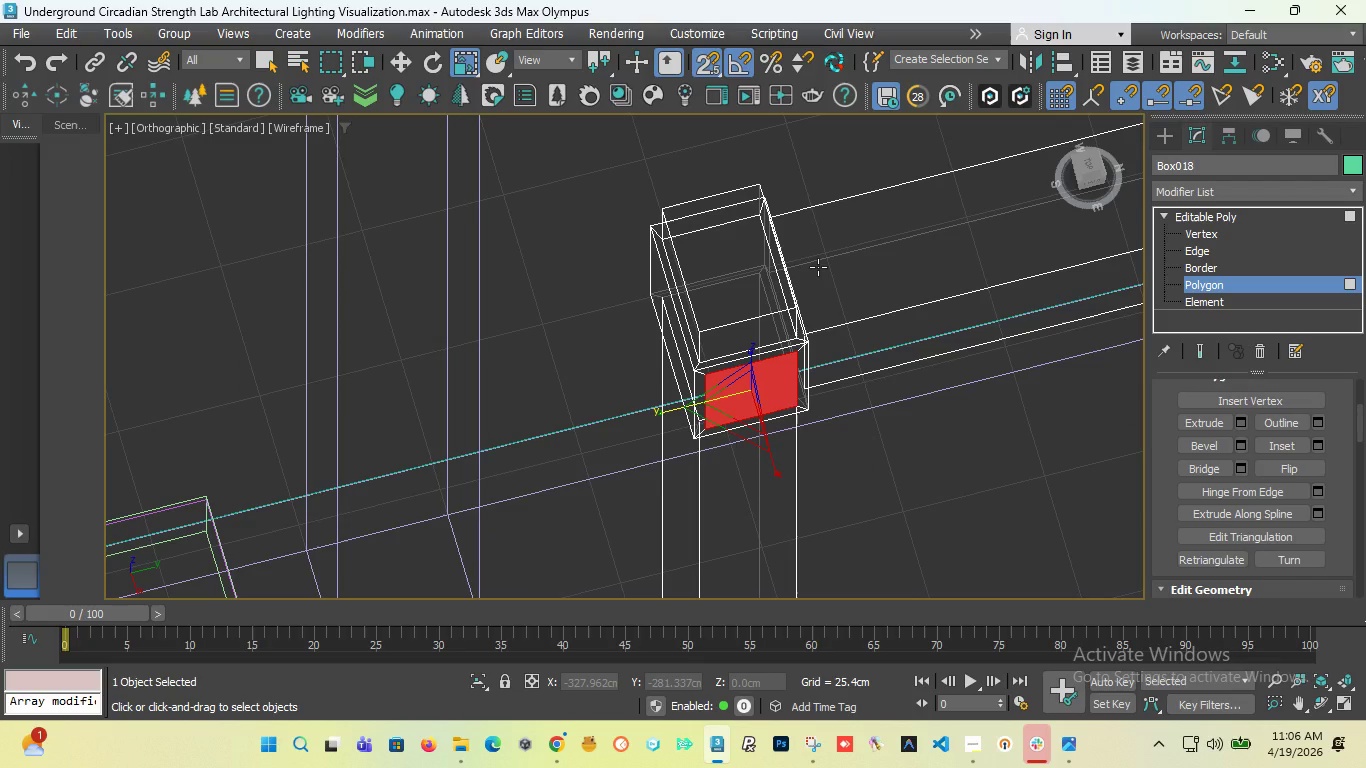 
key(F)
 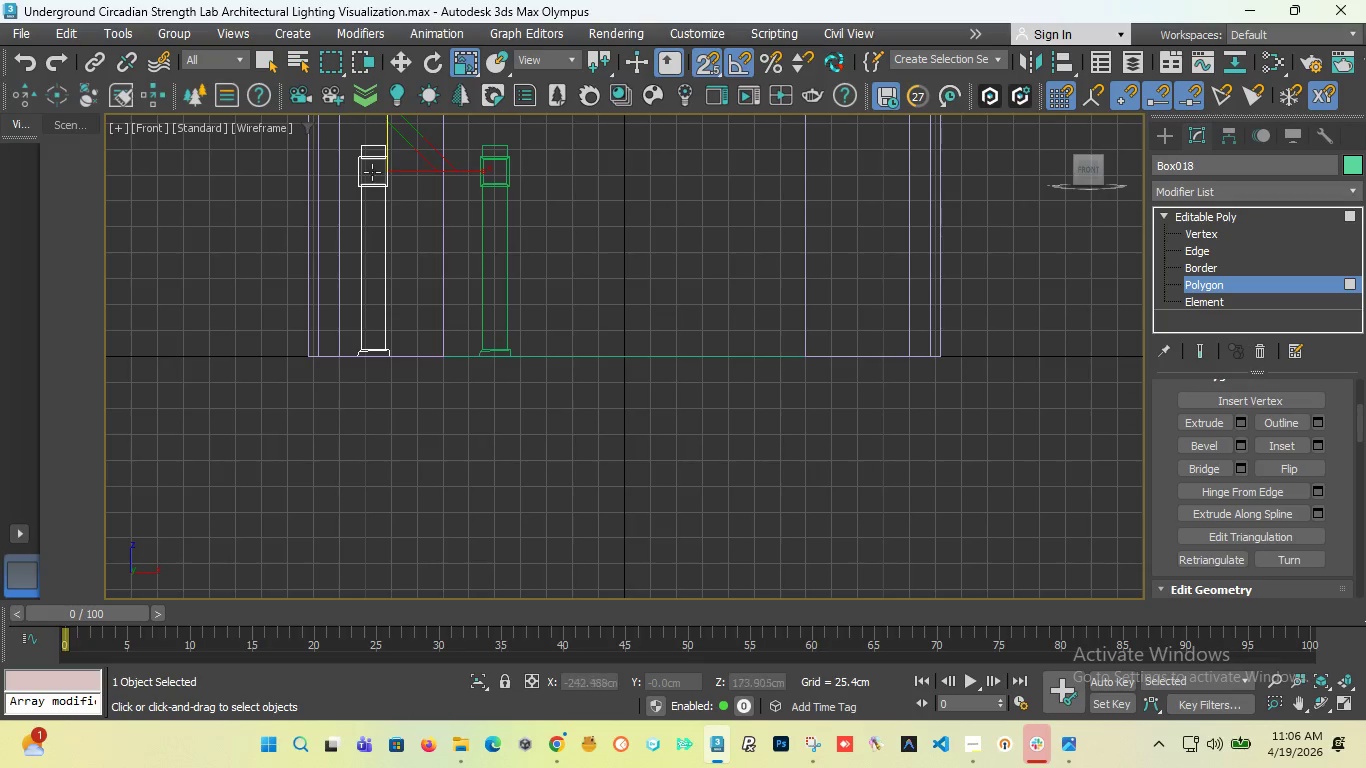 
scroll: coordinate [453, 263], scroll_direction: up, amount: 6.0
 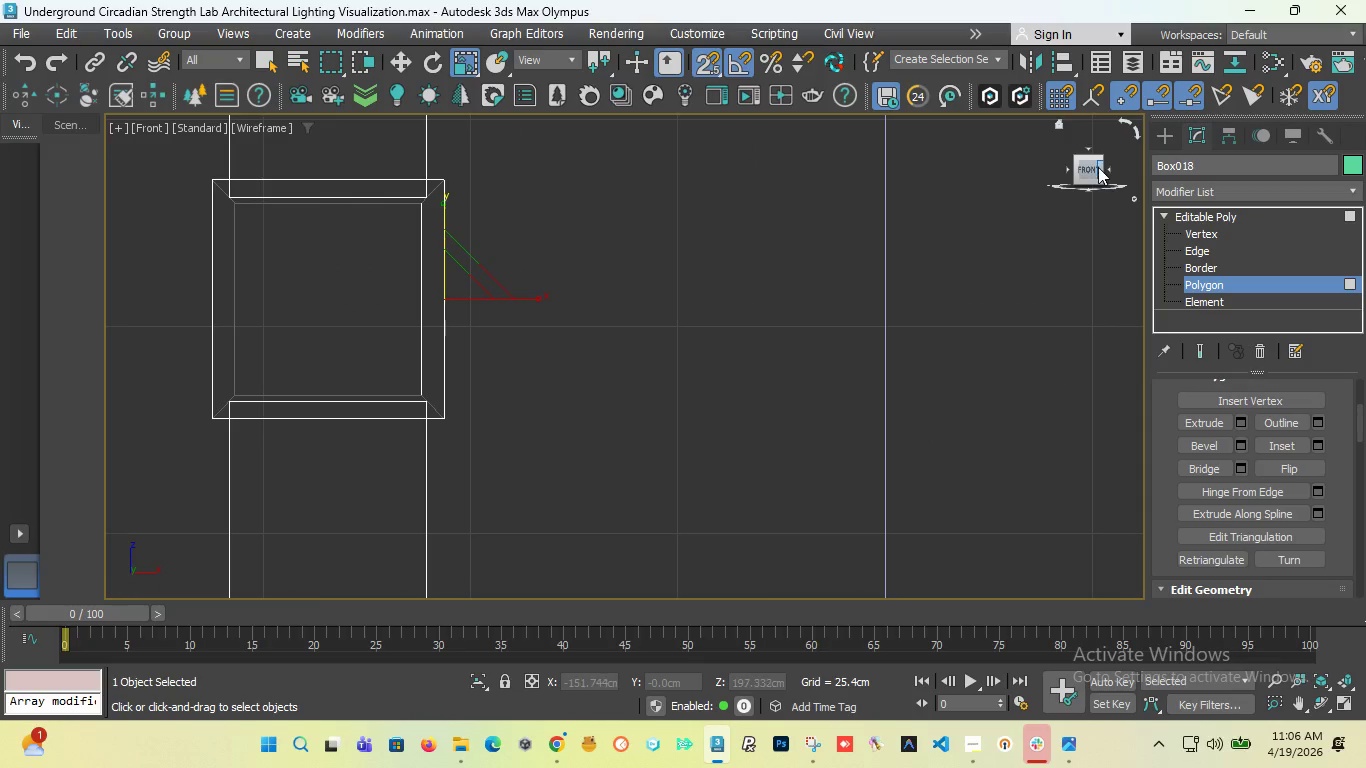 
left_click_drag(start_coordinate=[1086, 166], to_coordinate=[1012, 186])
 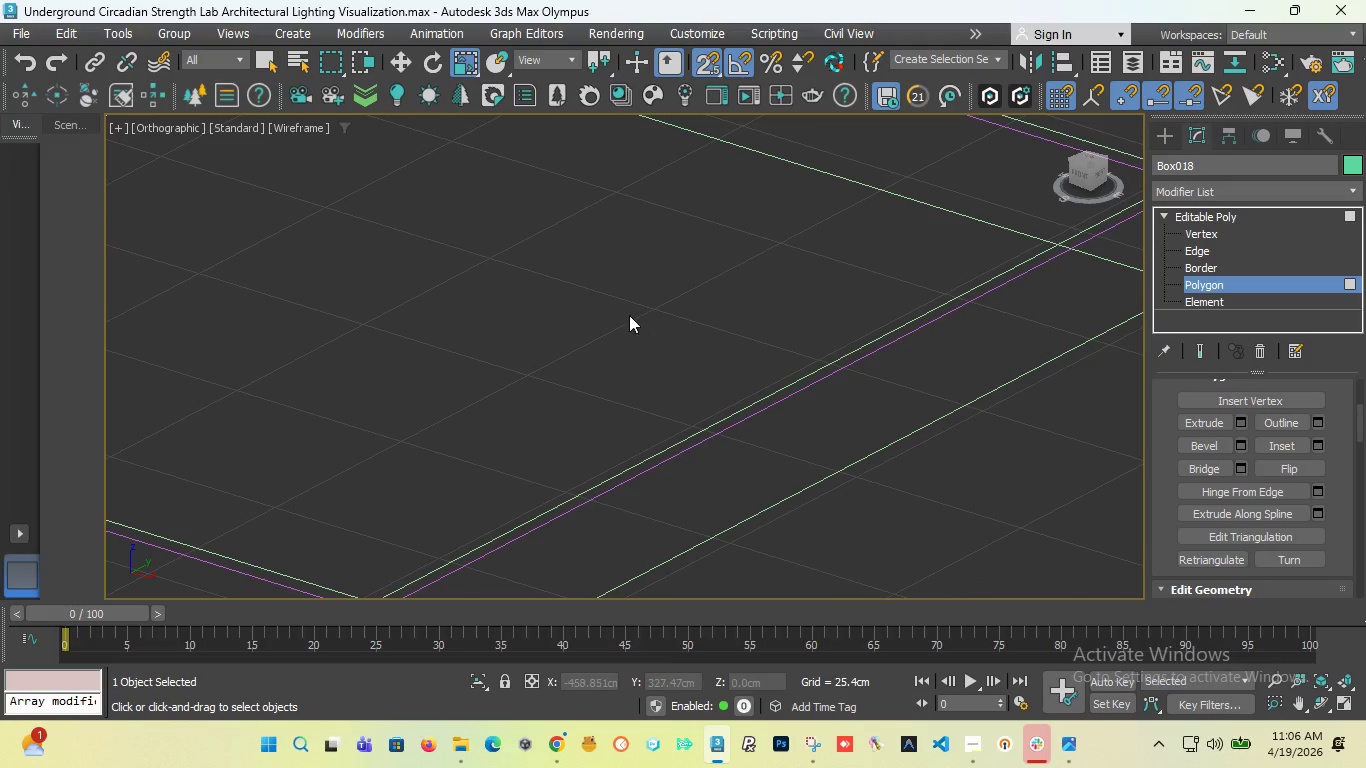 
scroll: coordinate [655, 302], scroll_direction: down, amount: 5.0
 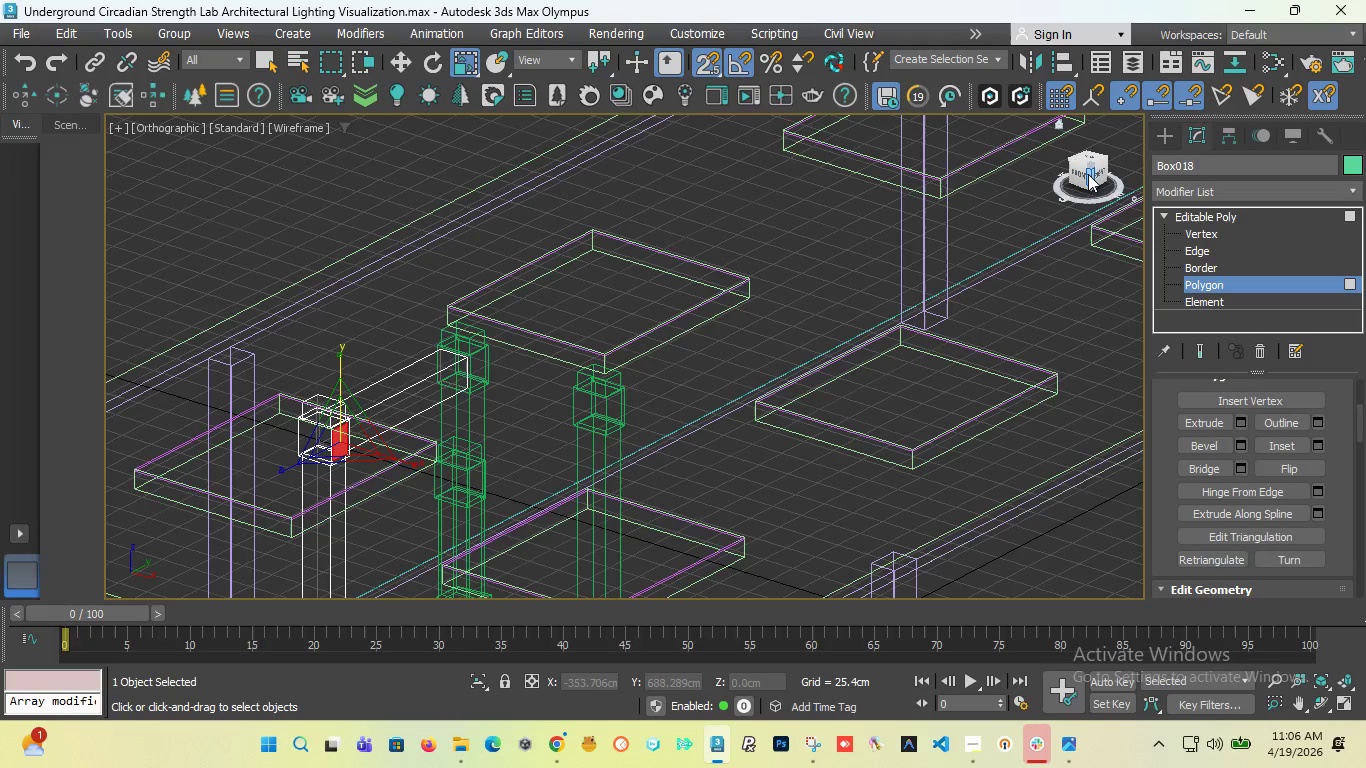 
left_click_drag(start_coordinate=[1084, 176], to_coordinate=[1040, 201])
 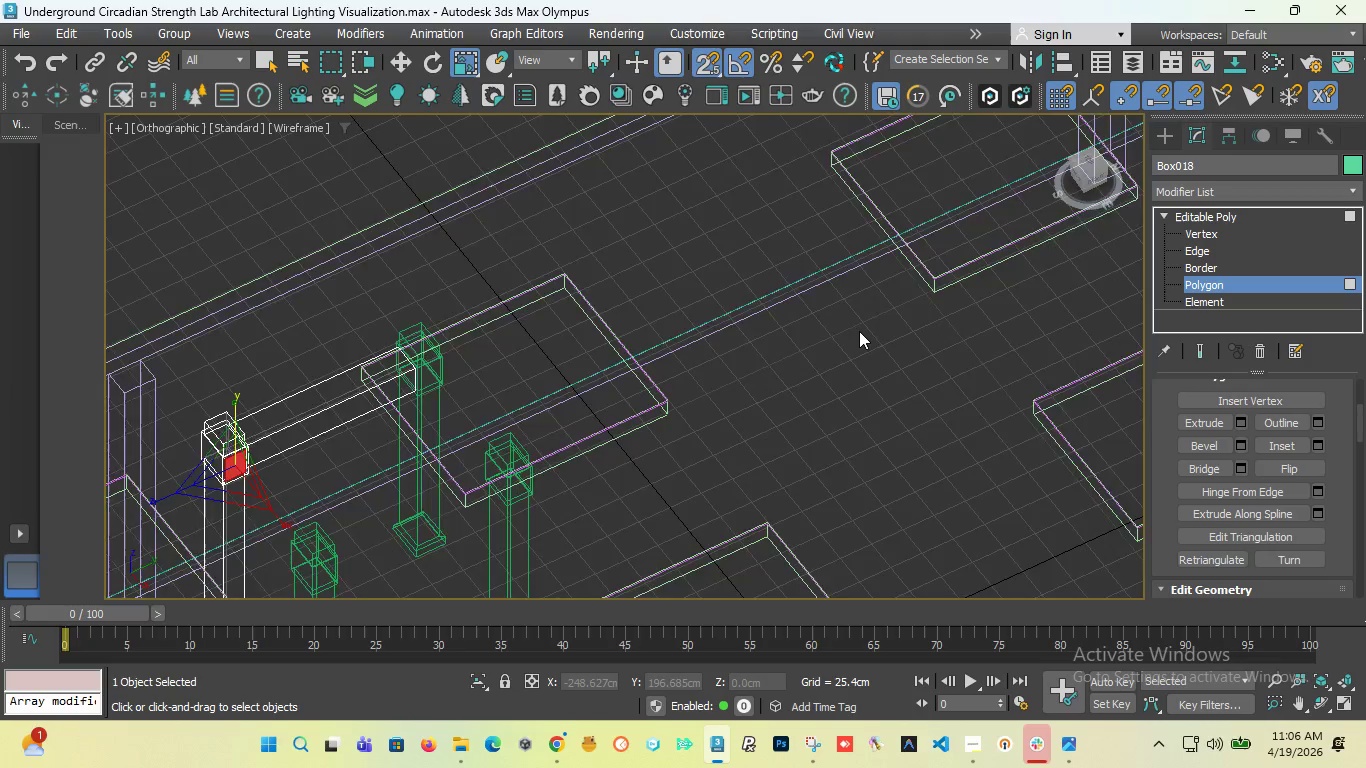 
scroll: coordinate [859, 331], scroll_direction: down, amount: 2.0
 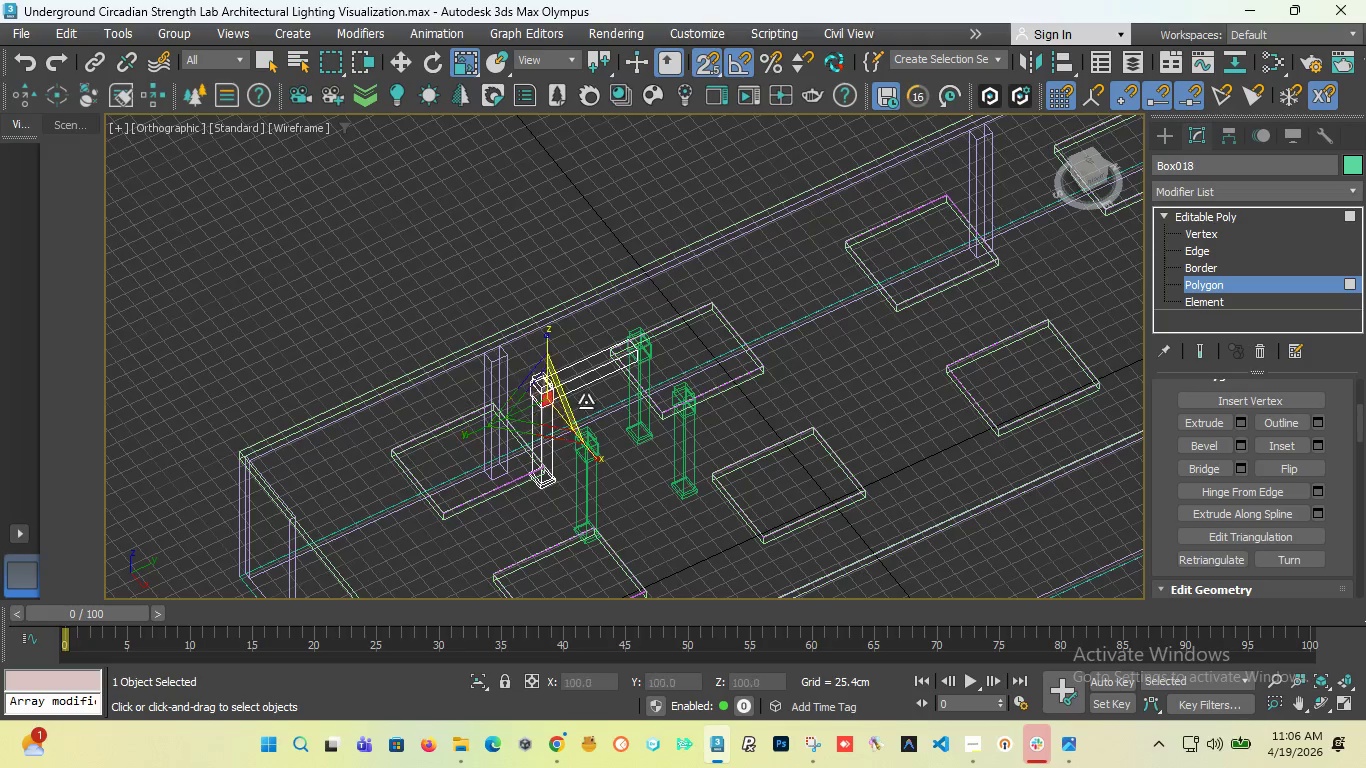 
scroll: coordinate [408, 315], scroll_direction: up, amount: 7.0
 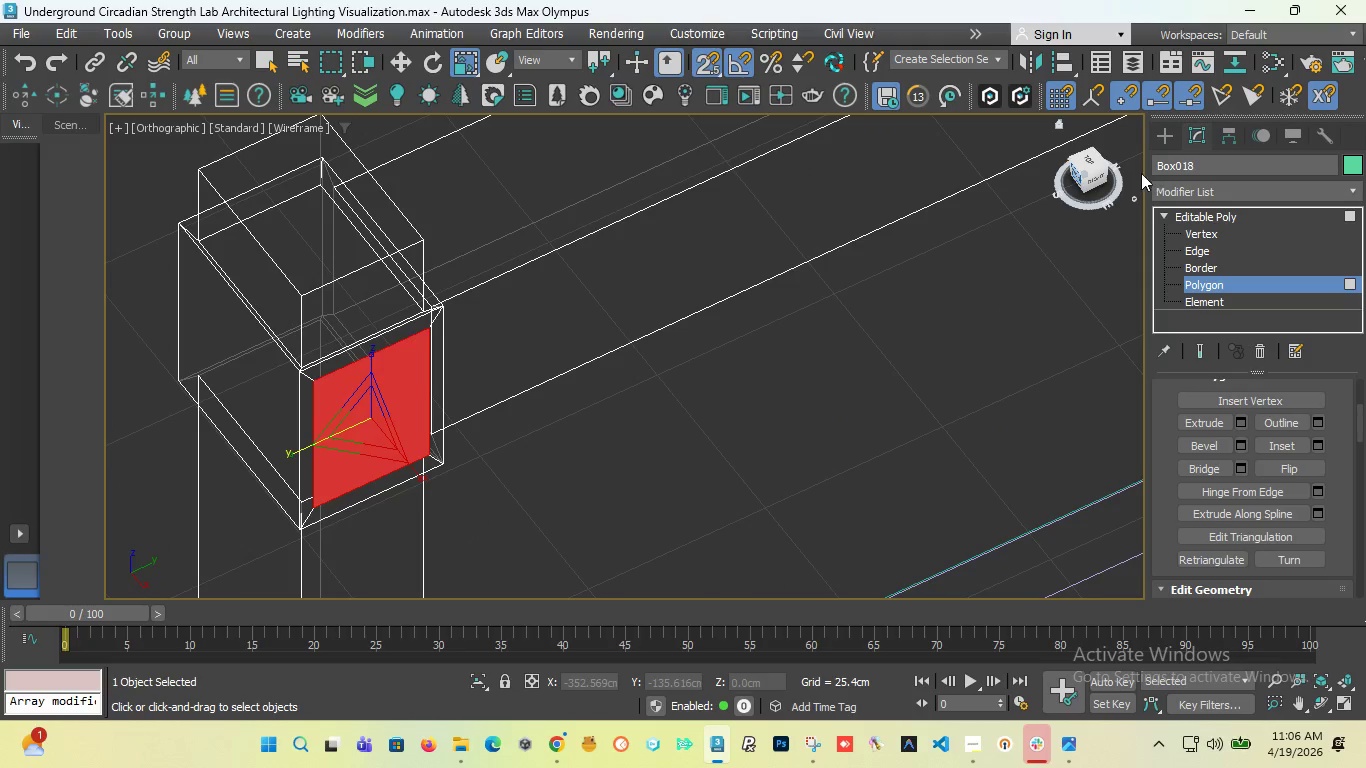 
left_click_drag(start_coordinate=[1094, 181], to_coordinate=[950, 198])
 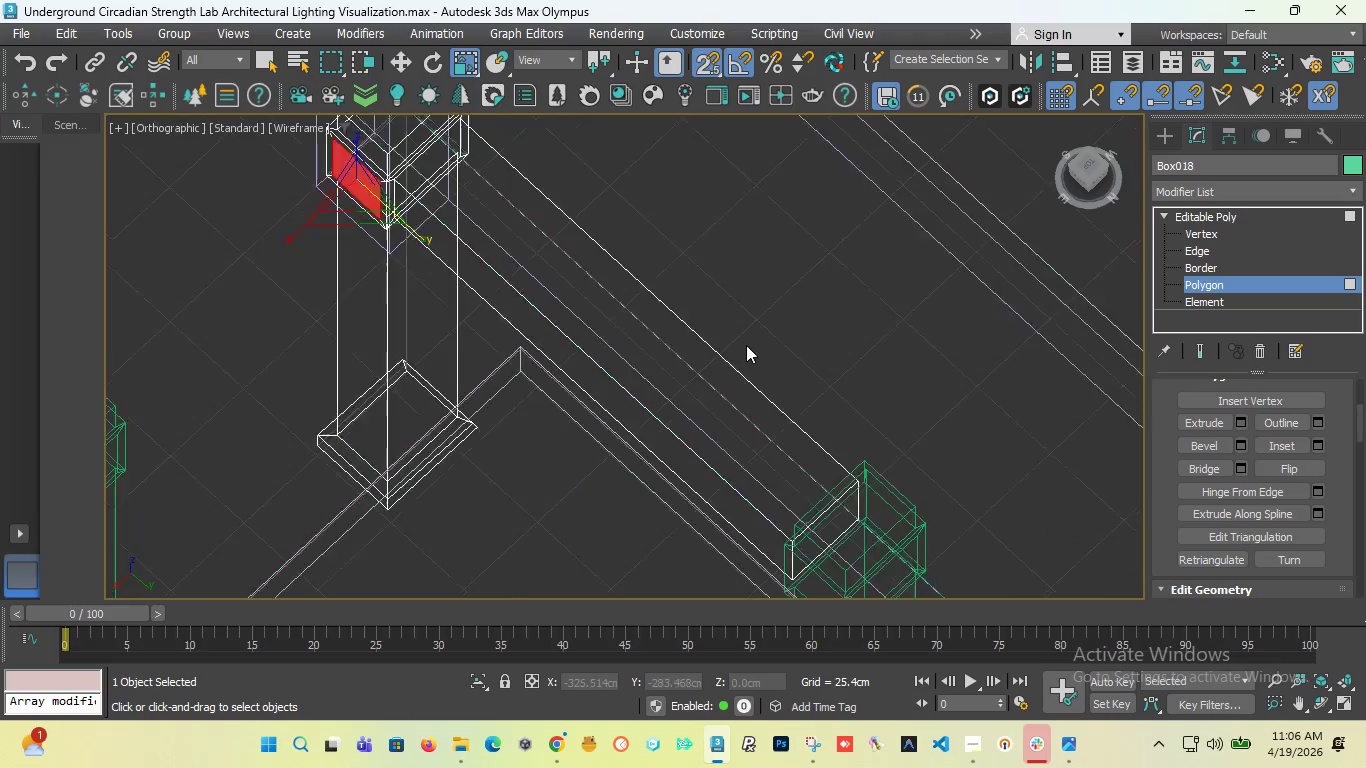 
scroll: coordinate [746, 345], scroll_direction: down, amount: 4.0
 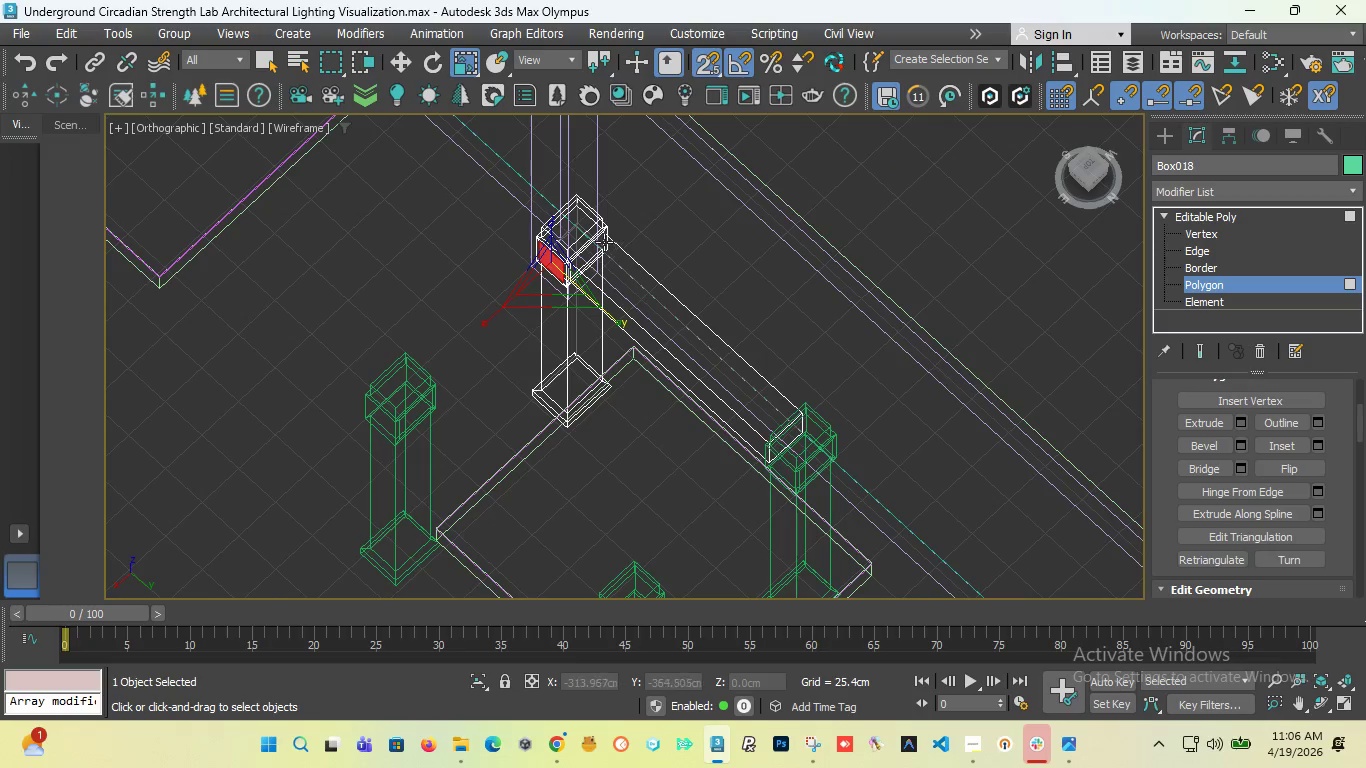 
scroll: coordinate [597, 229], scroll_direction: up, amount: 5.0
 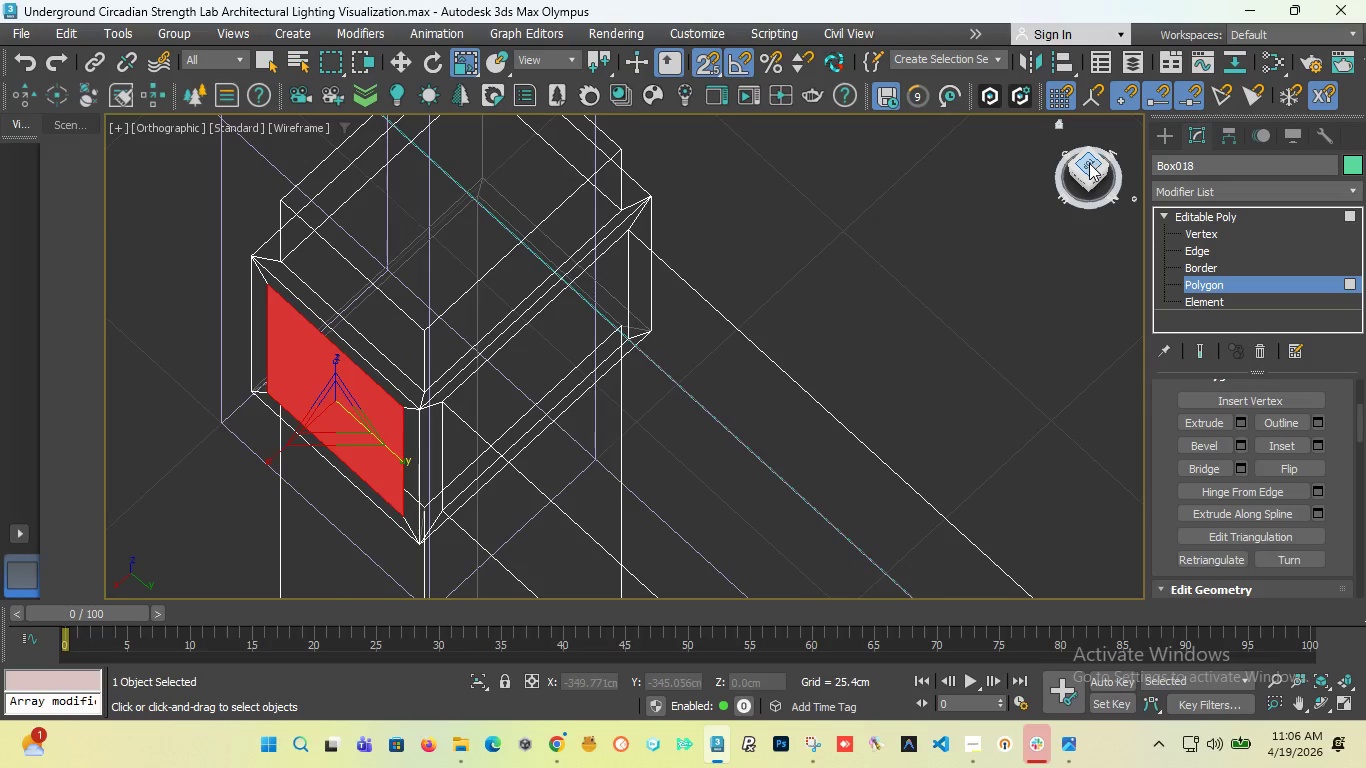 
left_click_drag(start_coordinate=[1087, 165], to_coordinate=[1061, 149])
 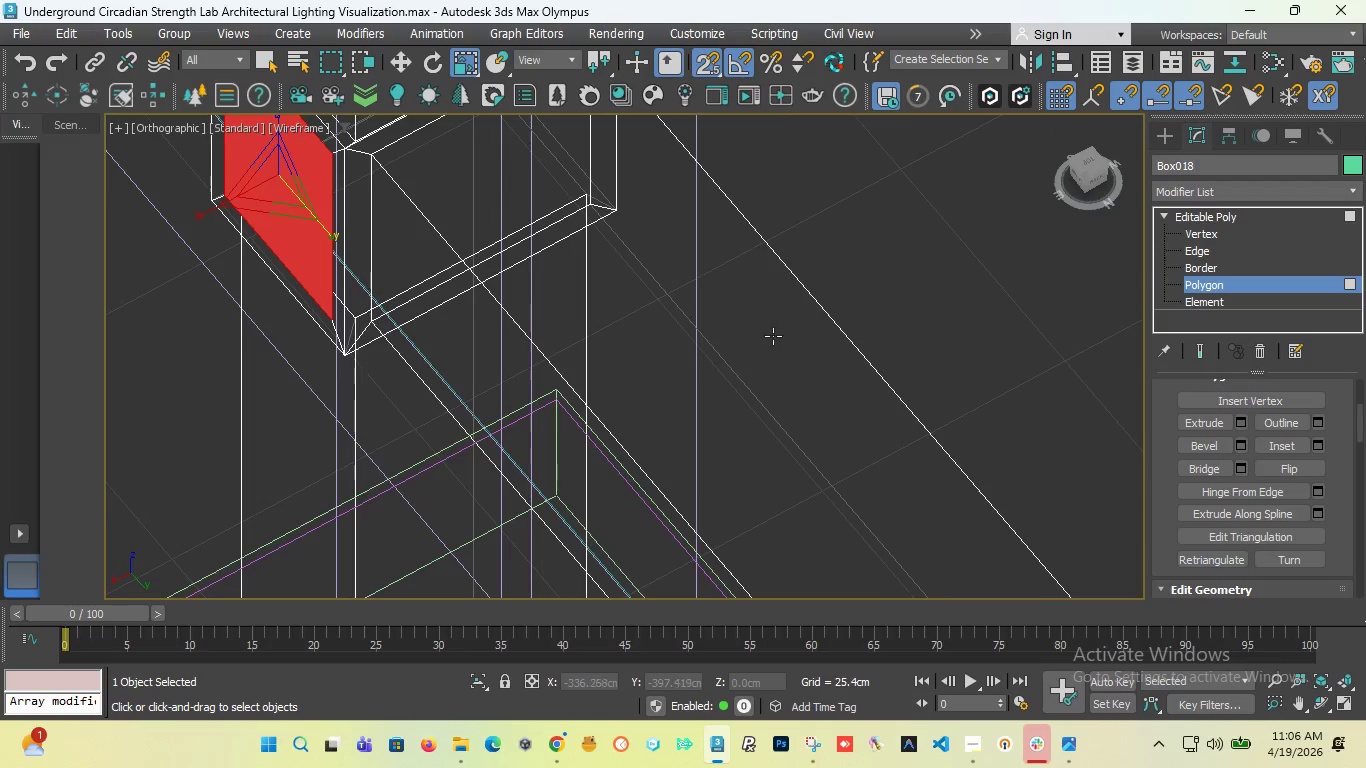 
scroll: coordinate [771, 340], scroll_direction: down, amount: 1.0
 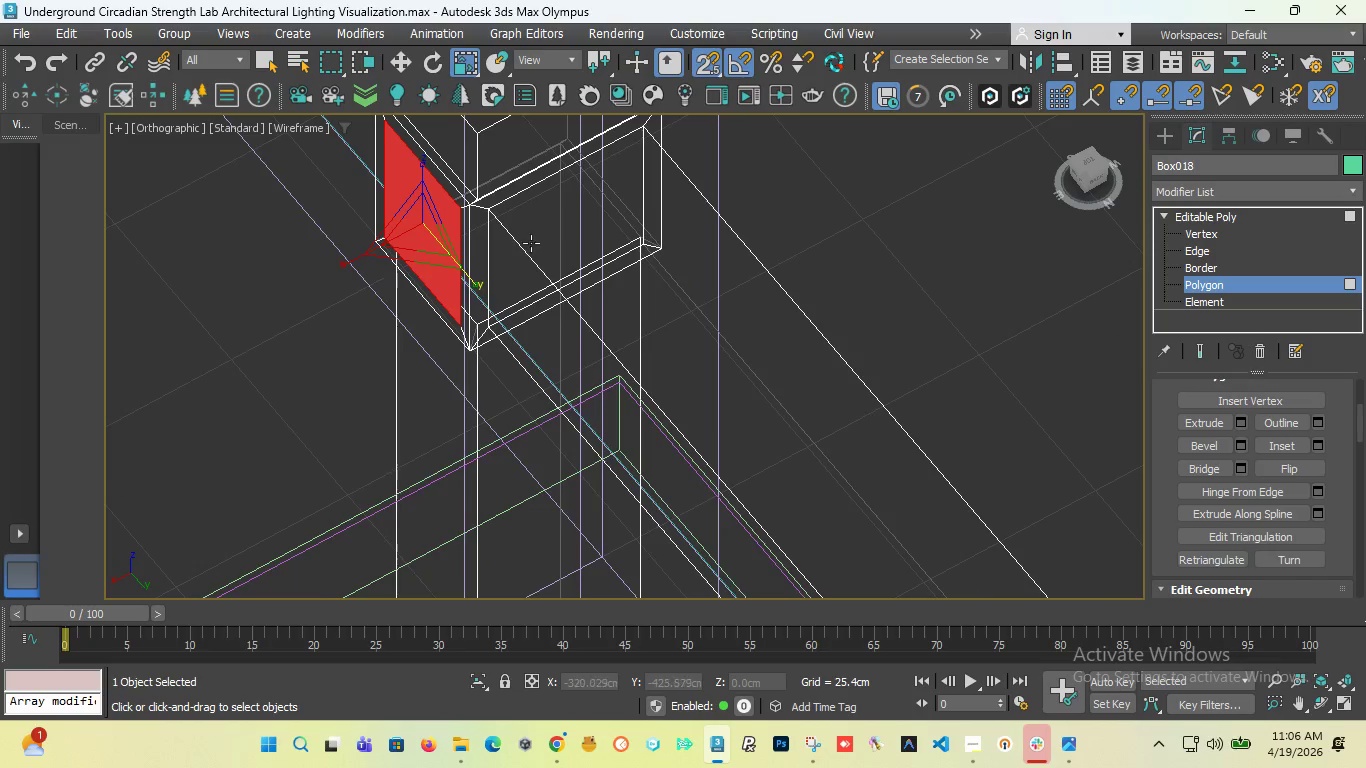 
scroll: coordinate [525, 237], scroll_direction: up, amount: 1.0
 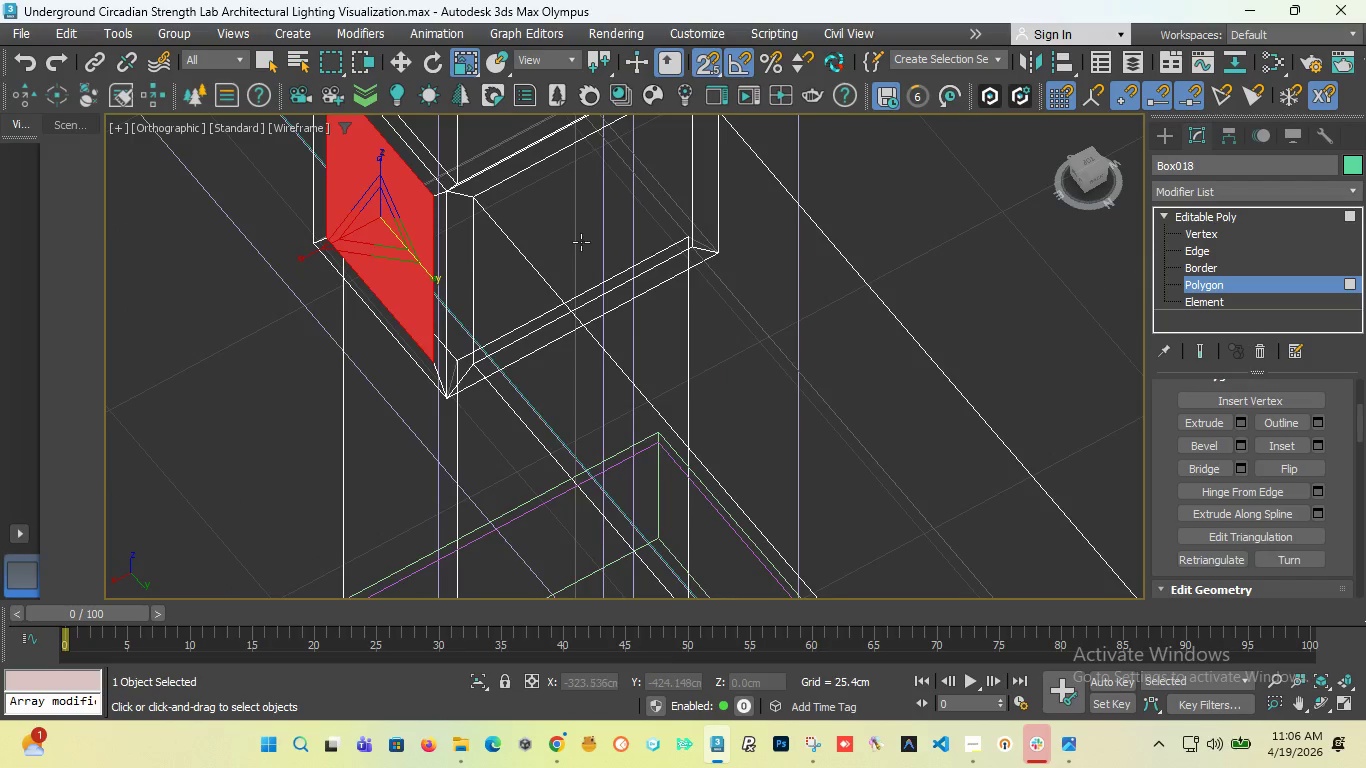 
scroll: coordinate [588, 243], scroll_direction: down, amount: 2.0
 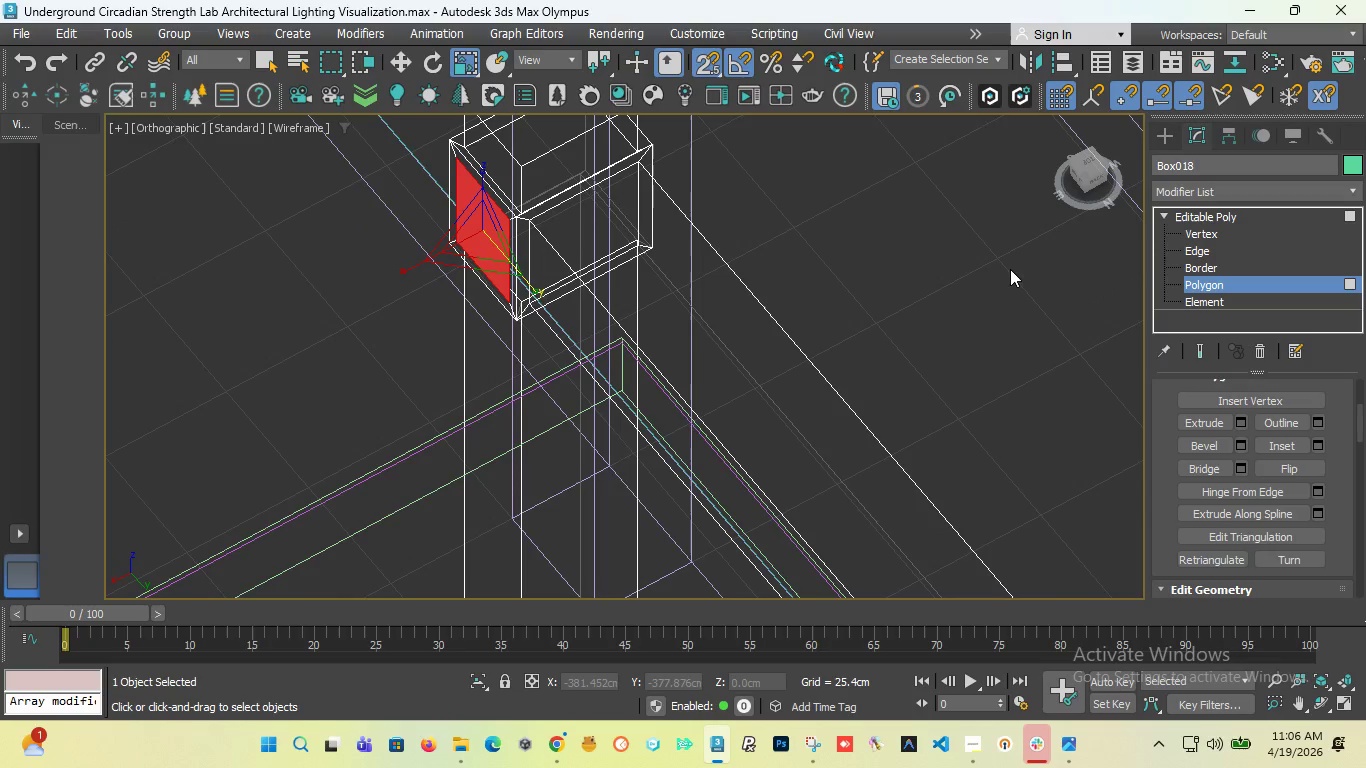 
type(lo)
 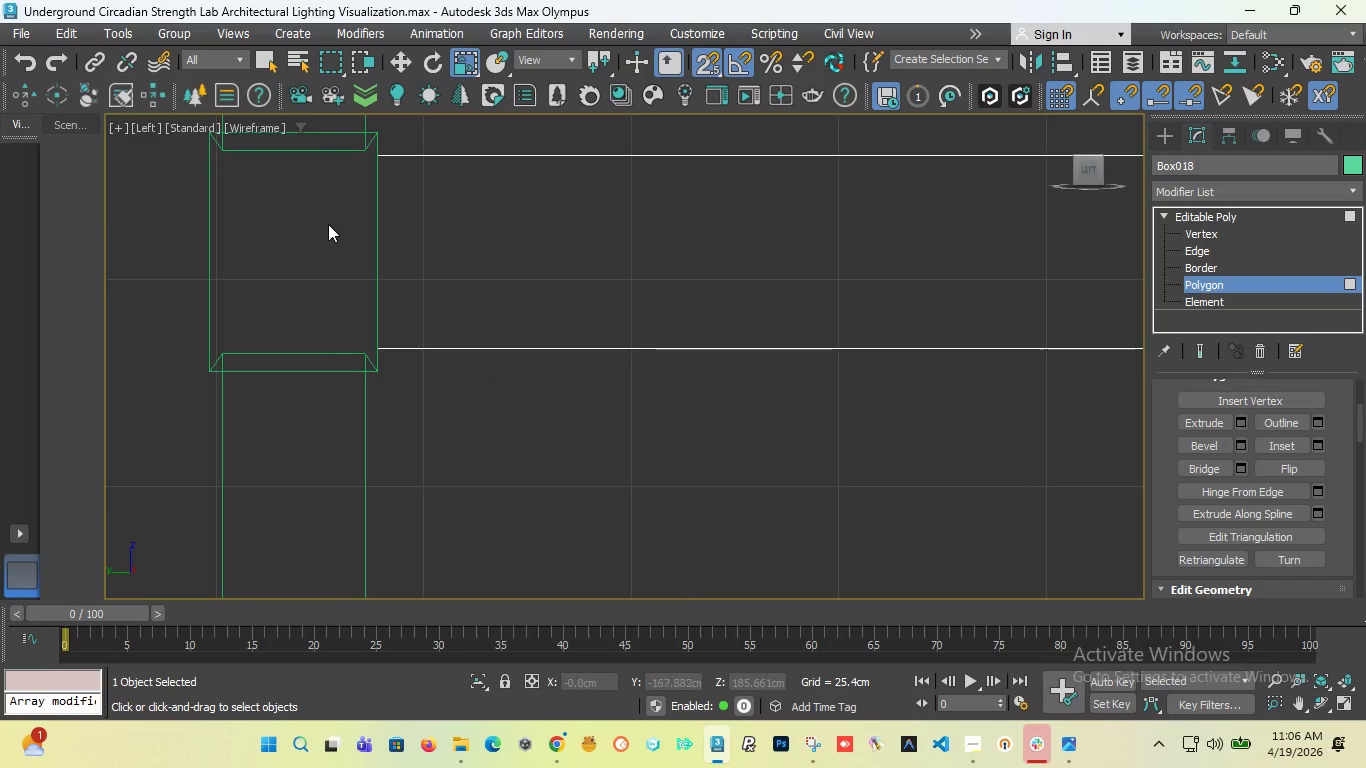 
scroll: coordinate [317, 237], scroll_direction: down, amount: 4.0
 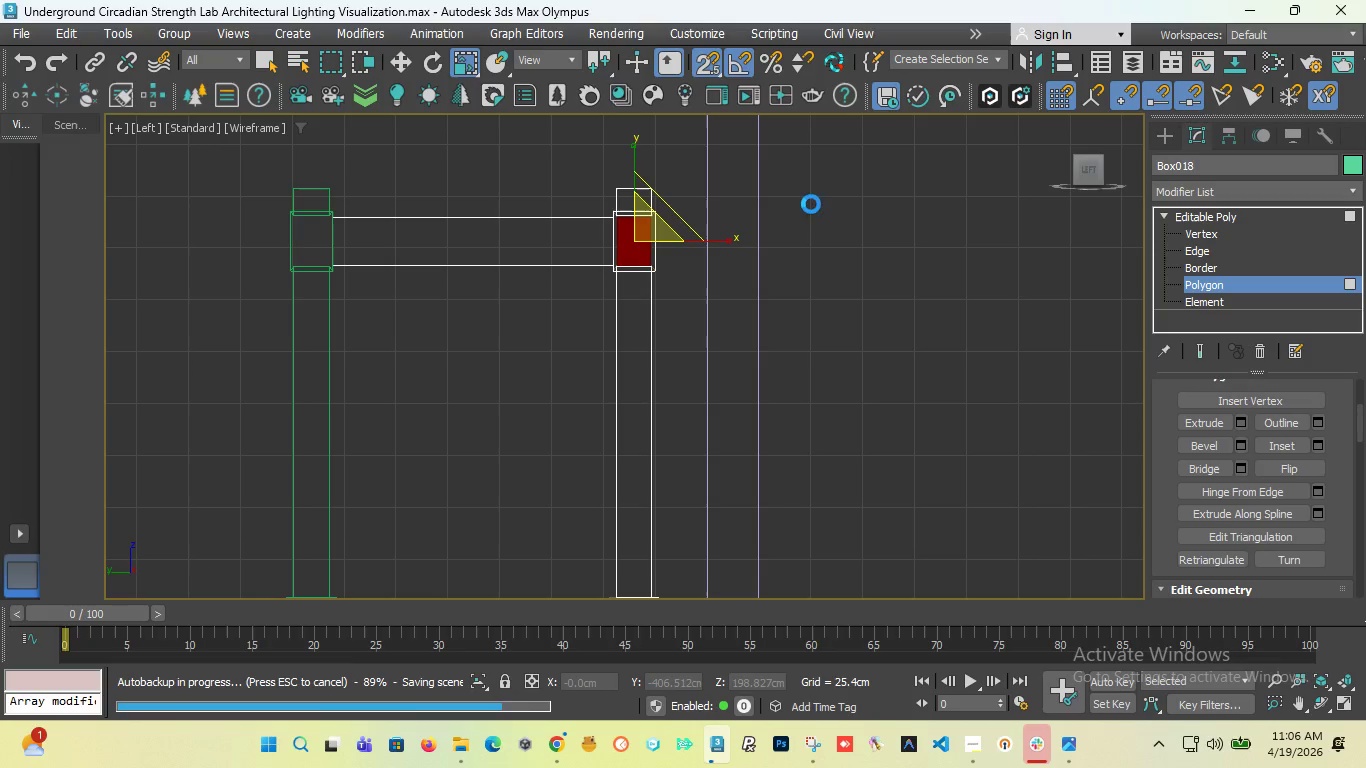 
key(F)
 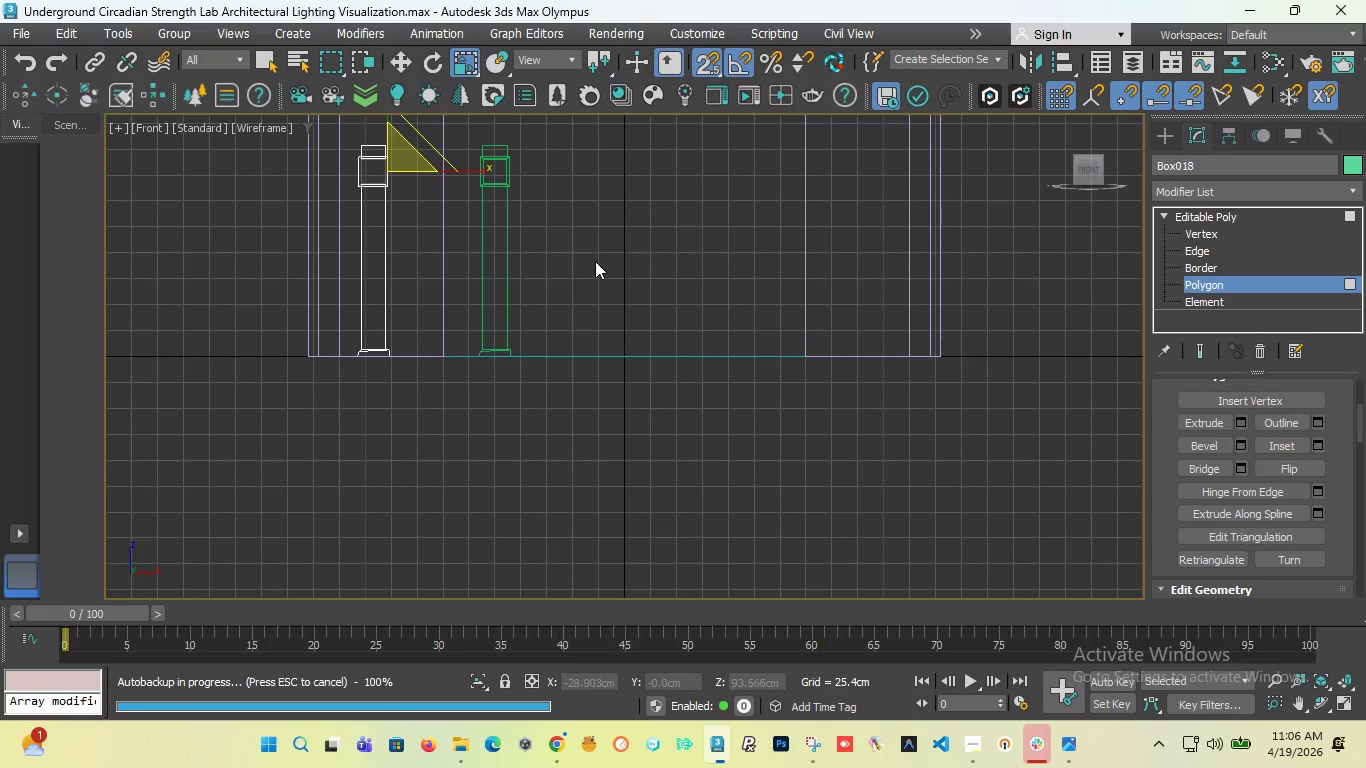 
scroll: coordinate [515, 221], scroll_direction: up, amount: 2.0
 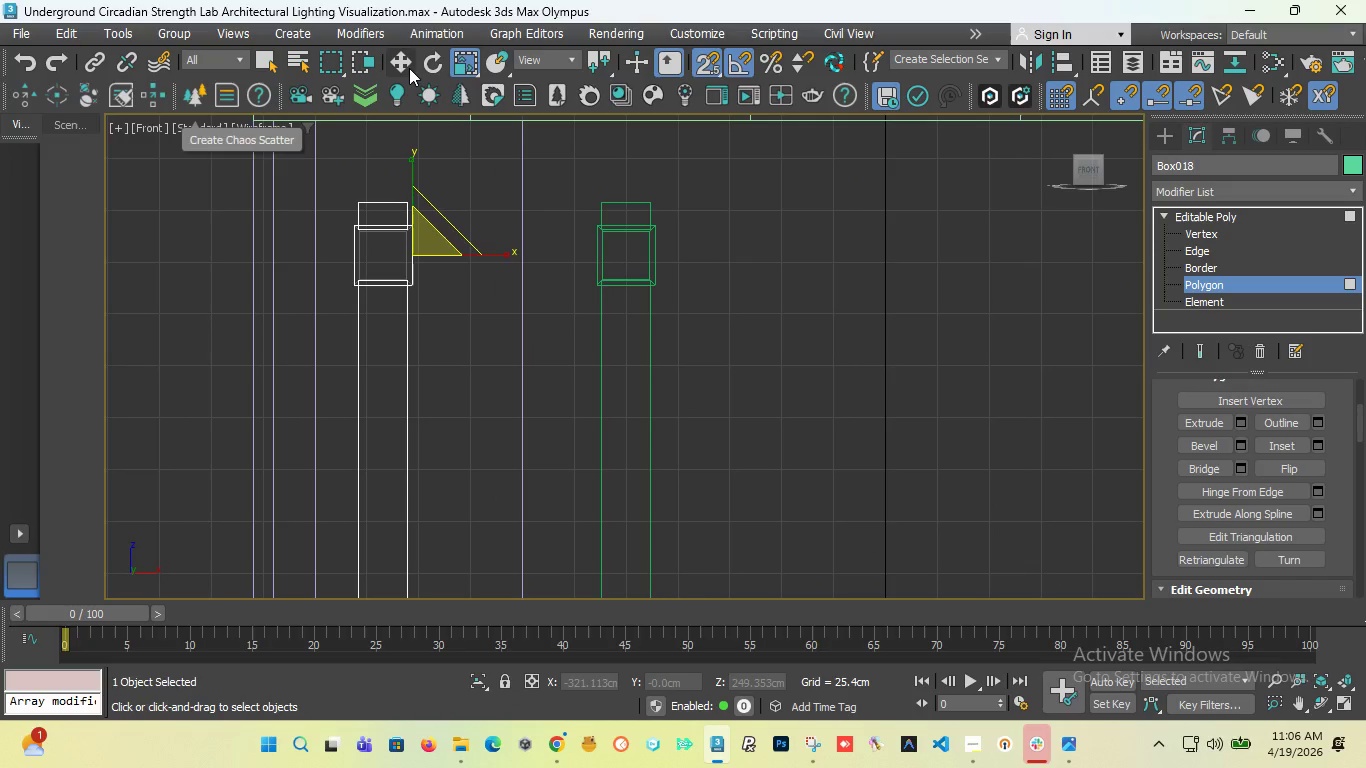 
left_click([406, 65])
 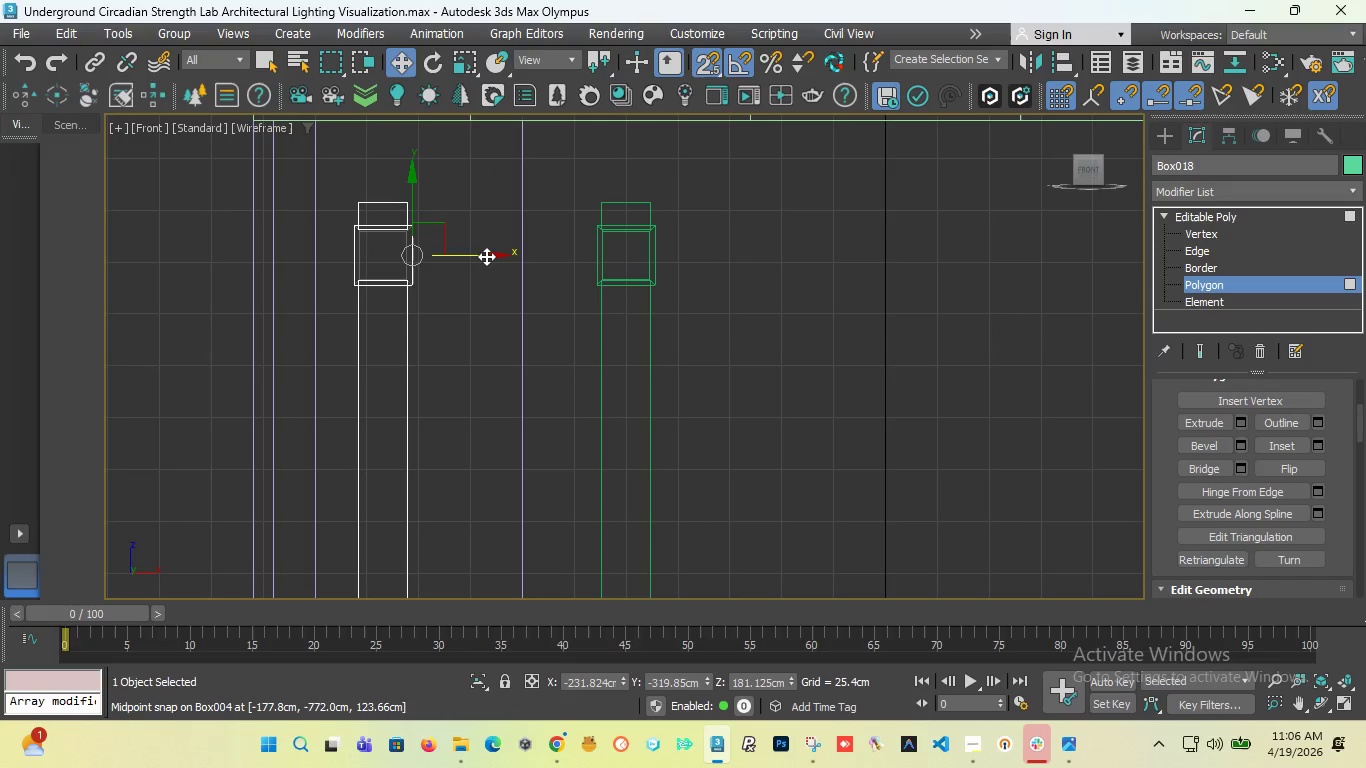 
hold_key(key=ShiftLeft, duration=3.25)
left_click_drag(start_coordinate=[484, 257], to_coordinate=[582, 230])
 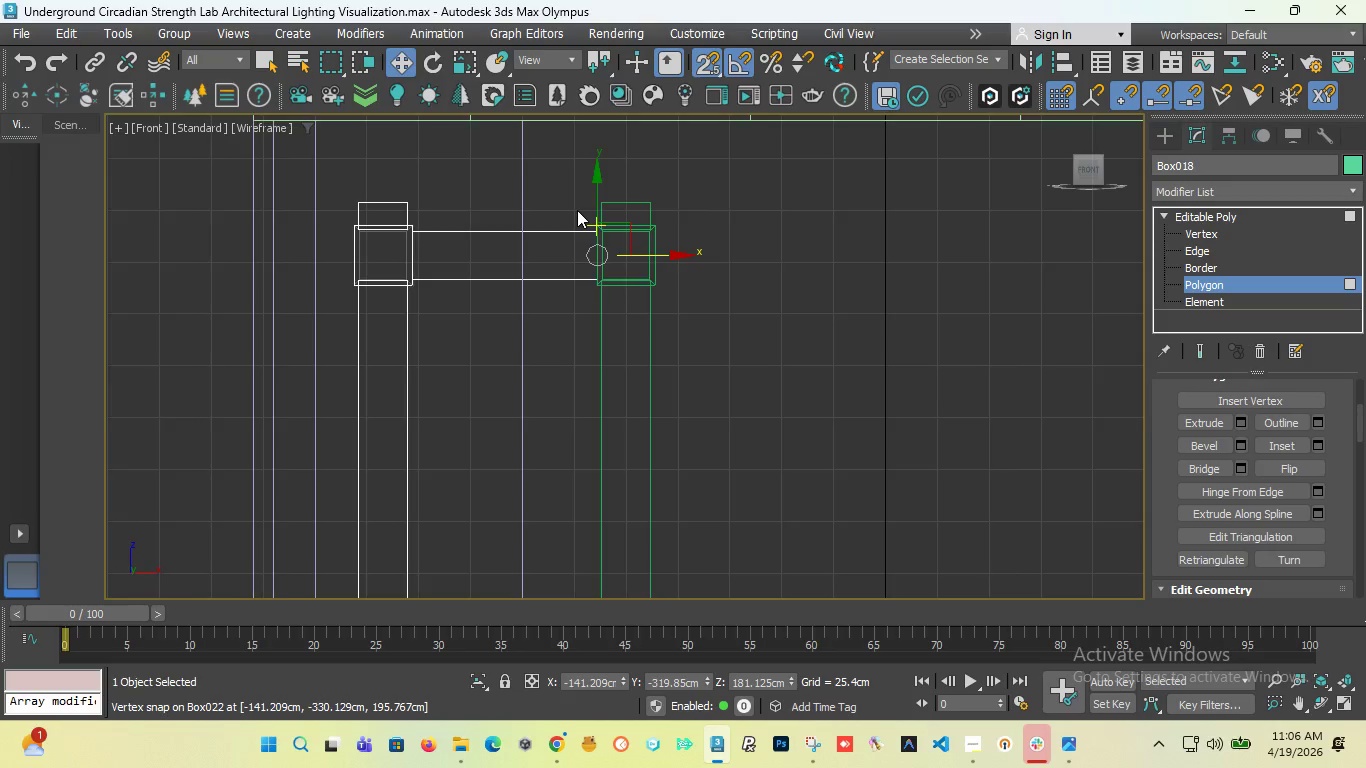 
scroll: coordinate [662, 279], scroll_direction: up, amount: 7.0
 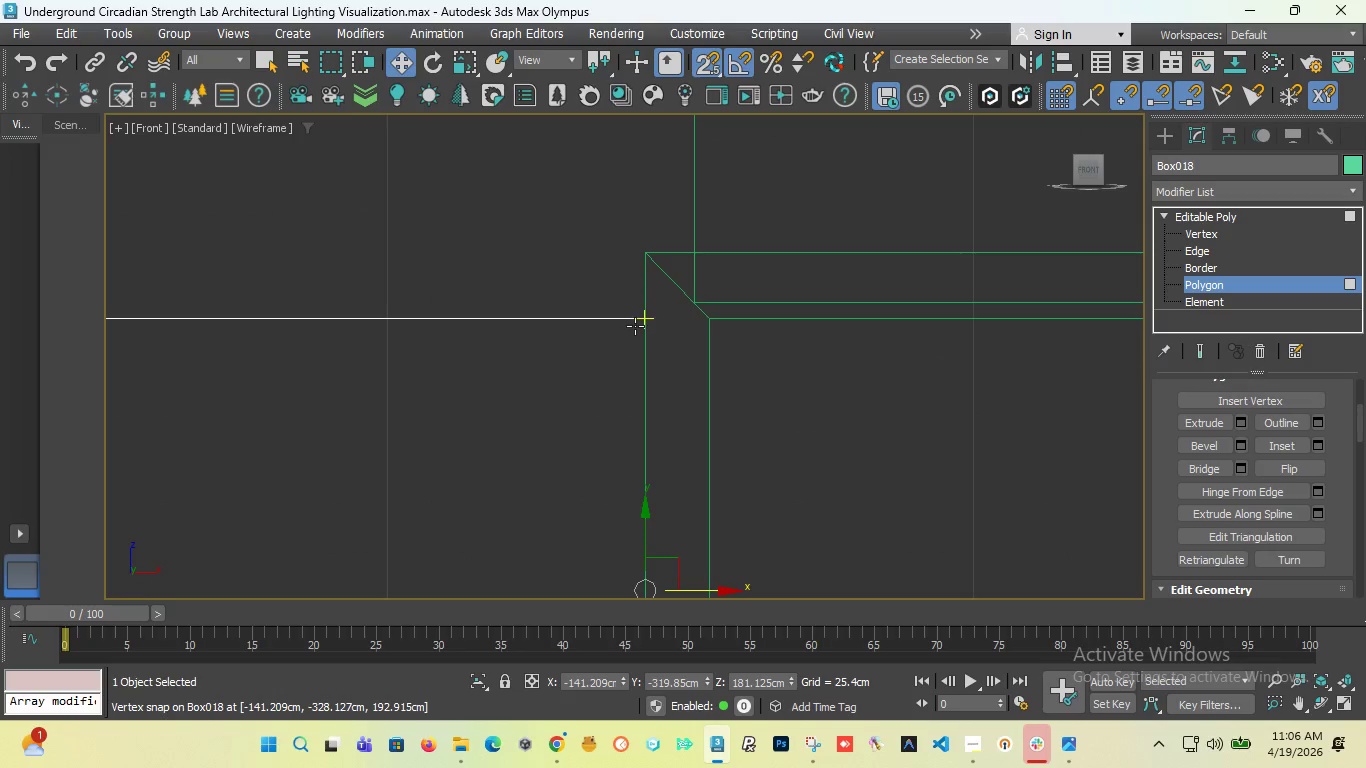 
scroll: coordinate [636, 328], scroll_direction: down, amount: 5.0
 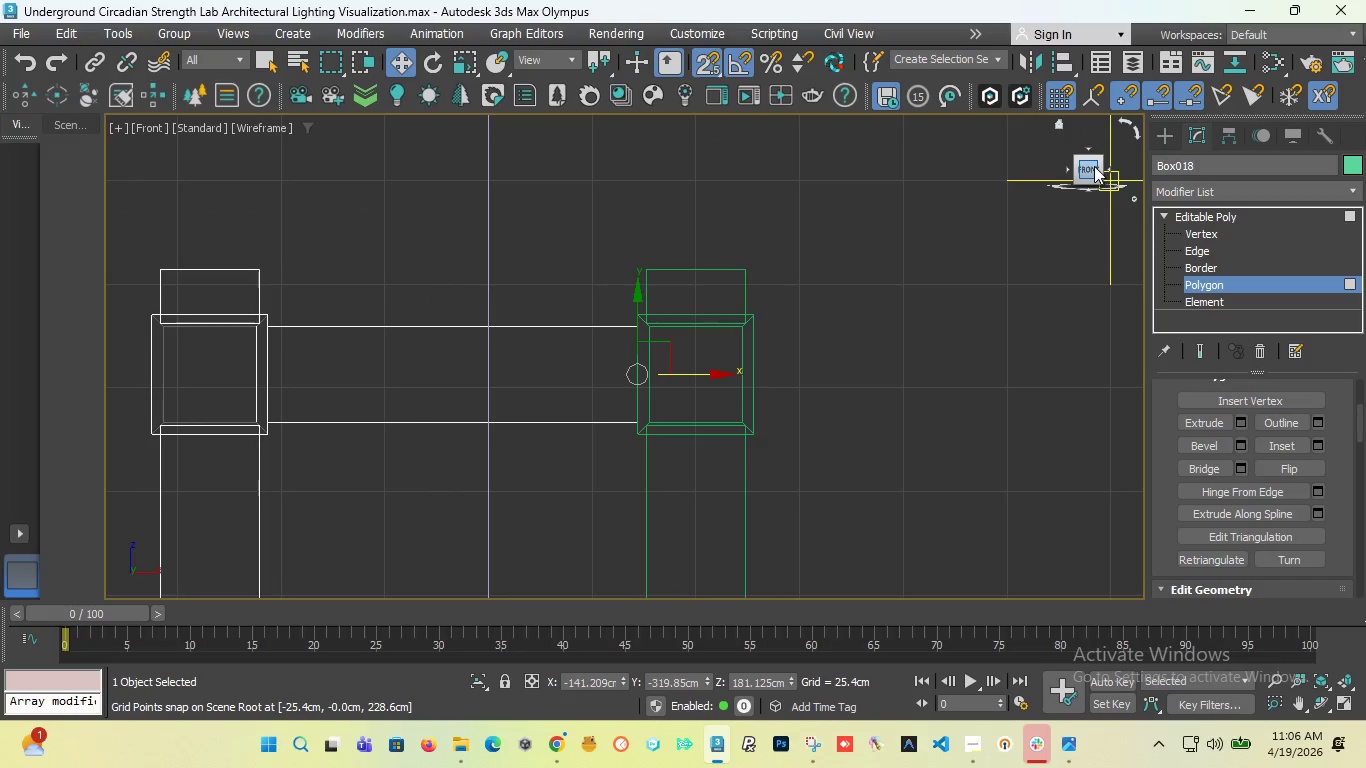 
left_click_drag(start_coordinate=[1094, 166], to_coordinate=[900, 191])
 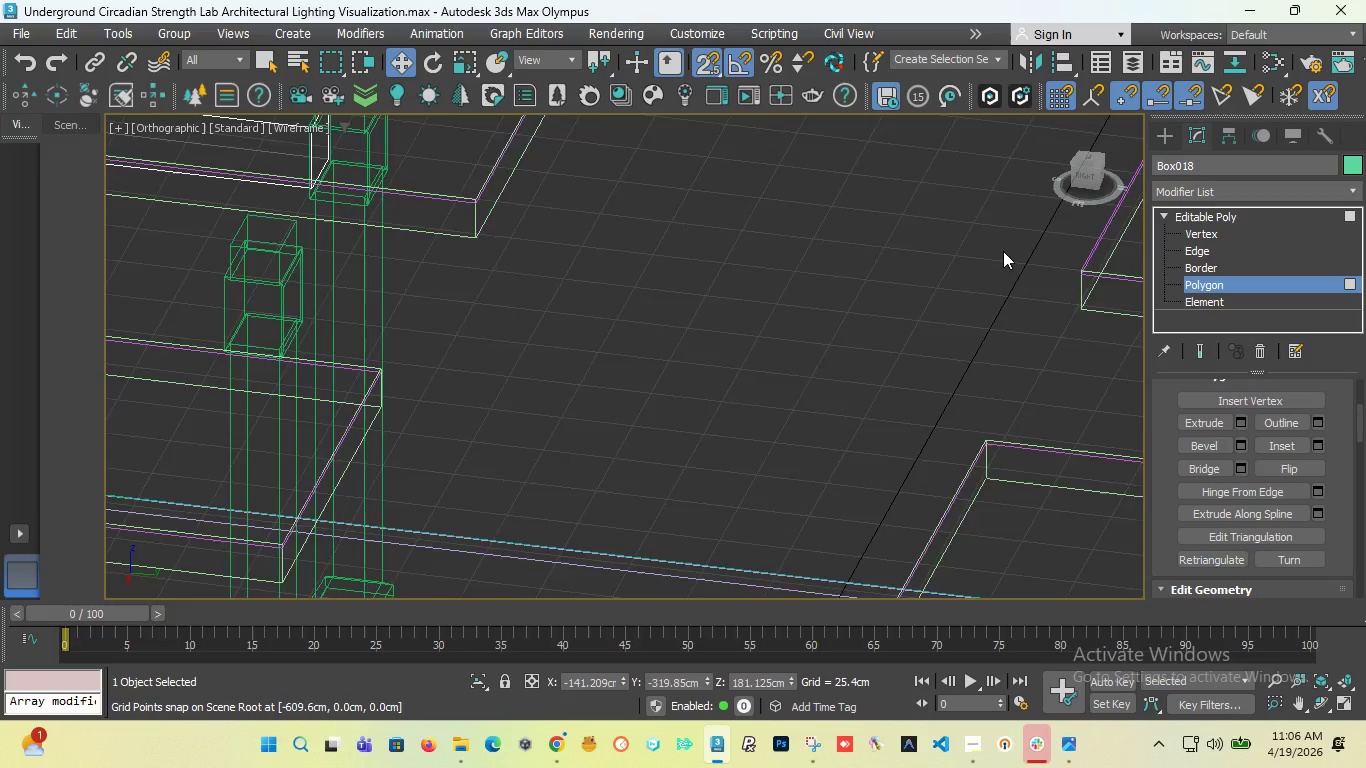 
scroll: coordinate [1007, 259], scroll_direction: down, amount: 5.0
 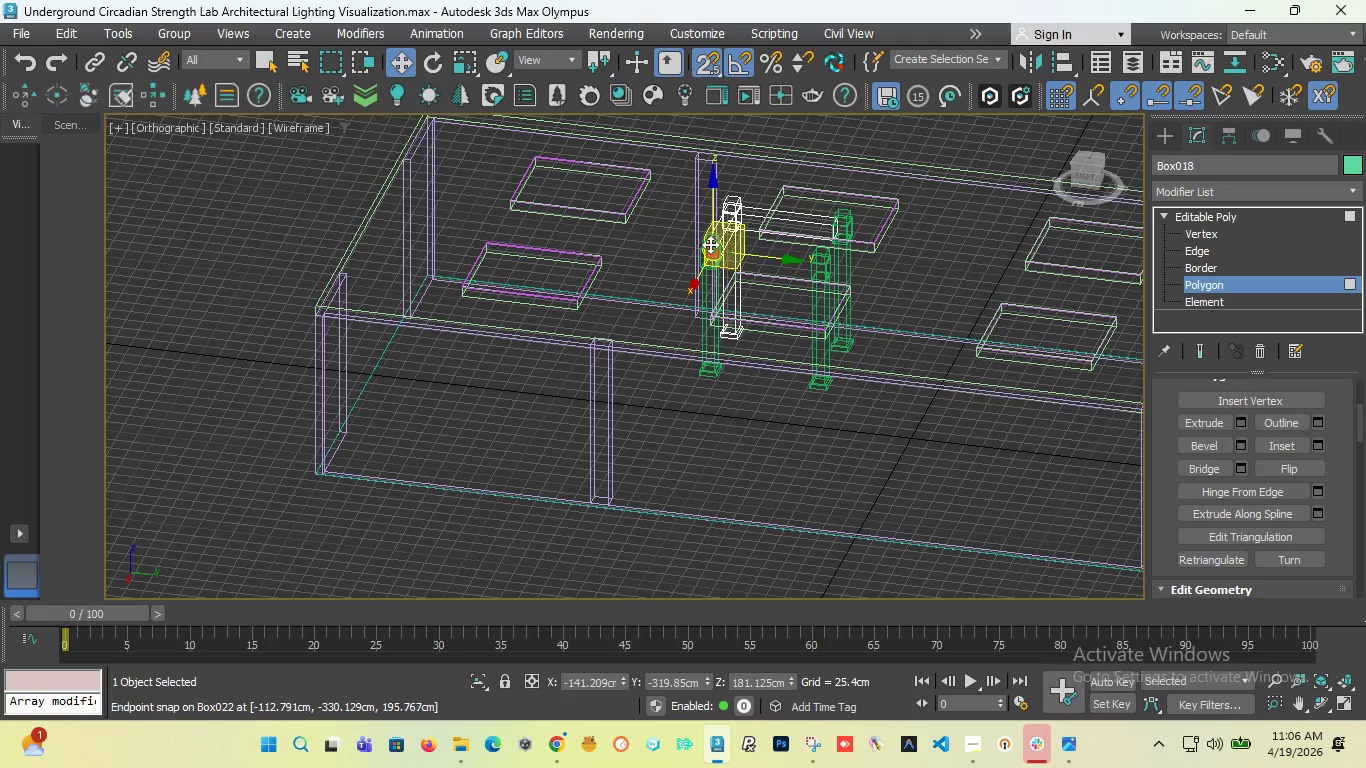 
scroll: coordinate [802, 244], scroll_direction: up, amount: 4.0
 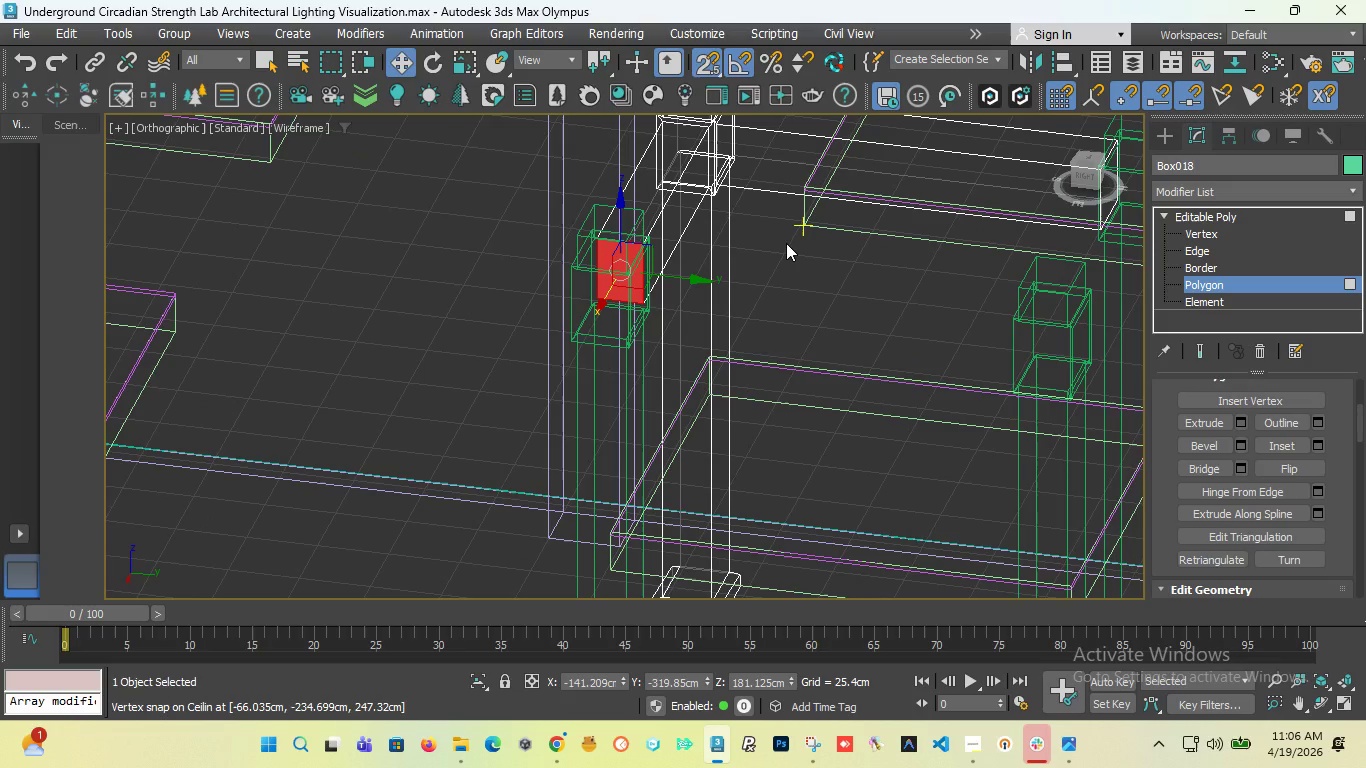 
key(Control+Z)
 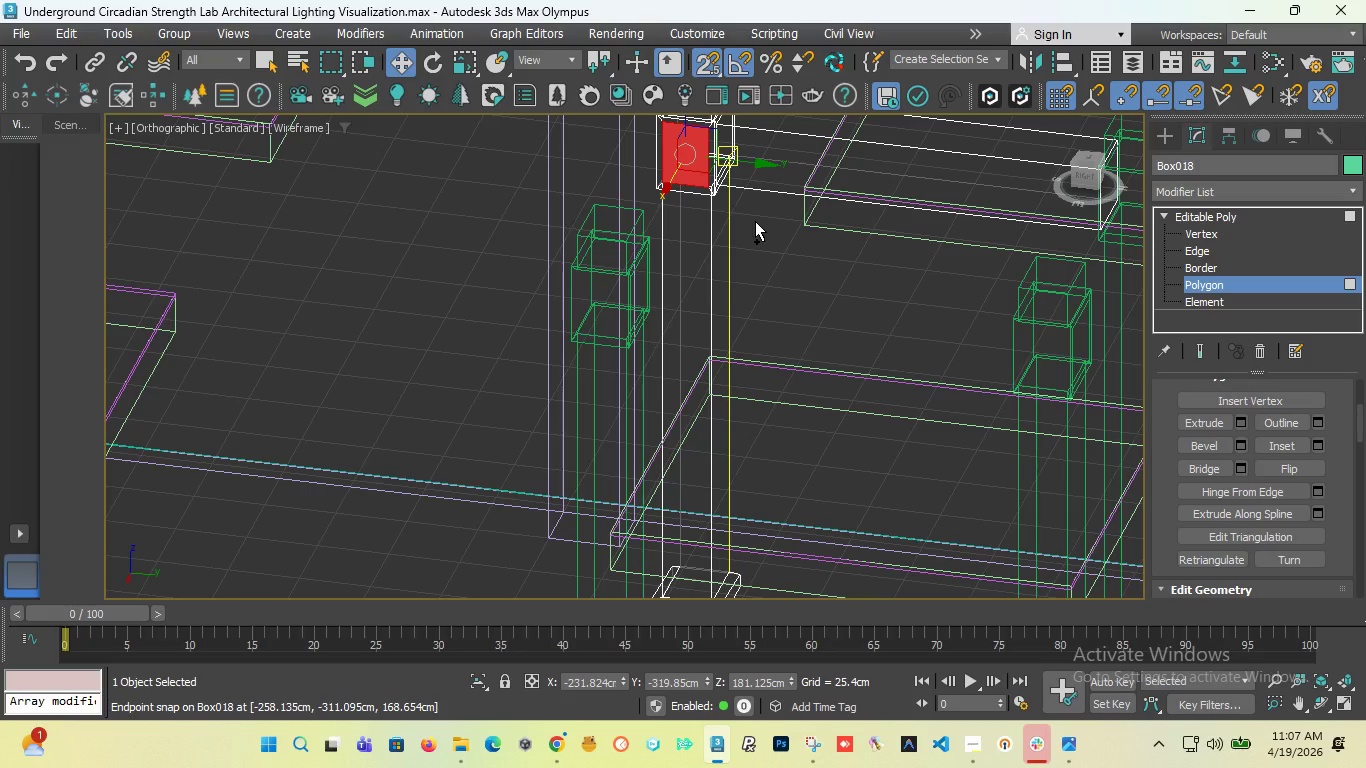 
wait(6.66)
 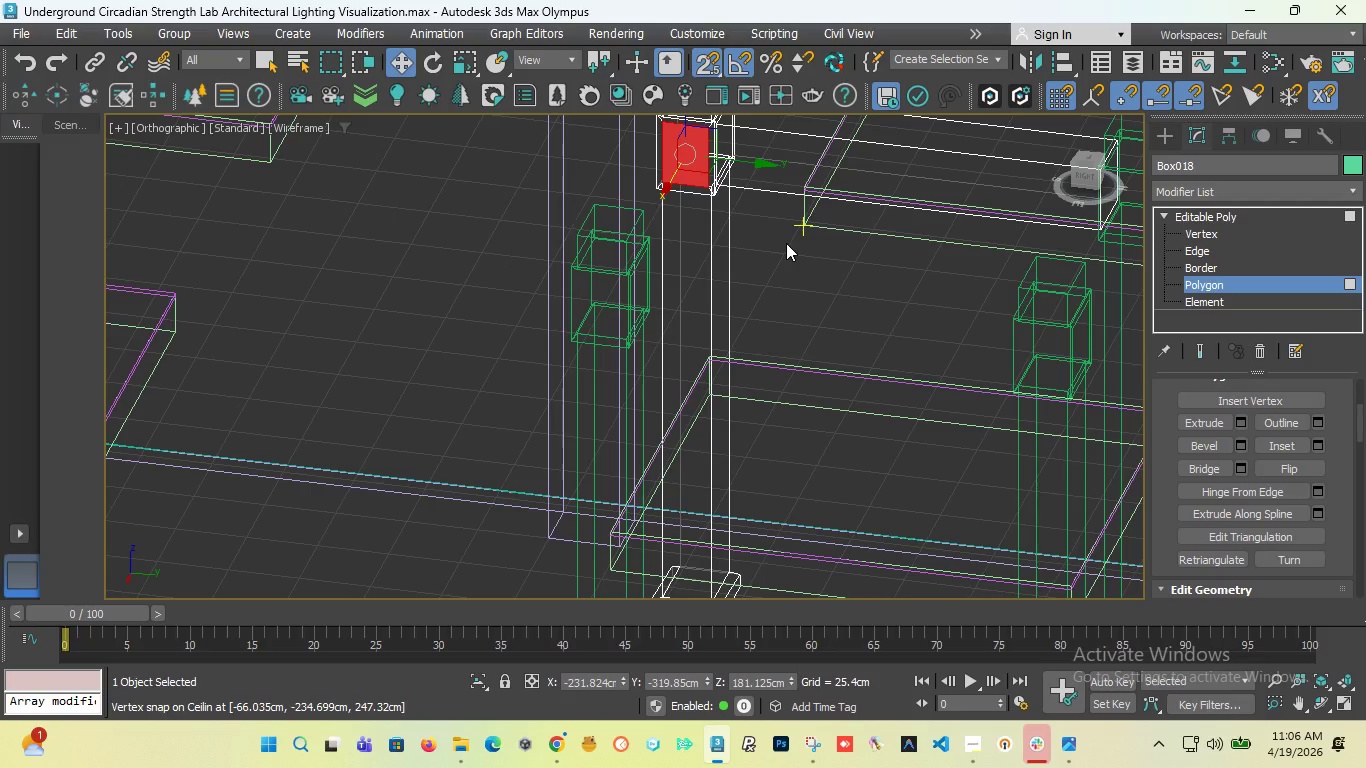 
key(Control+Z)
 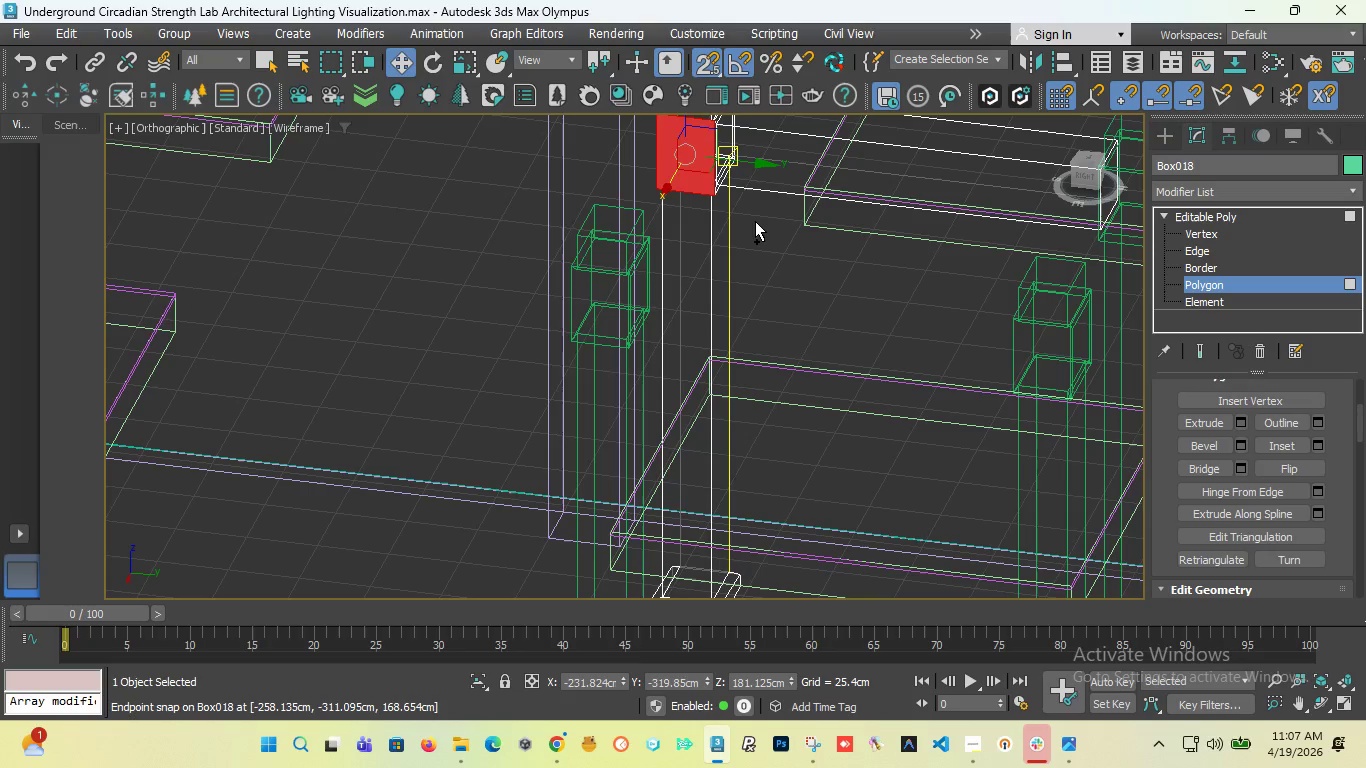 
key(Control+Z)
 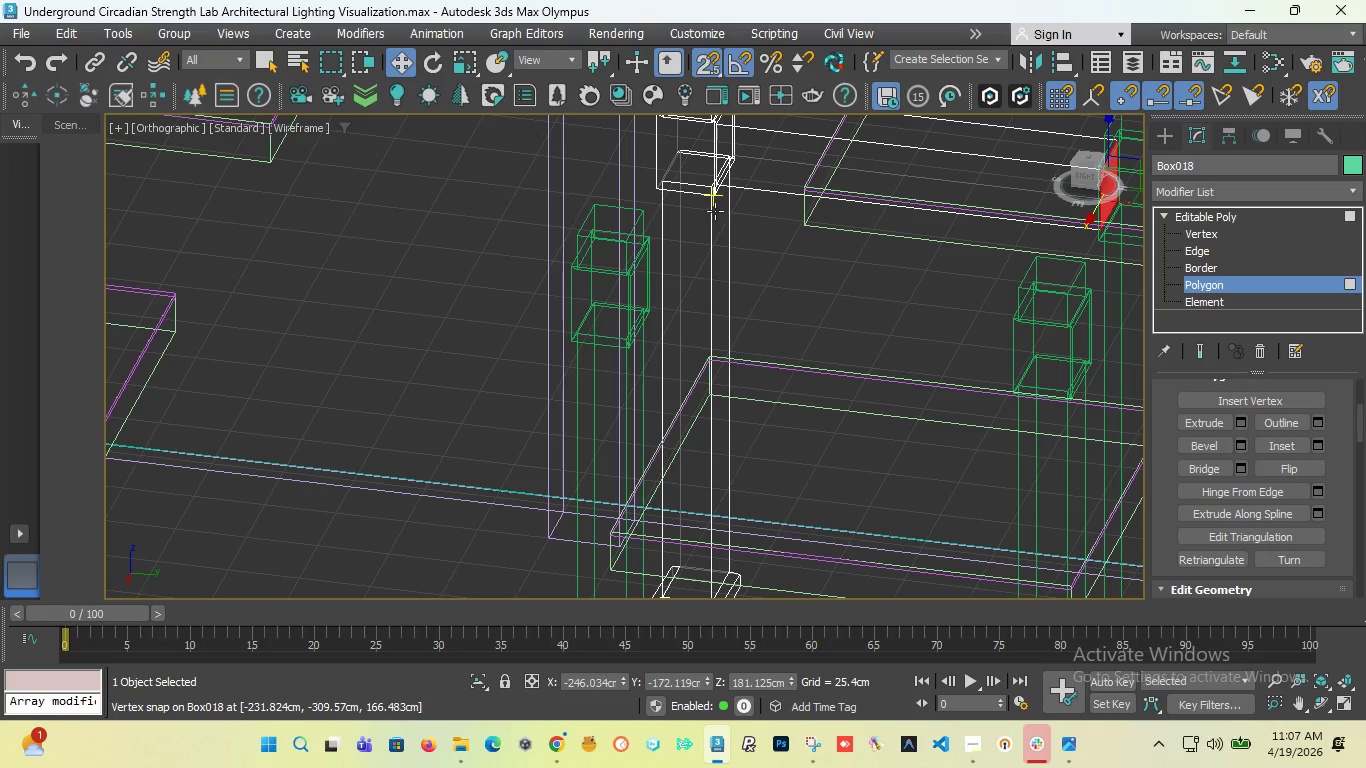 
scroll: coordinate [707, 211], scroll_direction: down, amount: 3.0
 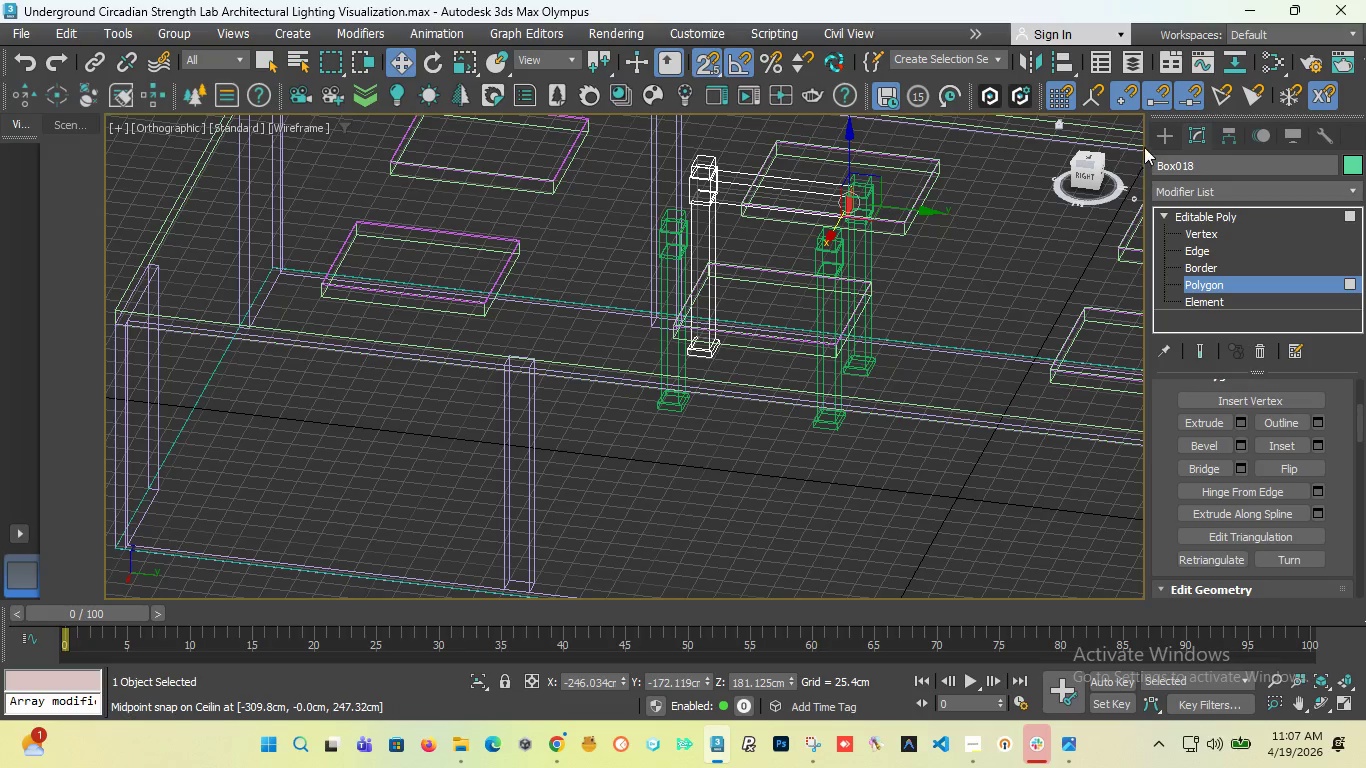 
left_click([1172, 141])
 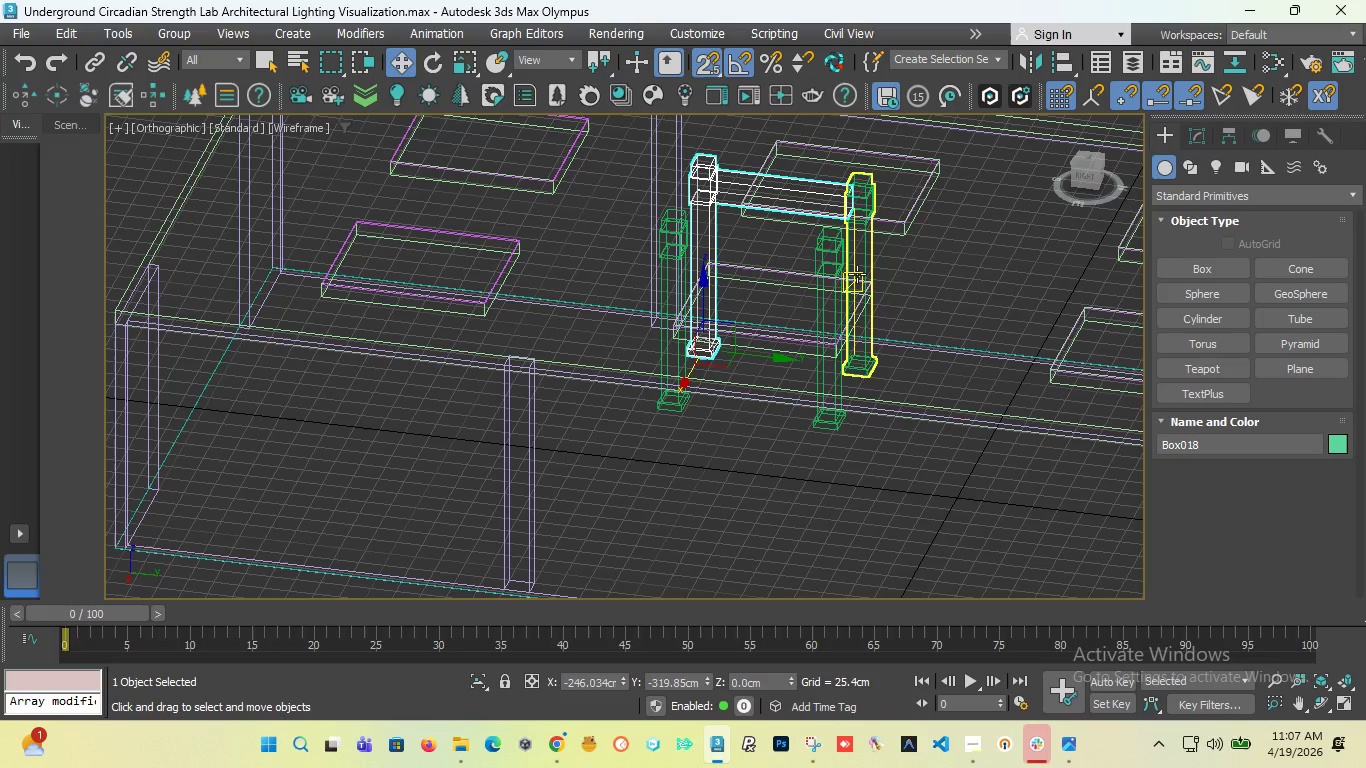 
left_click([857, 274])
 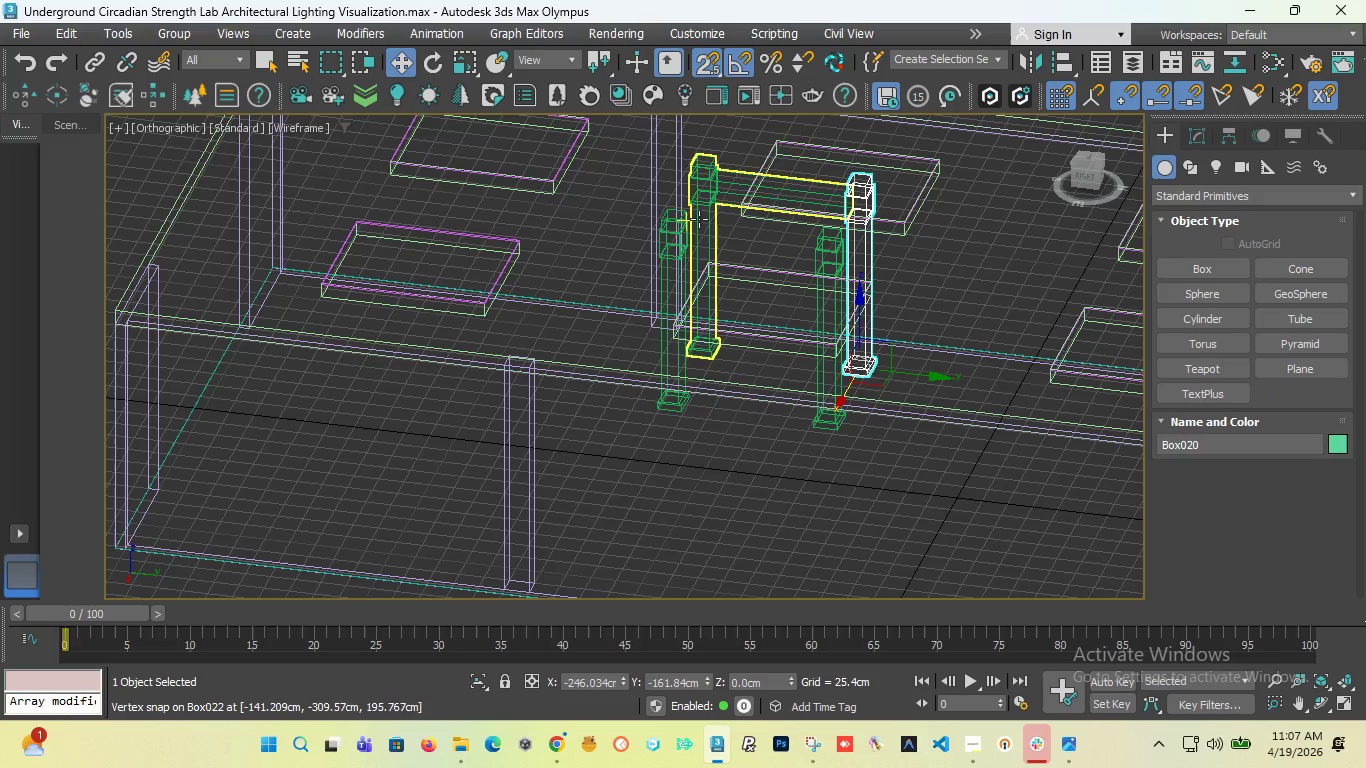 
hold_key(key=ControlLeft, duration=1.44)
left_click([714, 198])
 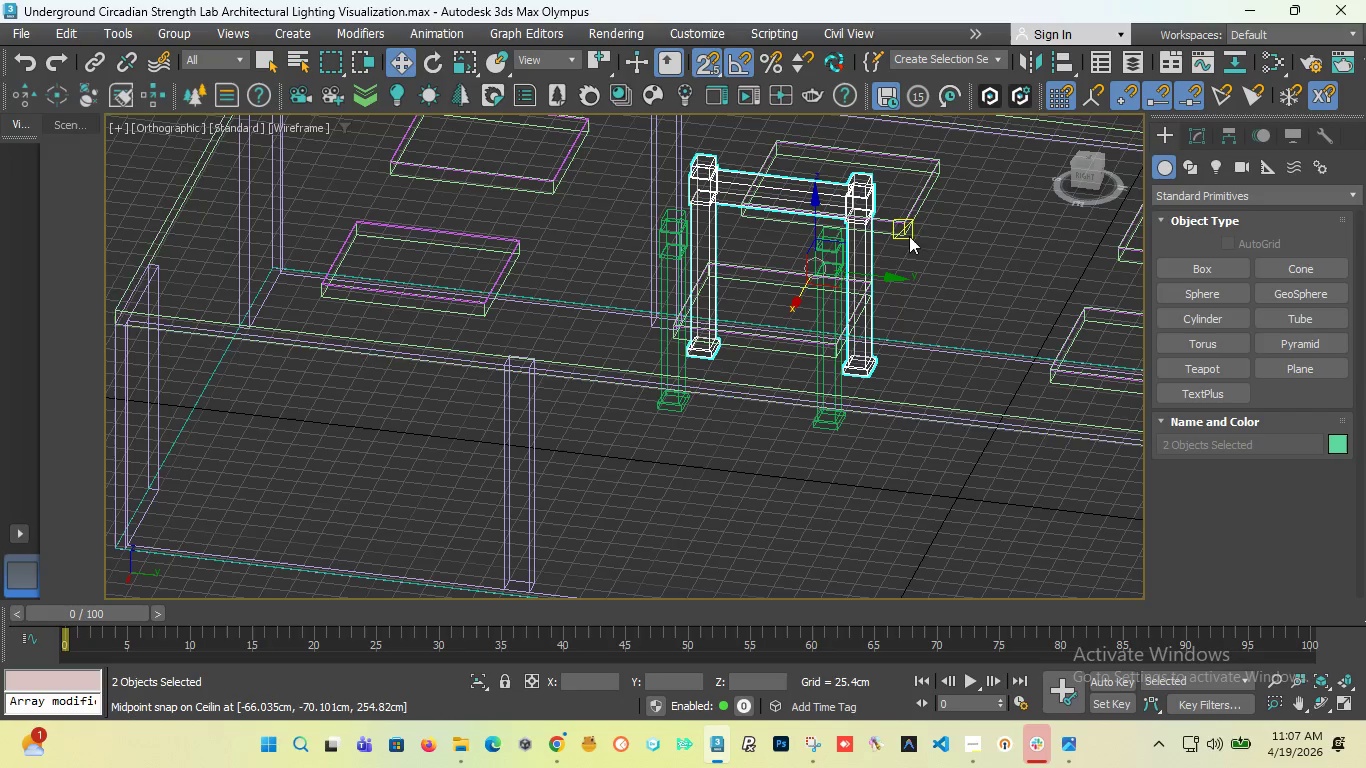 
wait(5.55)
 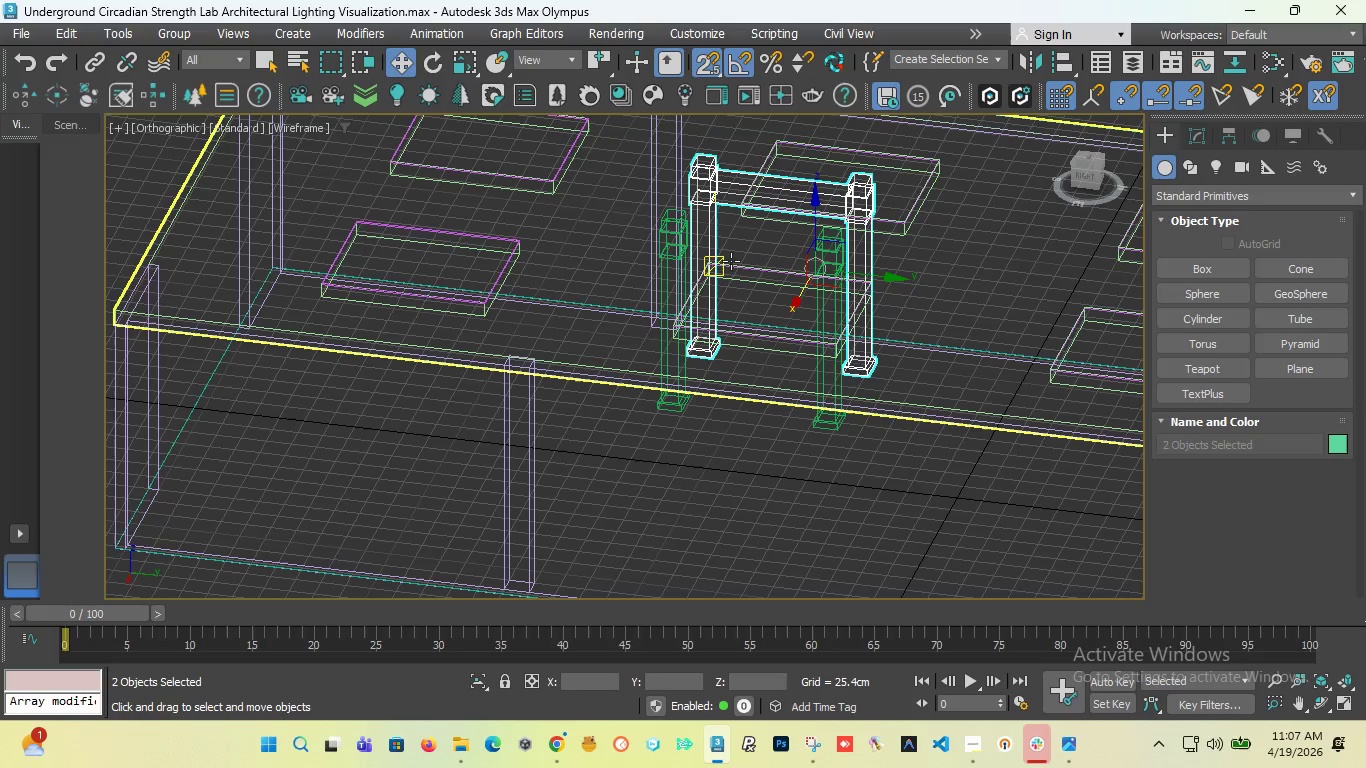 
left_click_drag(start_coordinate=[1085, 173], to_coordinate=[126, 192])
 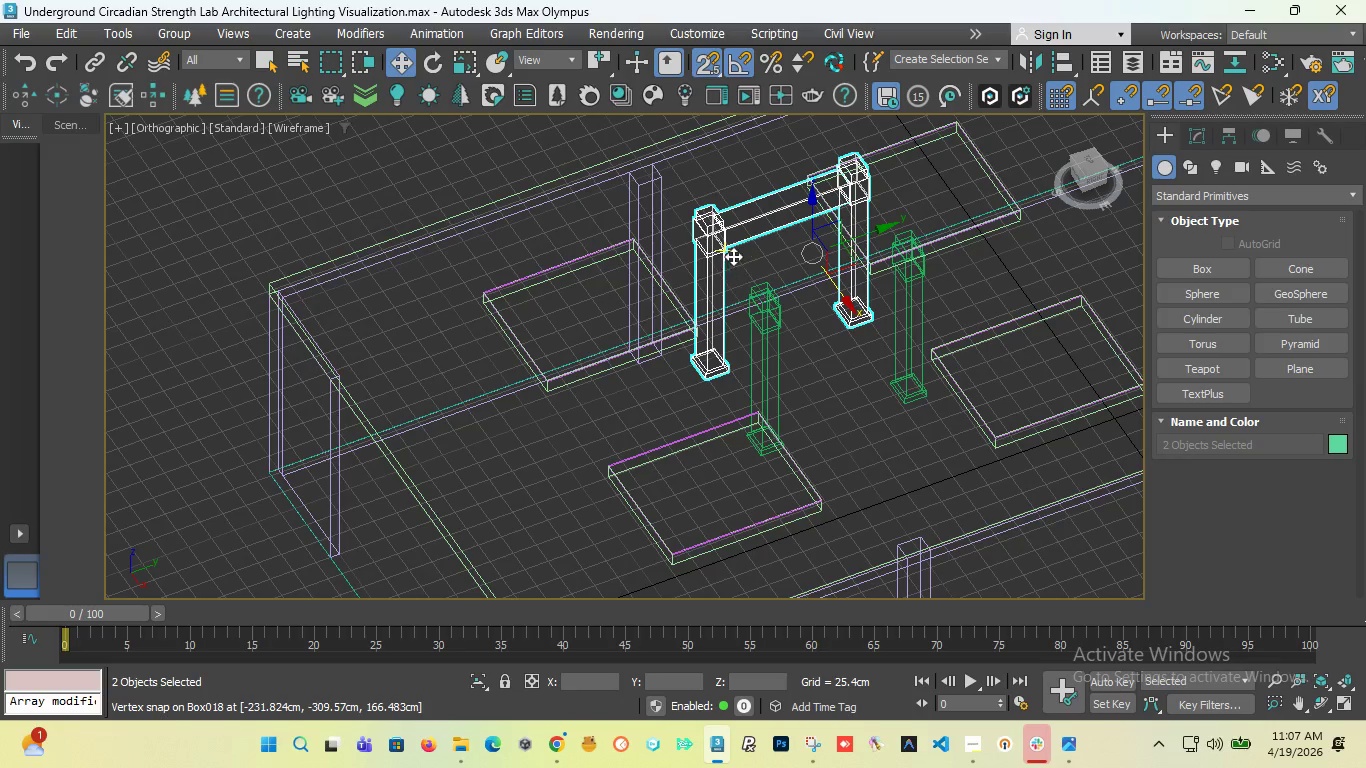 
key(T)
 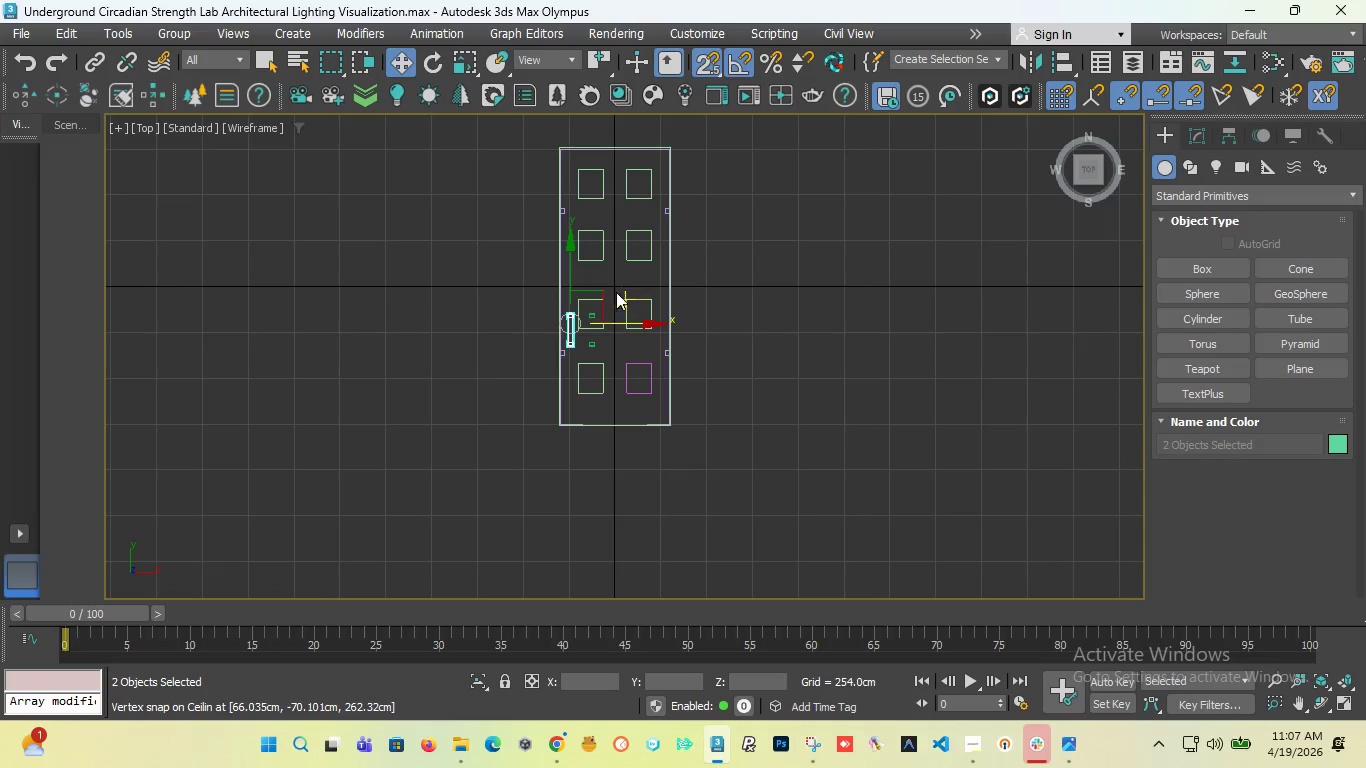 
scroll: coordinate [564, 346], scroll_direction: up, amount: 8.0
 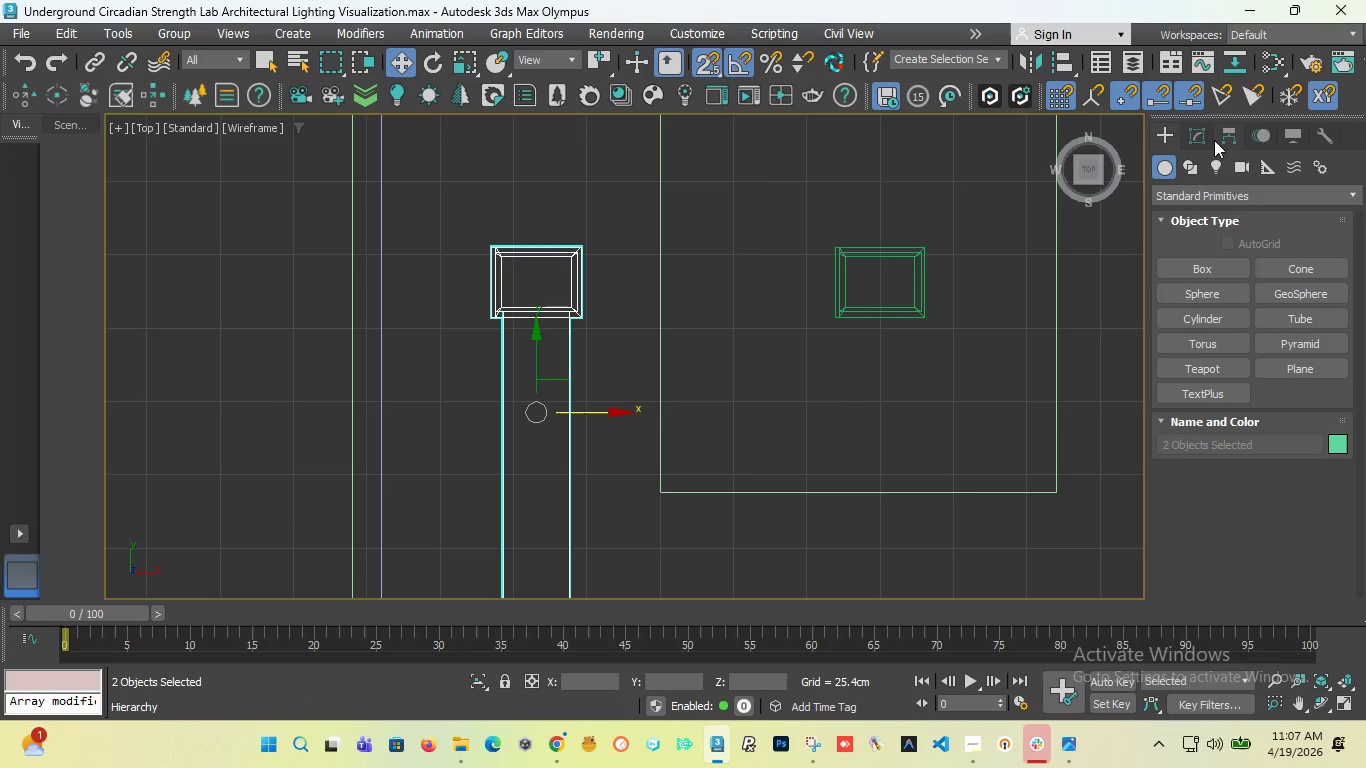 
left_click([1201, 133])
 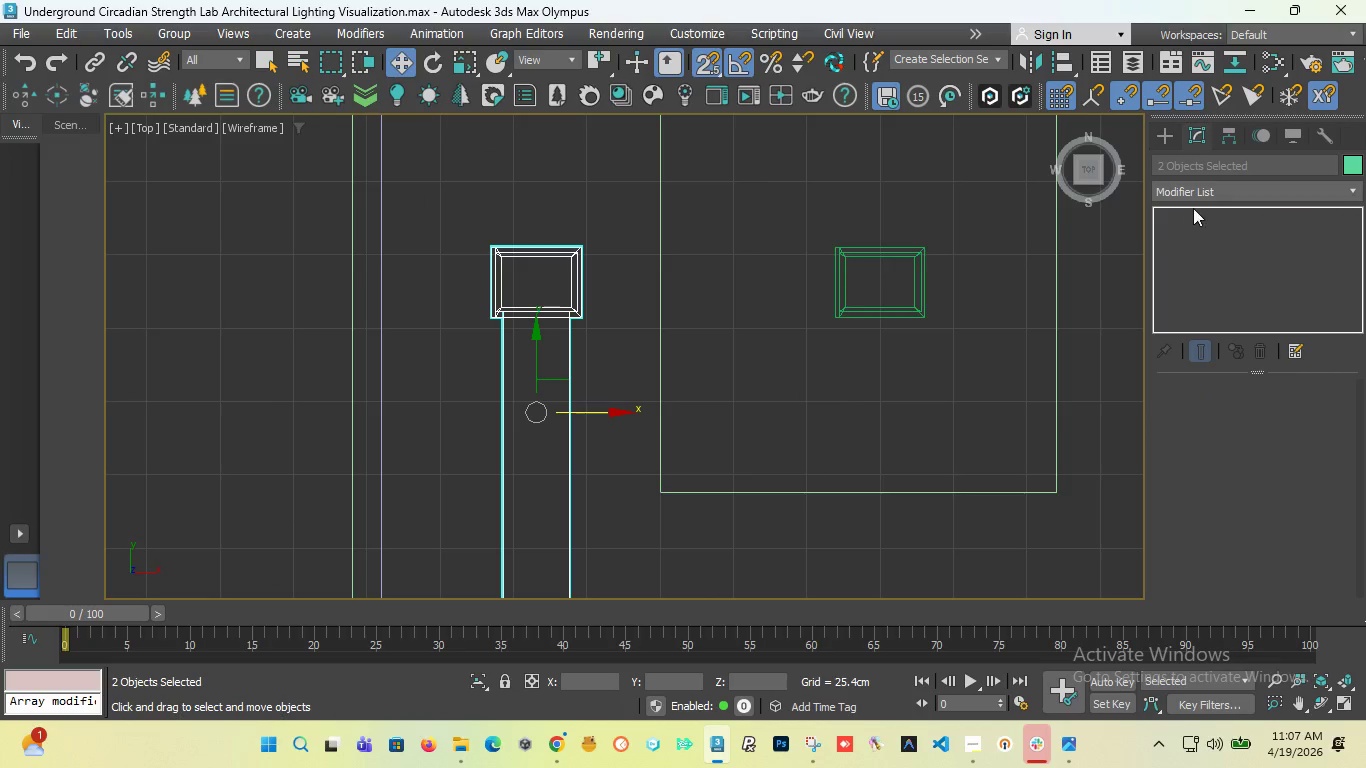 
left_click([1195, 195])
 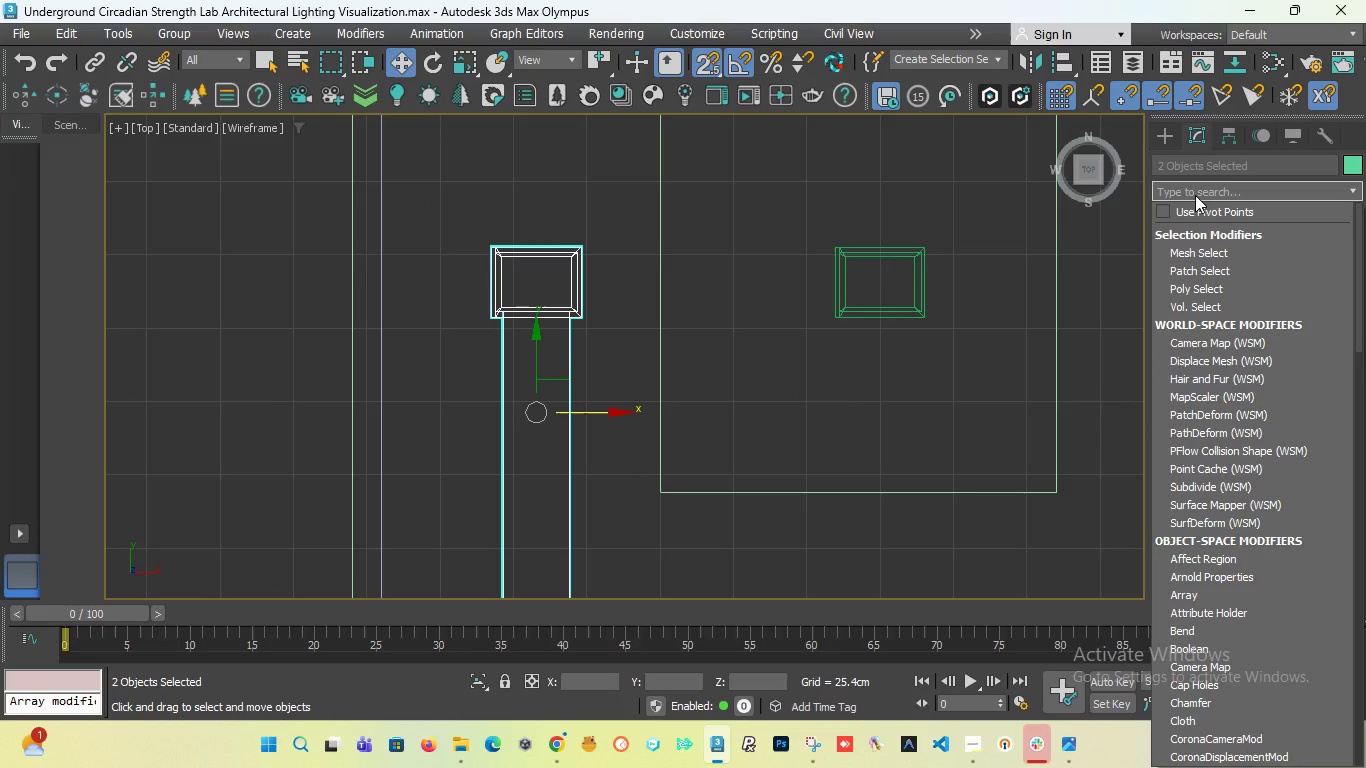 
type(ed)
 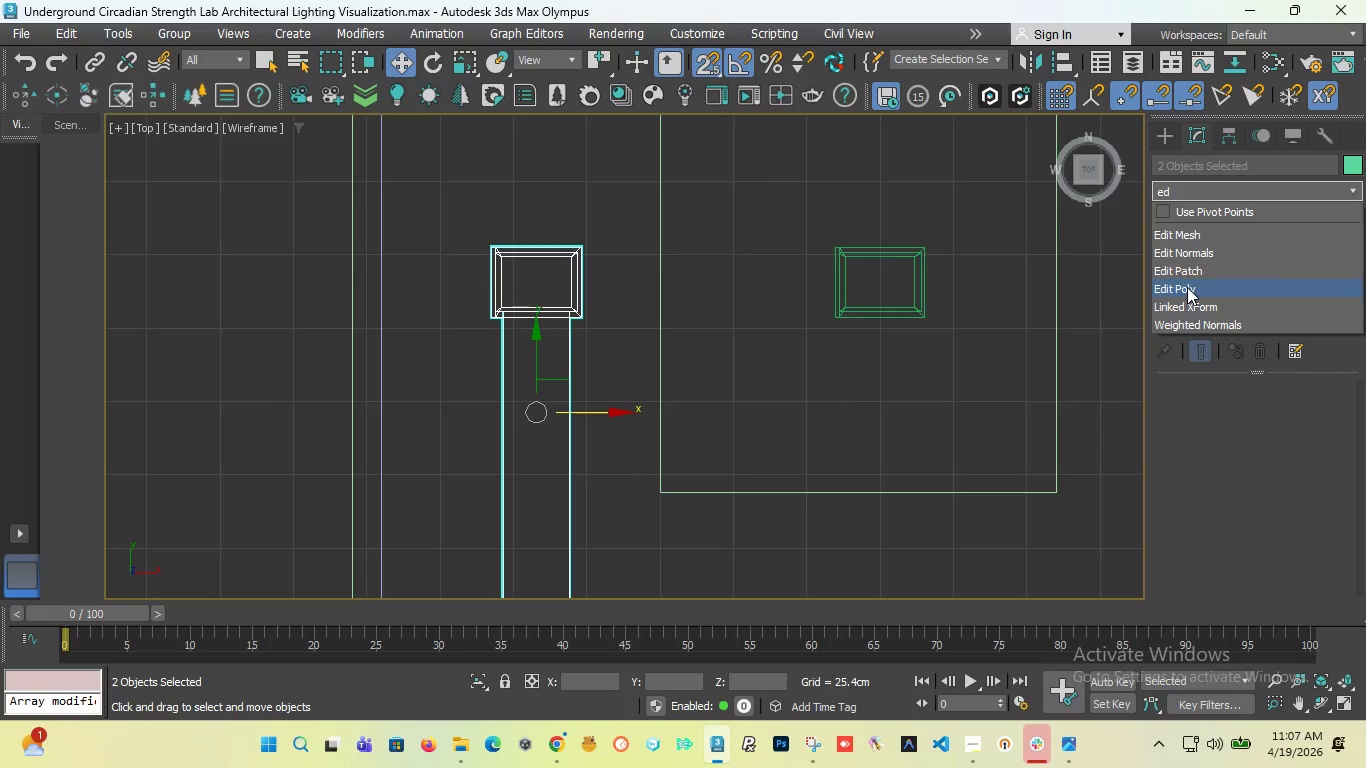 
left_click([1187, 289])
 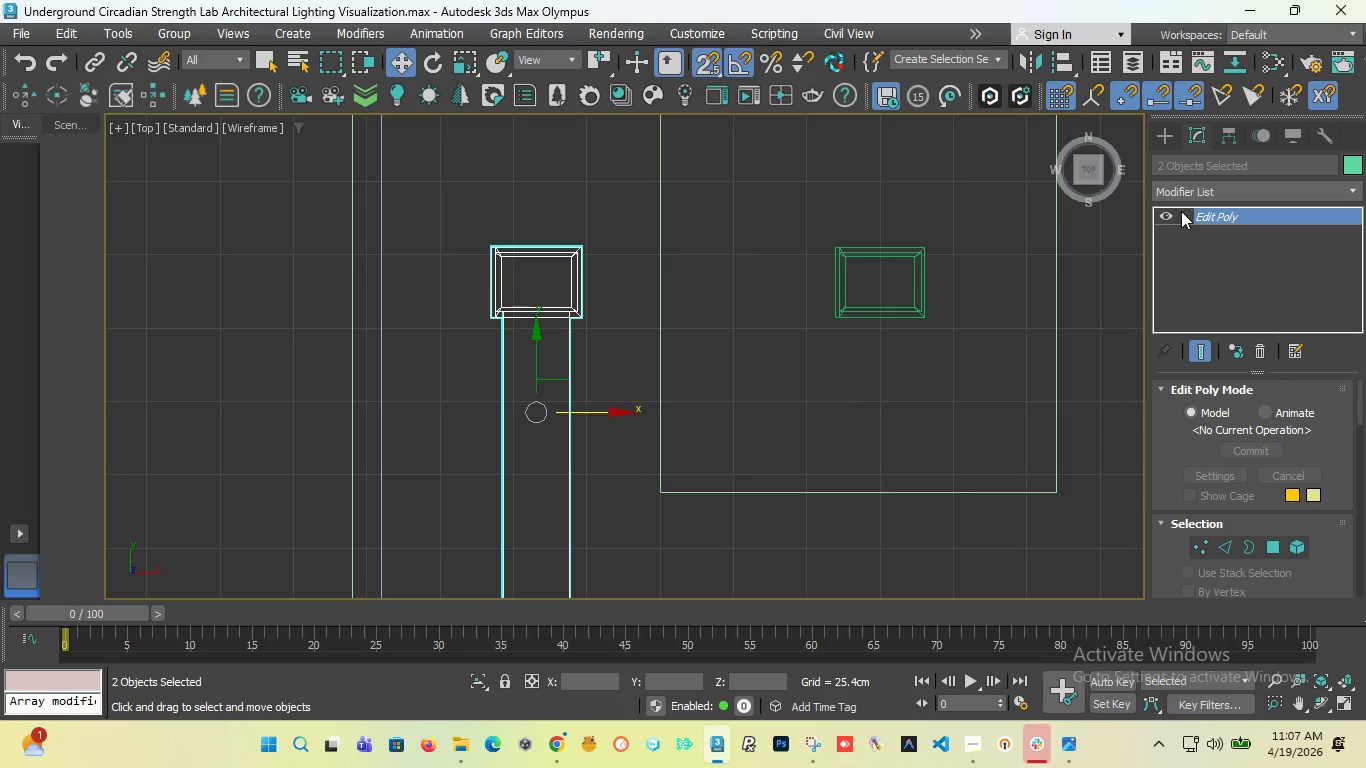 
left_click([1180, 214])
 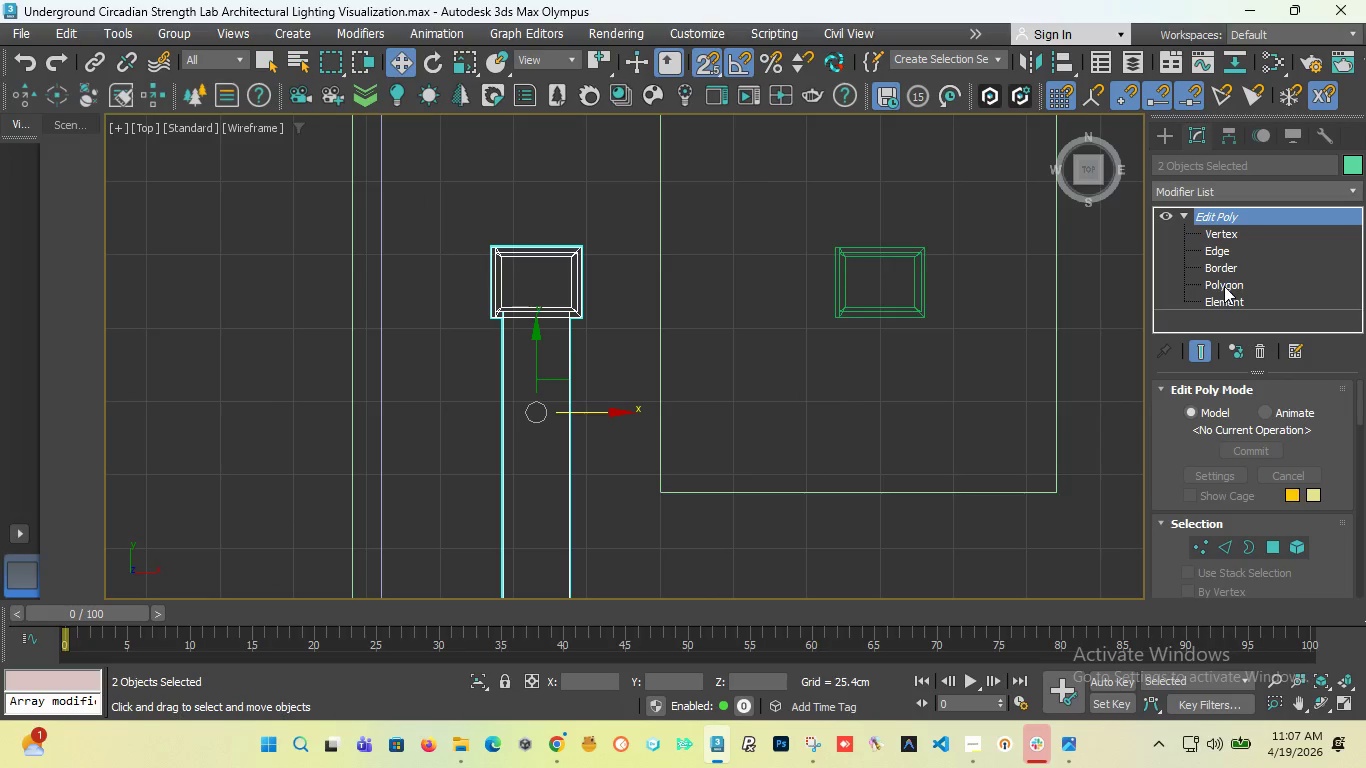 
left_click([1224, 286])
 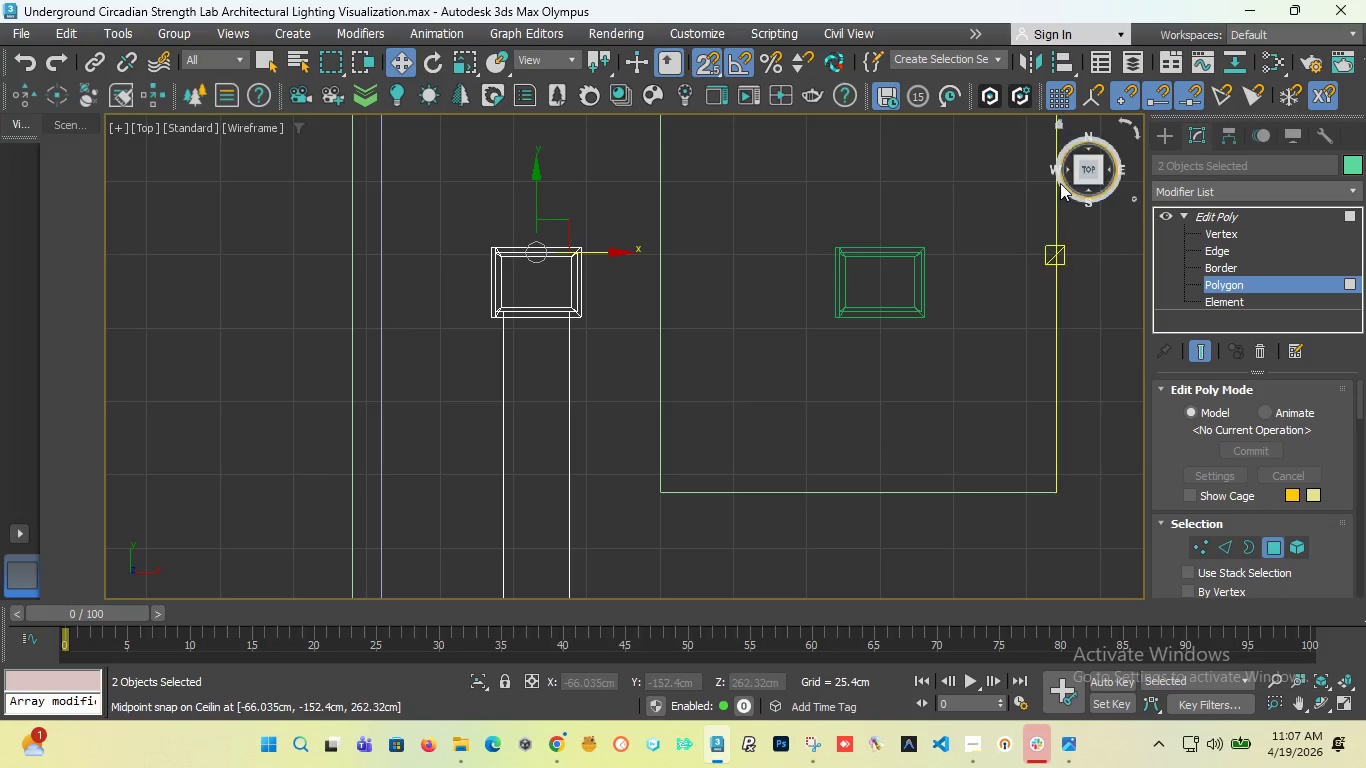 
left_click_drag(start_coordinate=[1086, 167], to_coordinate=[982, 156])
 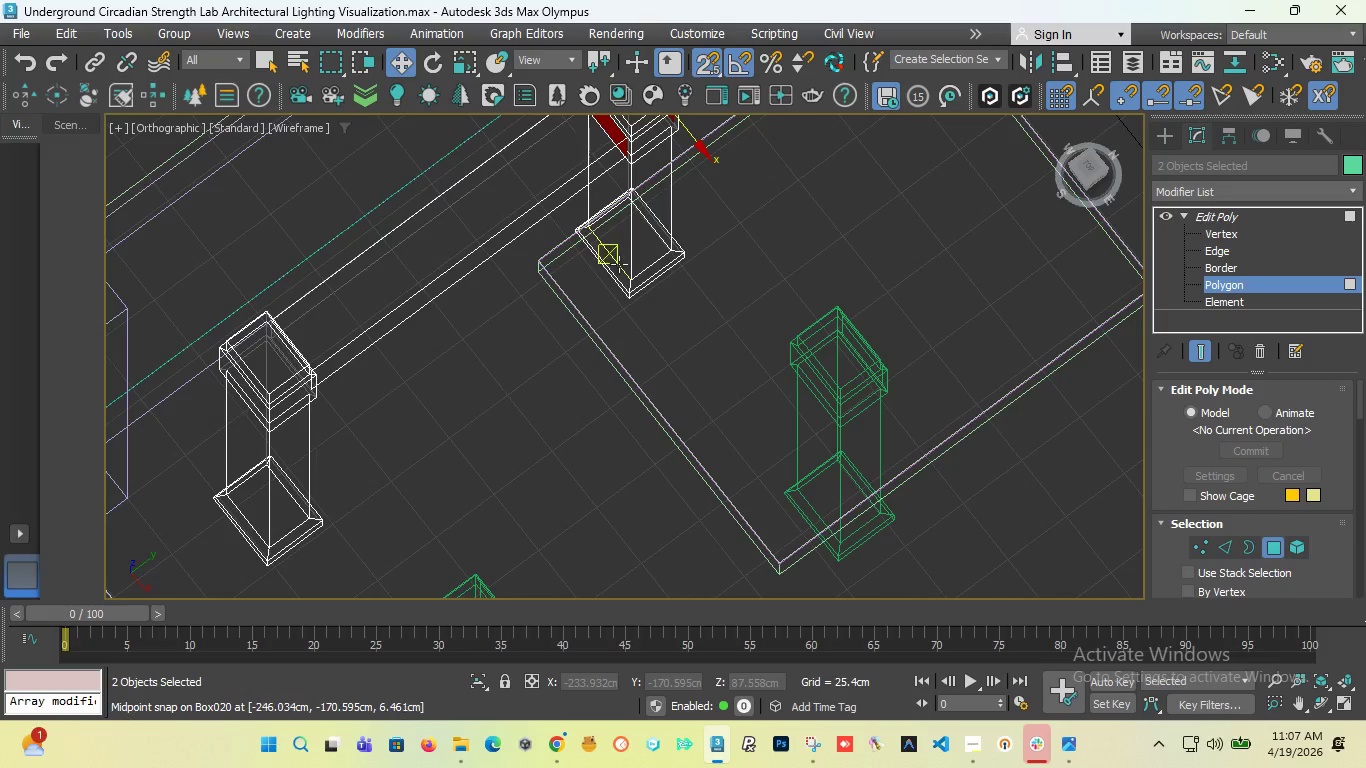 
scroll: coordinate [619, 272], scroll_direction: down, amount: 2.0
 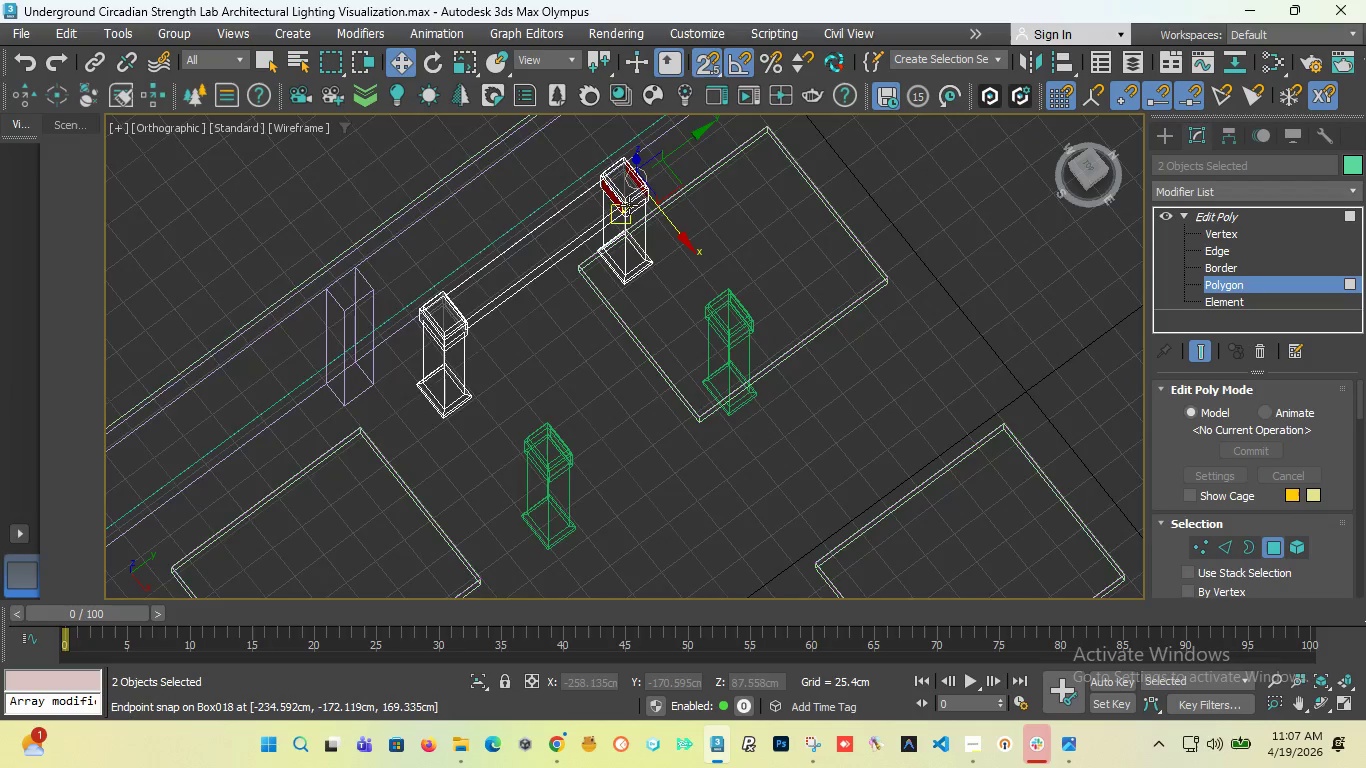 
scroll: coordinate [630, 204], scroll_direction: up, amount: 2.0
 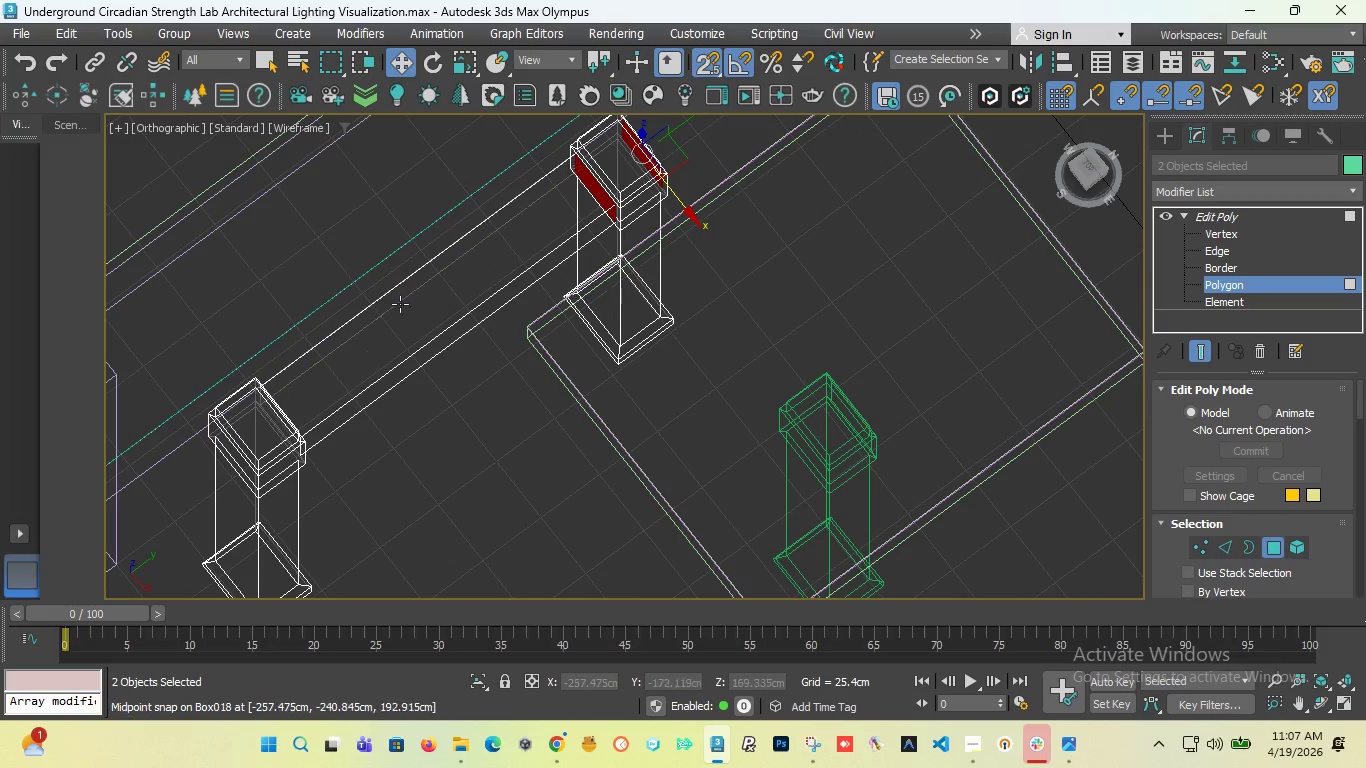 
scroll: coordinate [454, 352], scroll_direction: down, amount: 2.0
 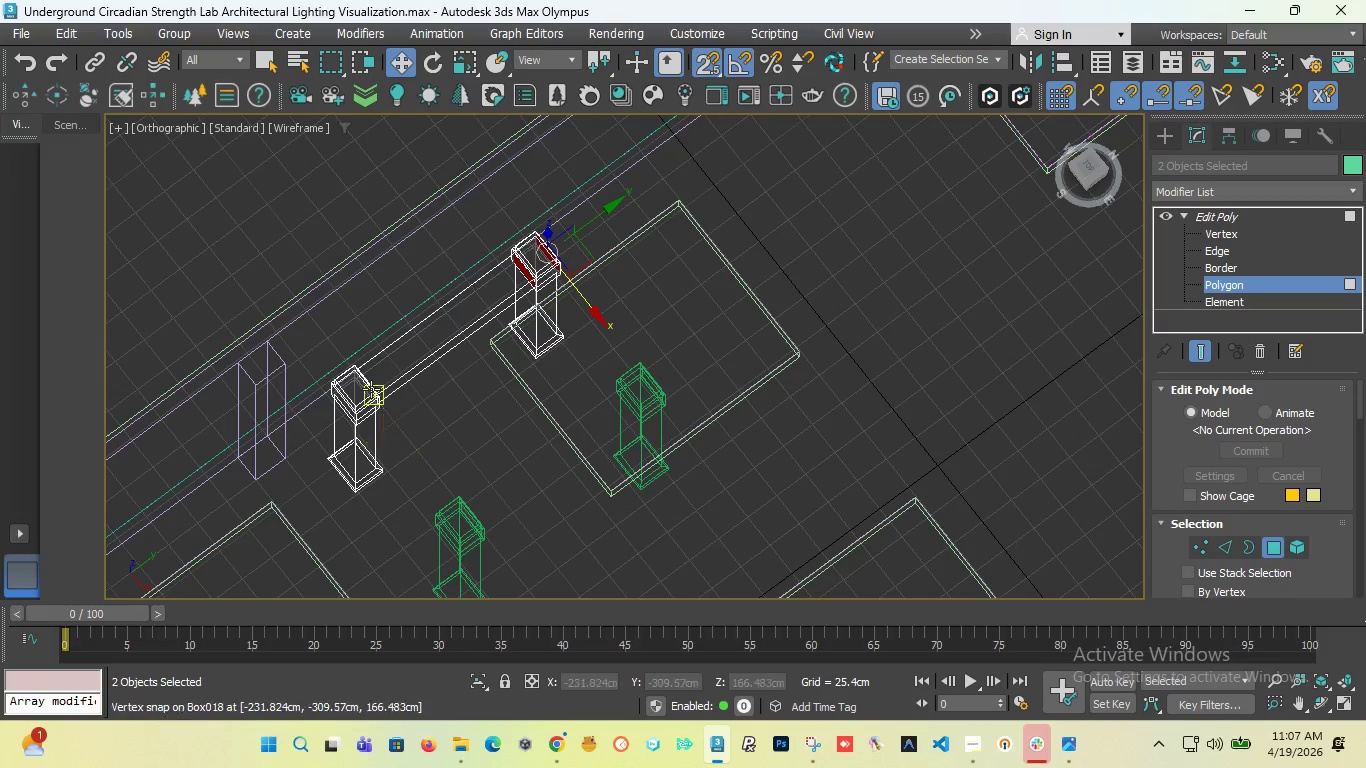 
scroll: coordinate [365, 456], scroll_direction: up, amount: 5.0
 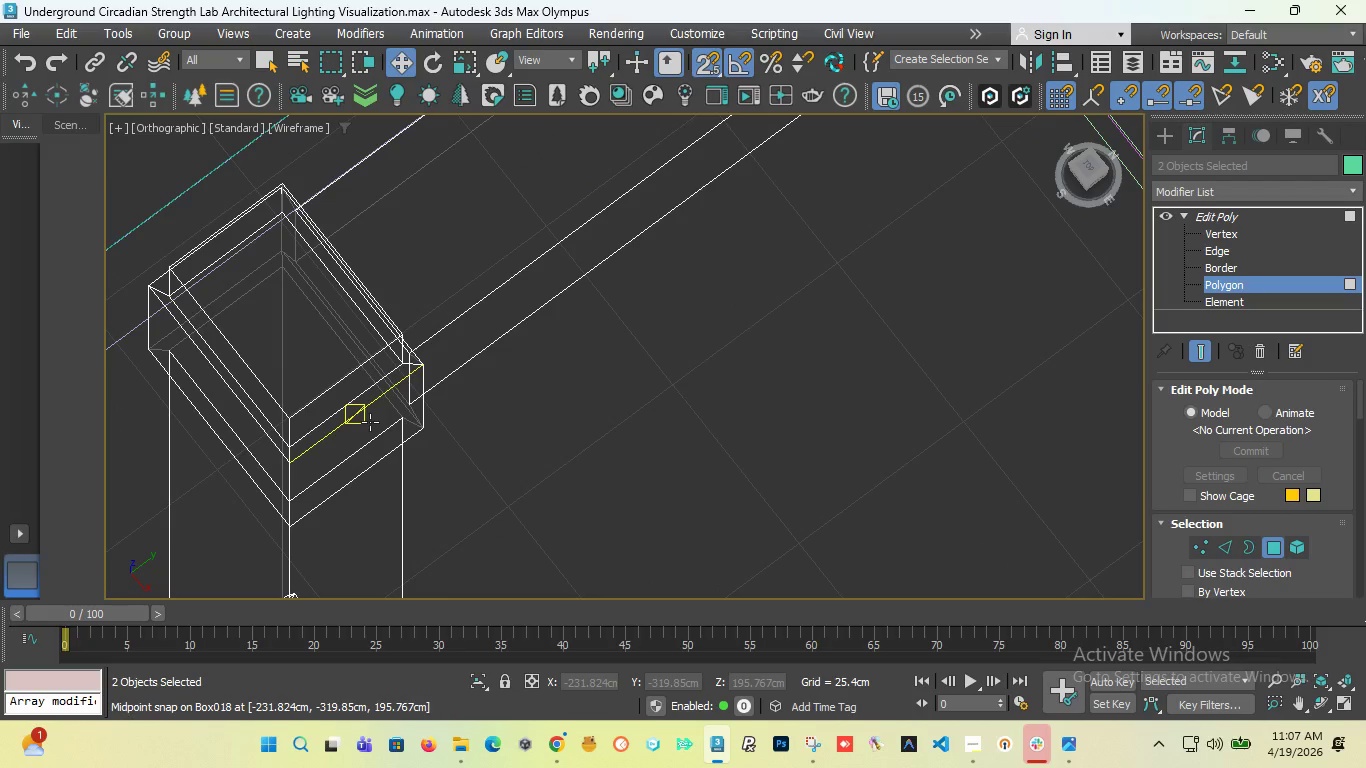 
left_click([370, 422])
 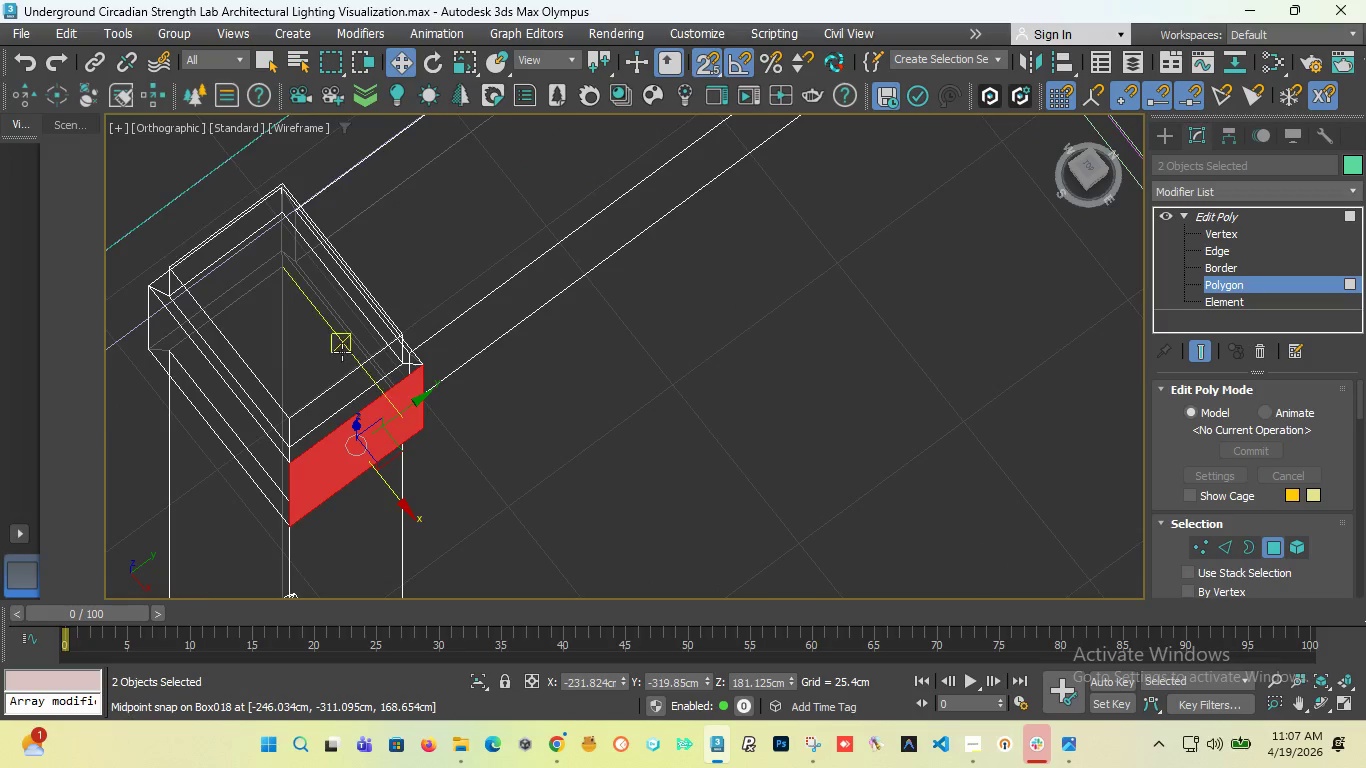 
scroll: coordinate [342, 356], scroll_direction: down, amount: 4.0
 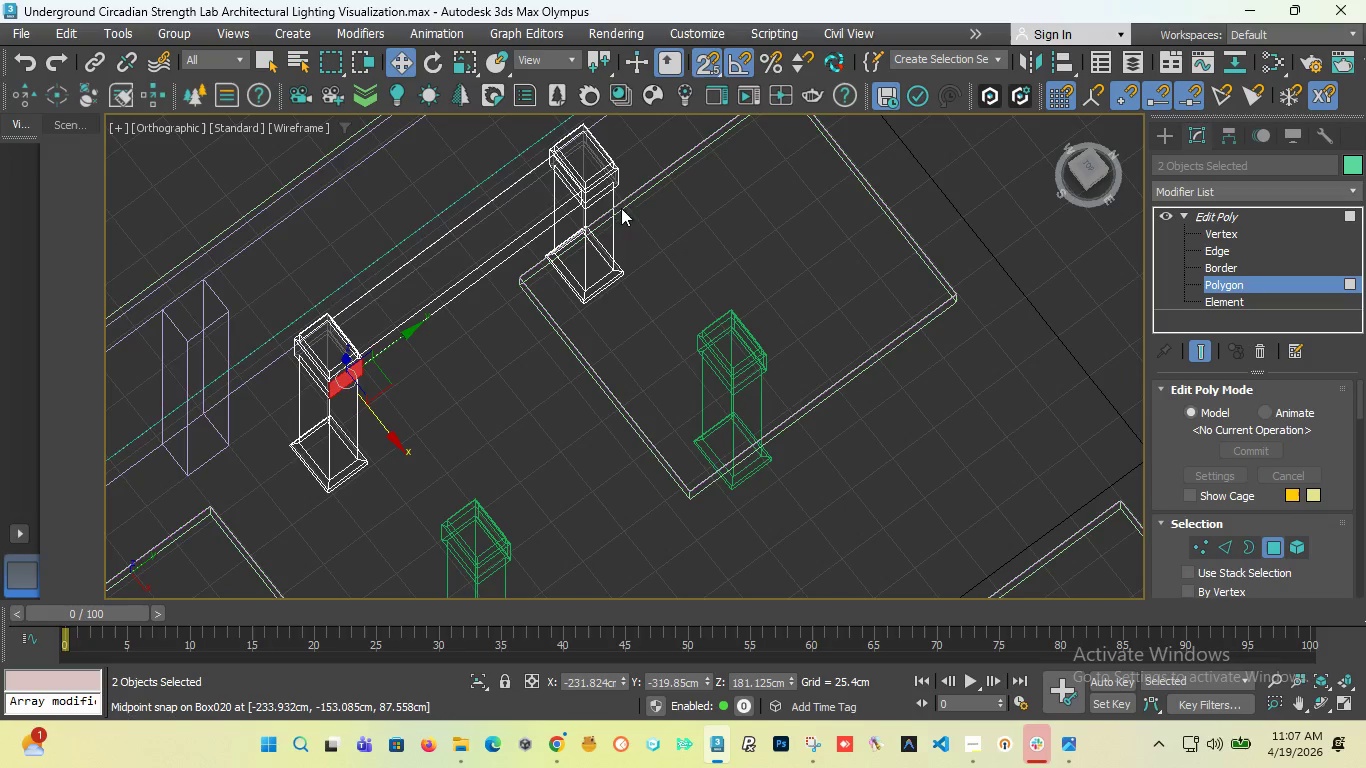 
hold_key(key=ControlLeft, duration=0.86)
 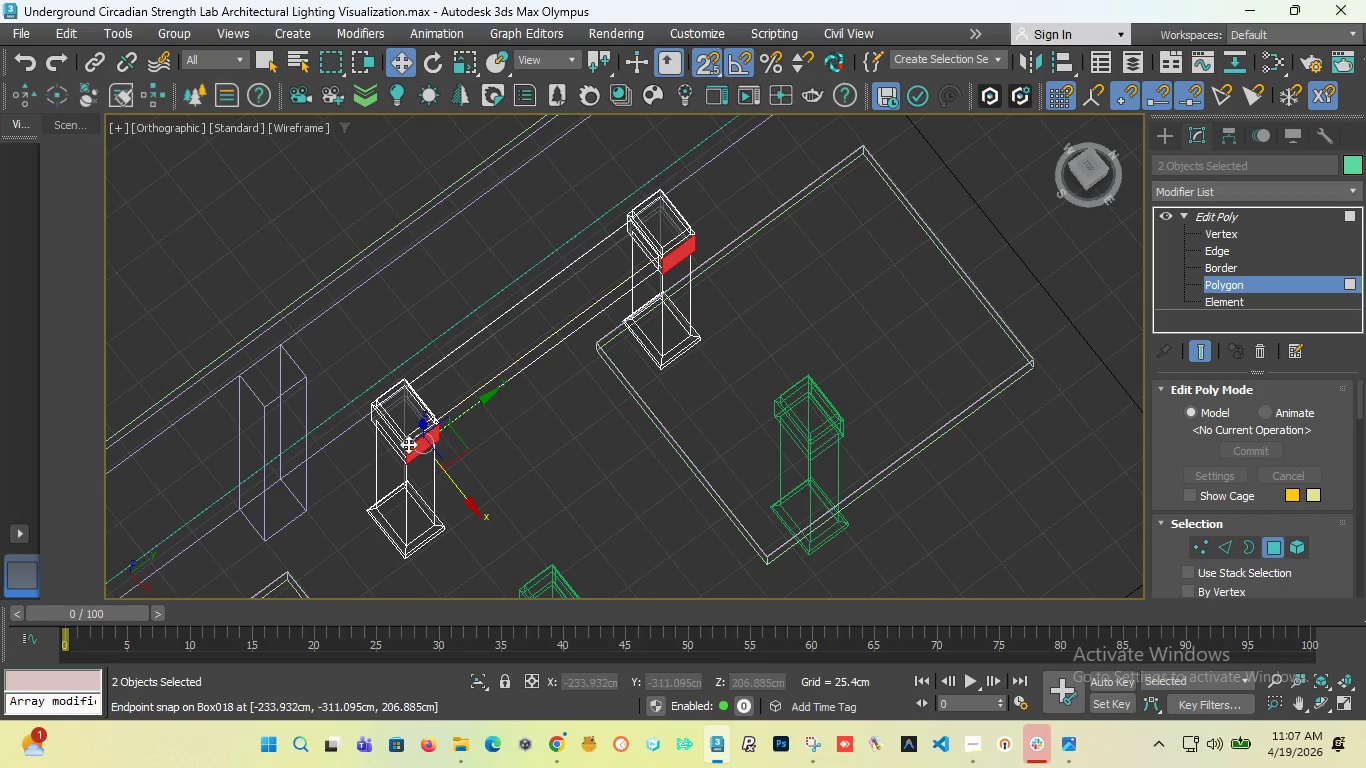 
scroll: coordinate [609, 191], scroll_direction: up, amount: 3.0
 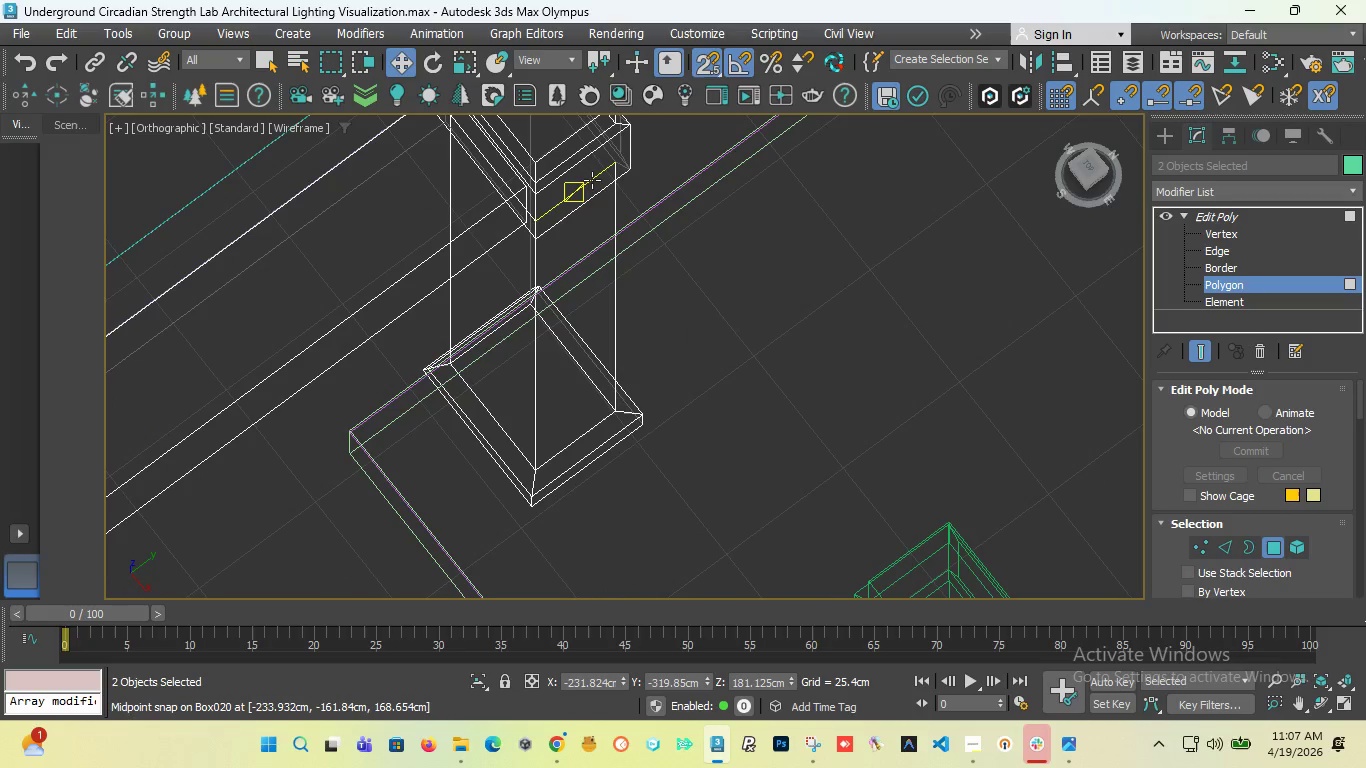 
left_click([592, 178])
 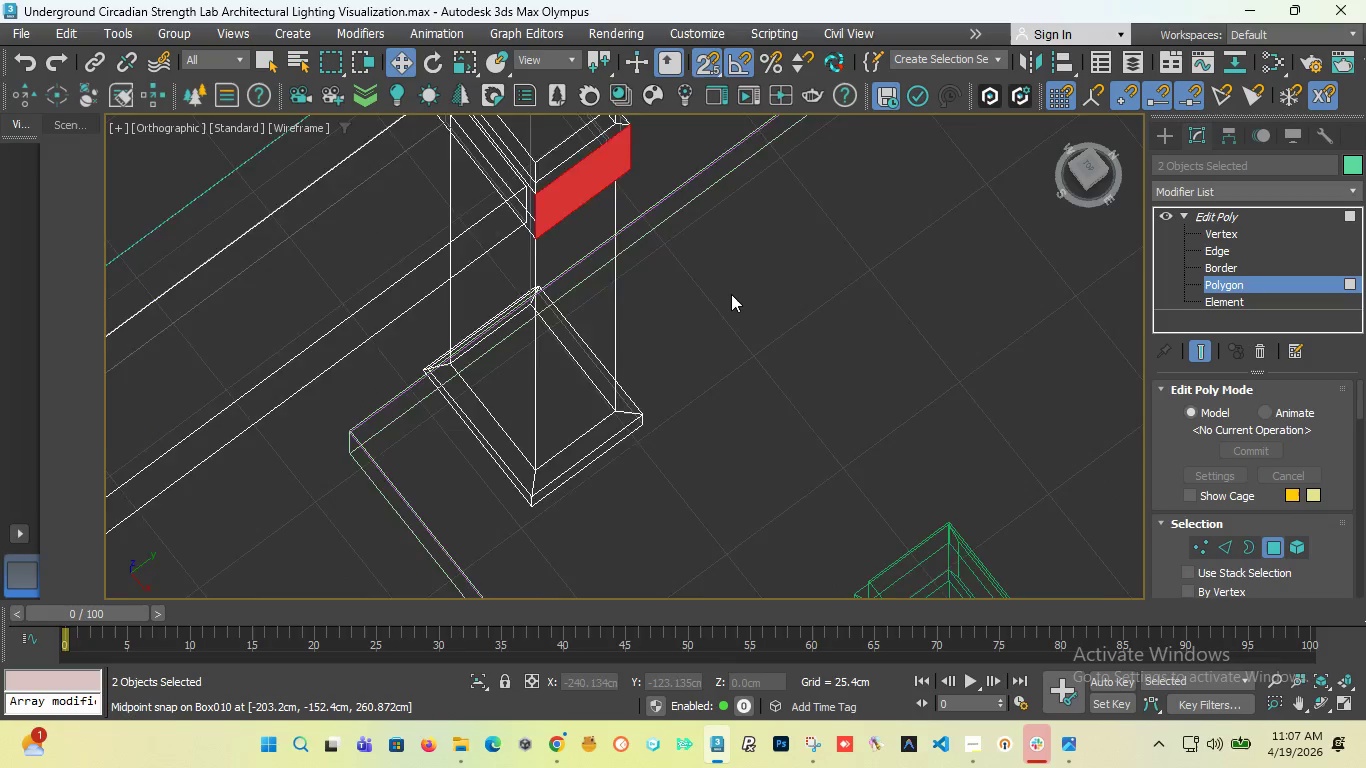 
scroll: coordinate [731, 294], scroll_direction: down, amount: 3.0
 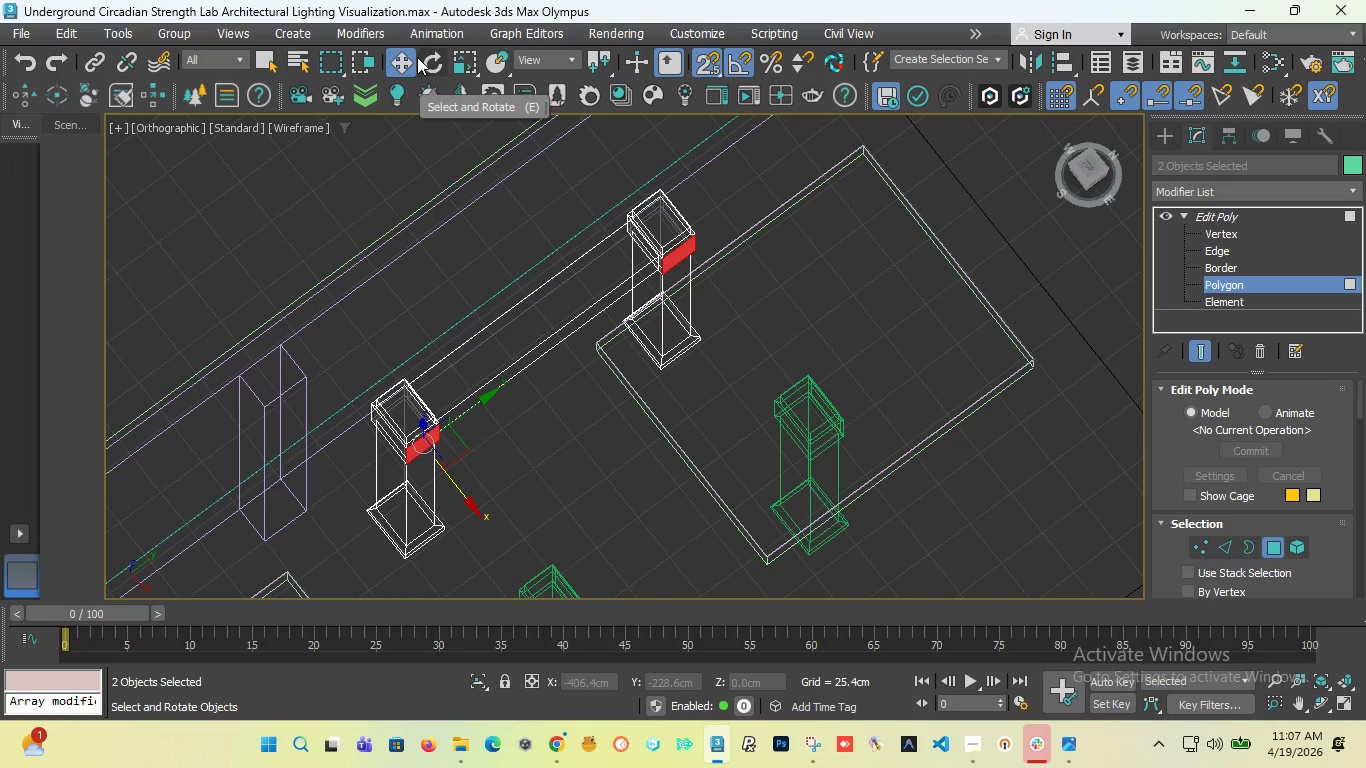 
left_click([471, 62])
 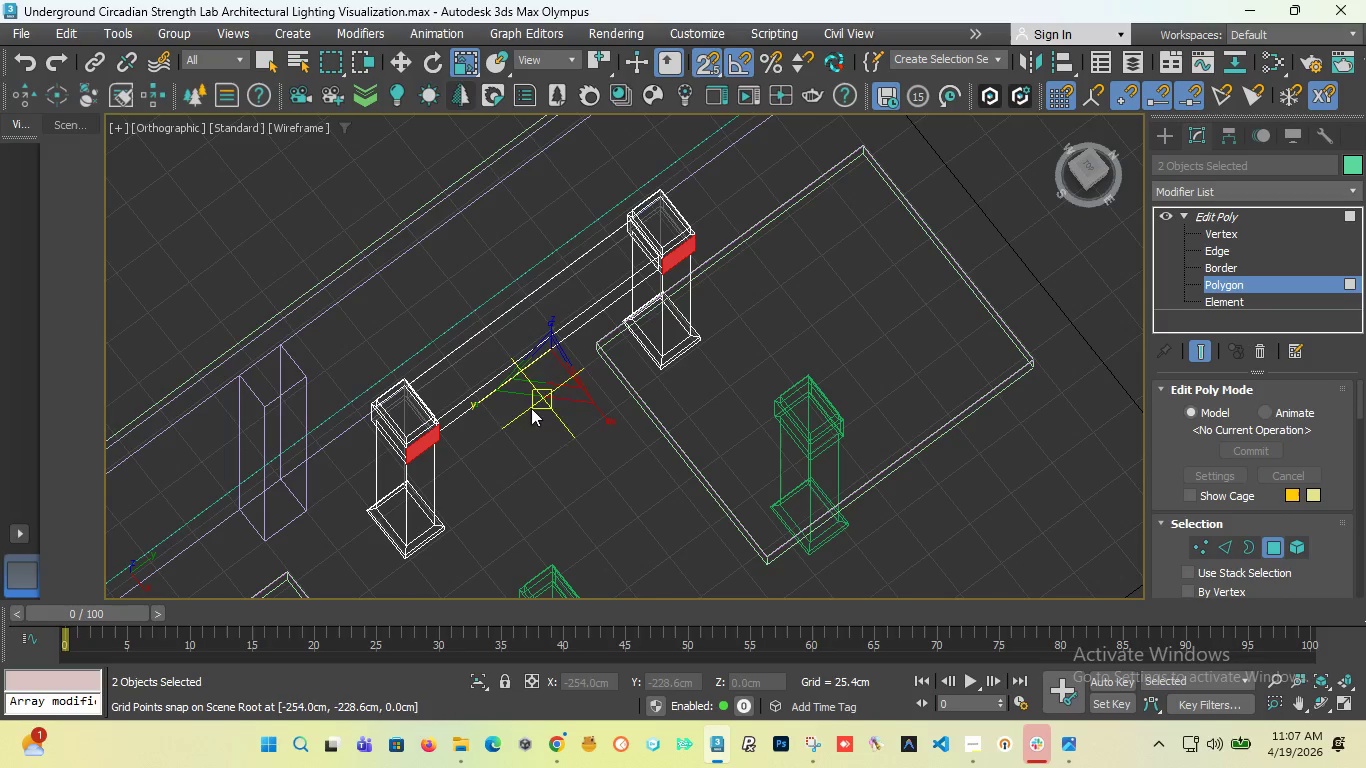 
hold_key(key=ShiftLeft, duration=1.34)
left_click_drag(start_coordinate=[542, 367], to_coordinate=[541, 376])
 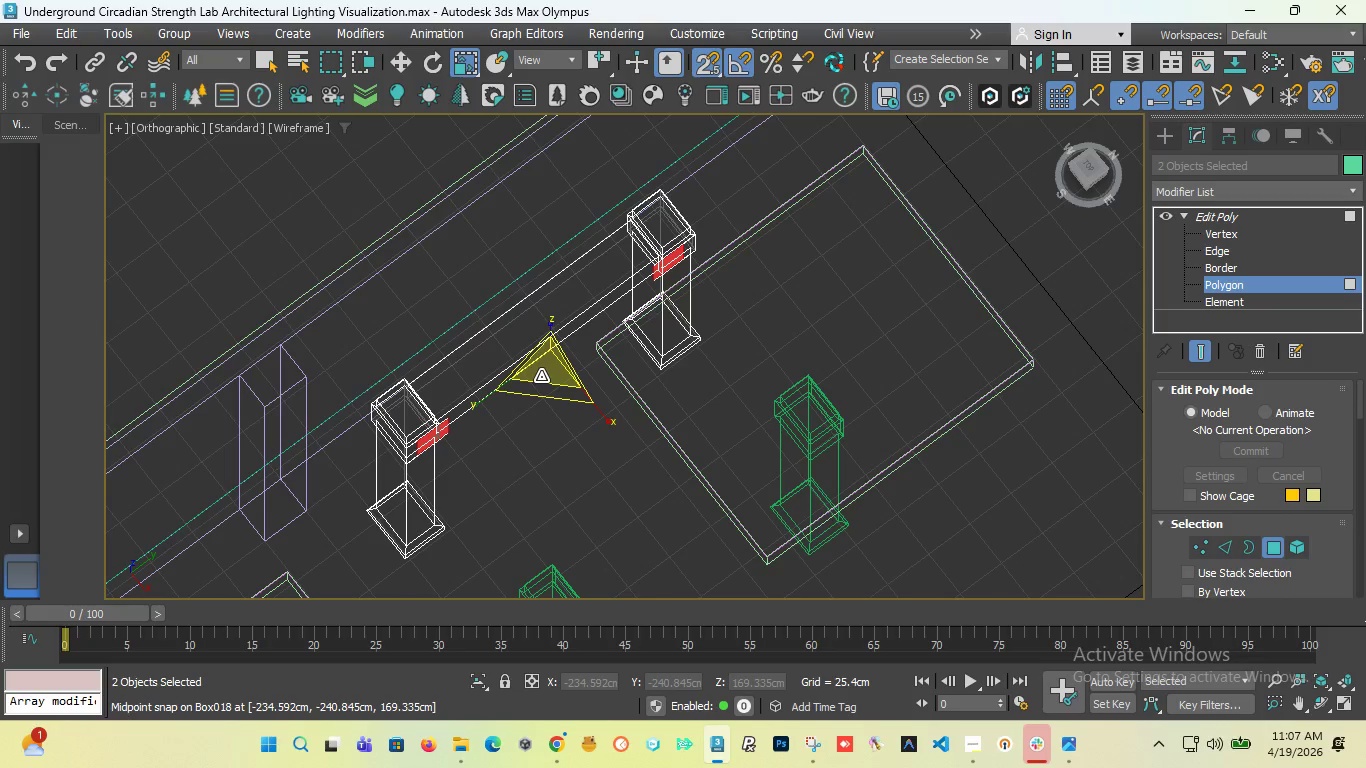 
key(Control+Z)
 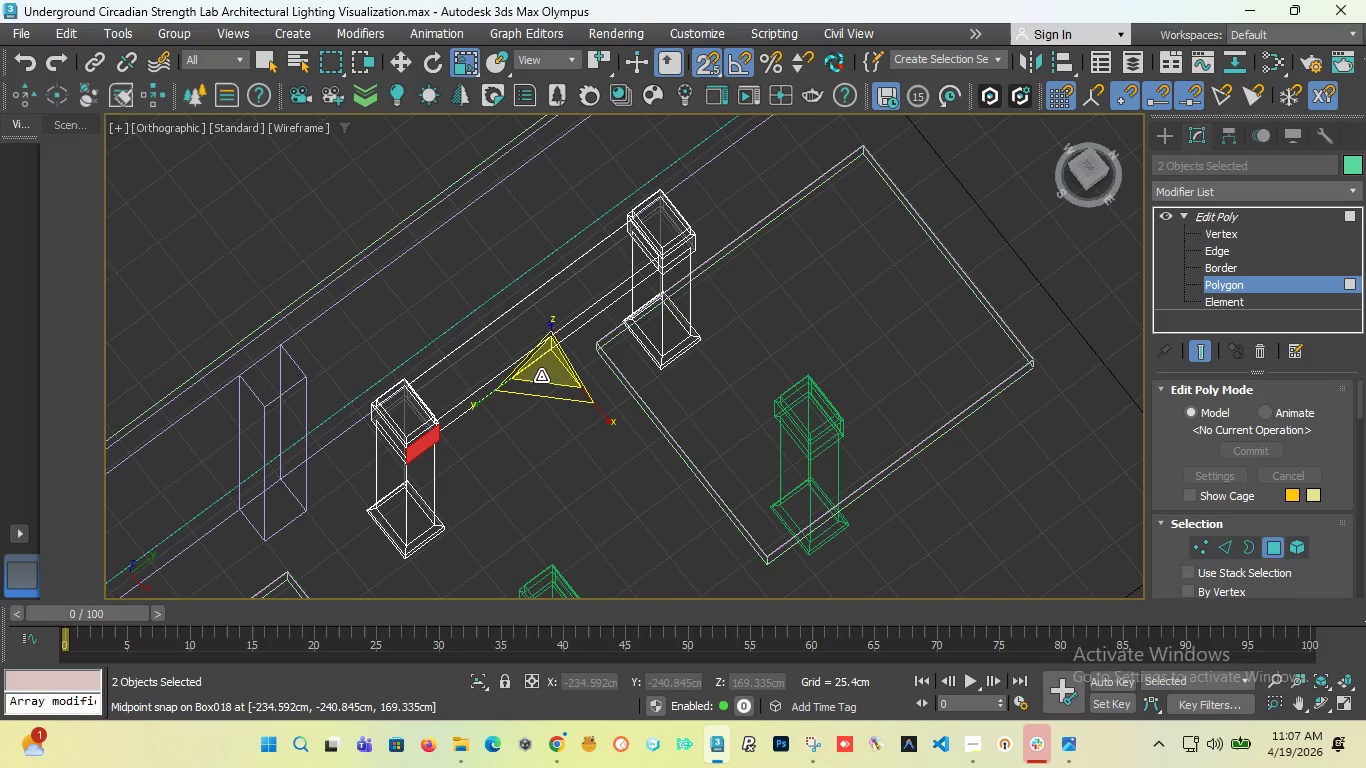 
key(Control+Z)
 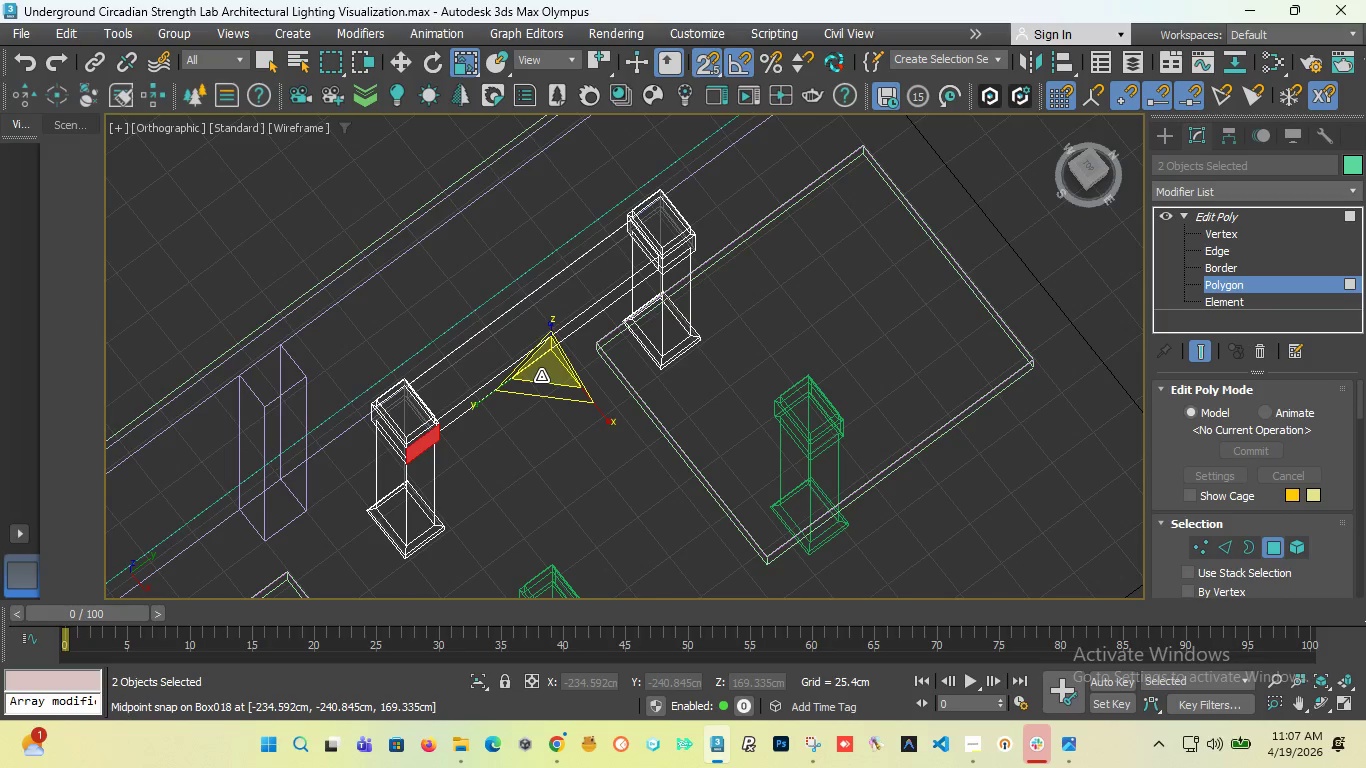 
key(Control+Z)
 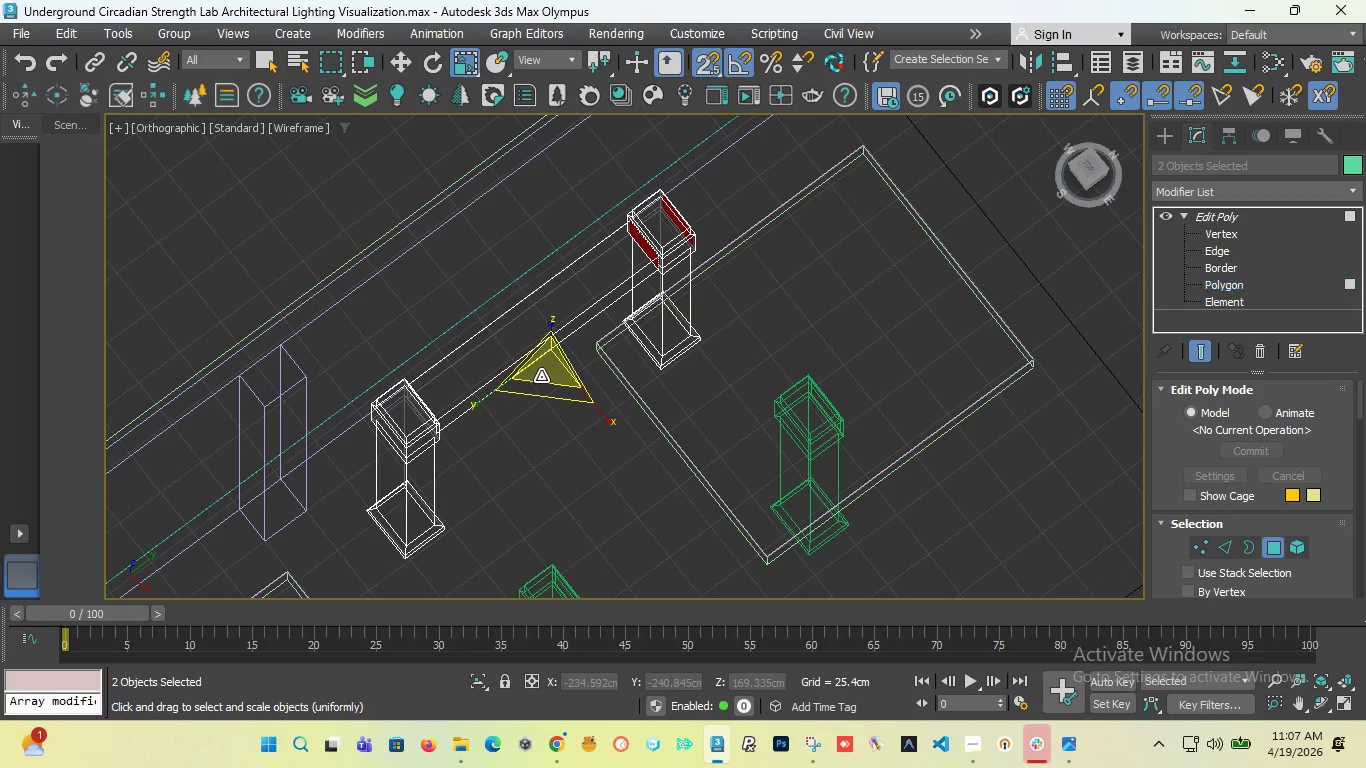 
key(Control+Z)
 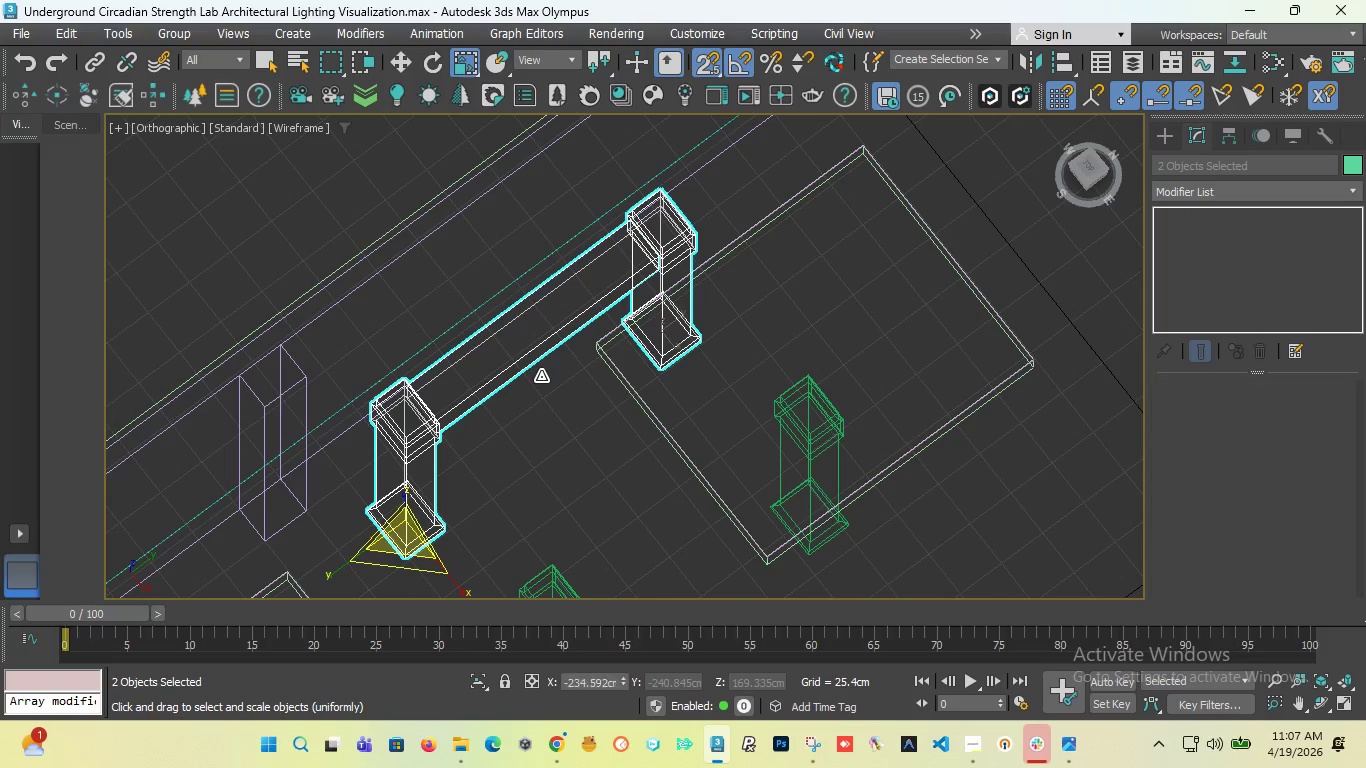 
key(Control+Z)
 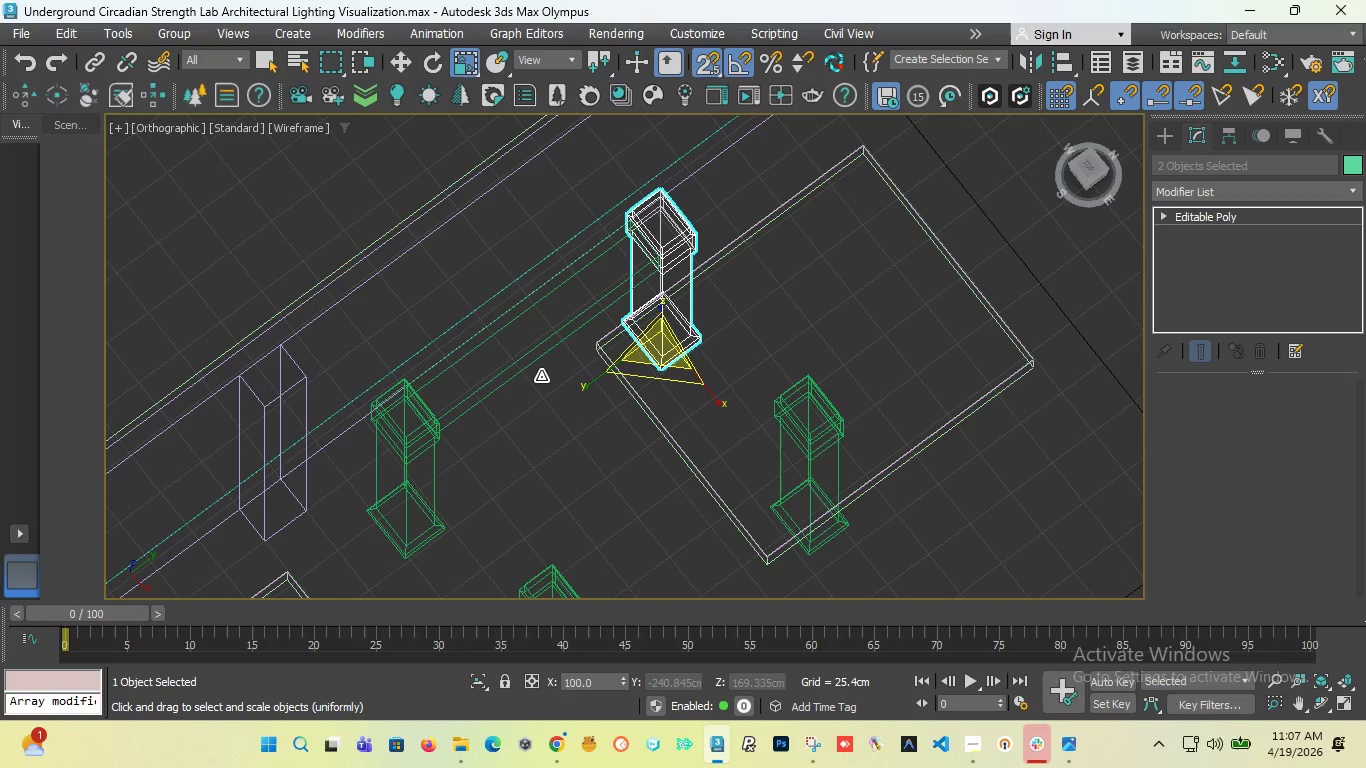 
key(Control+Z)
 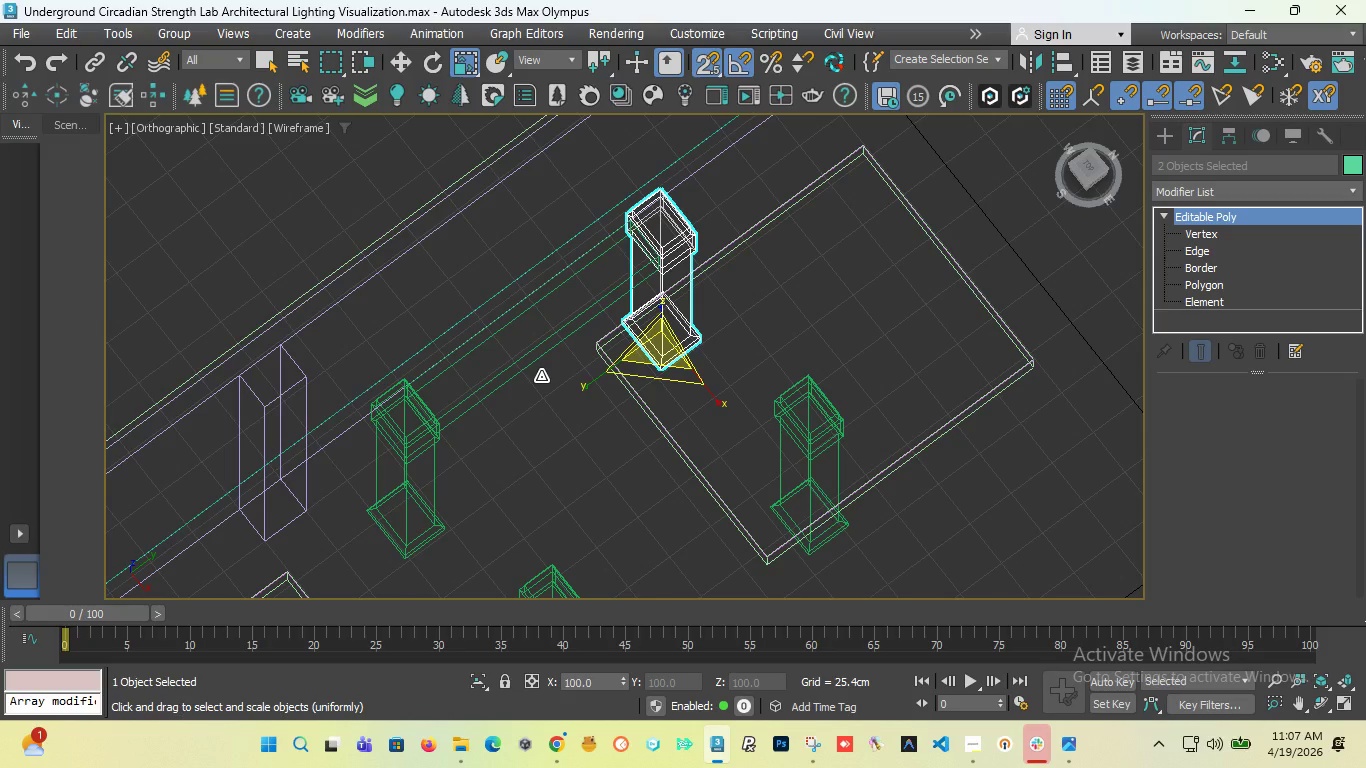 
key(Control+Z)
 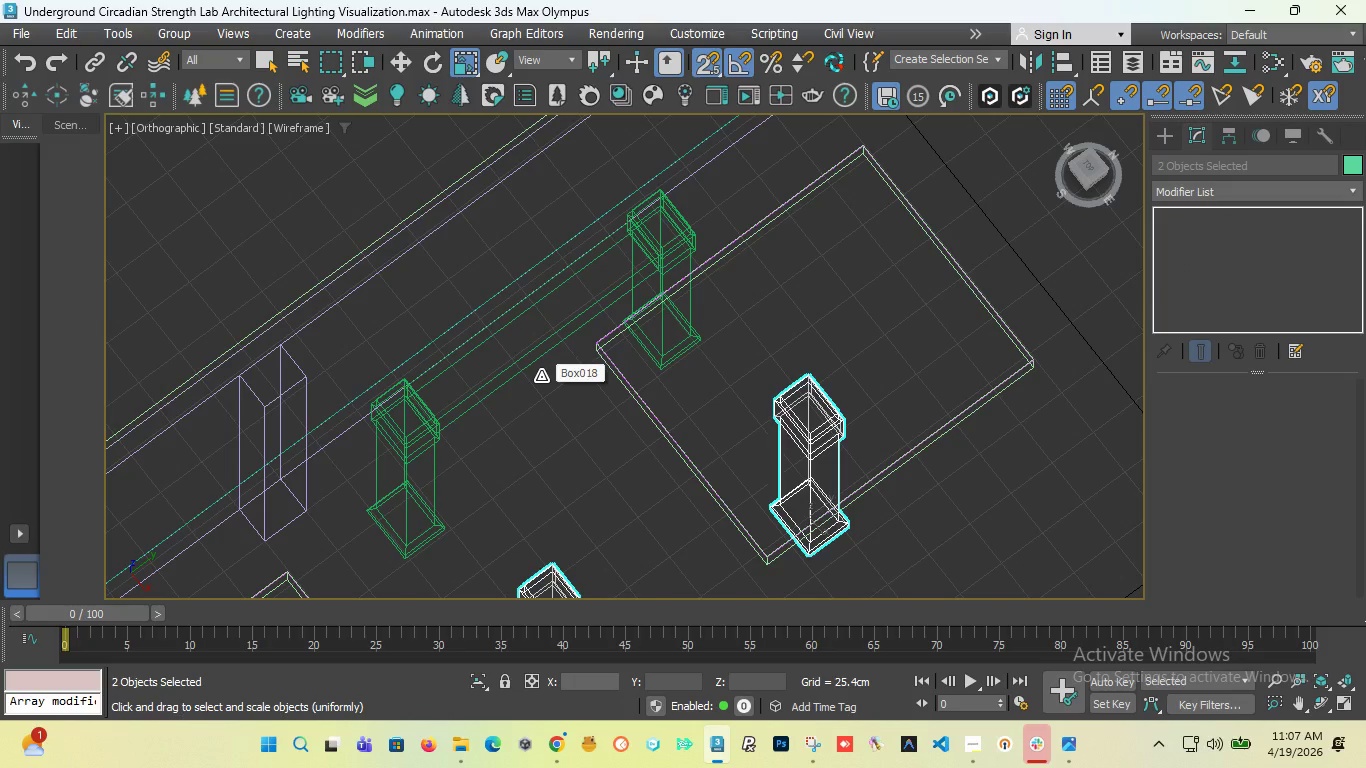 
key(Control+Z)
 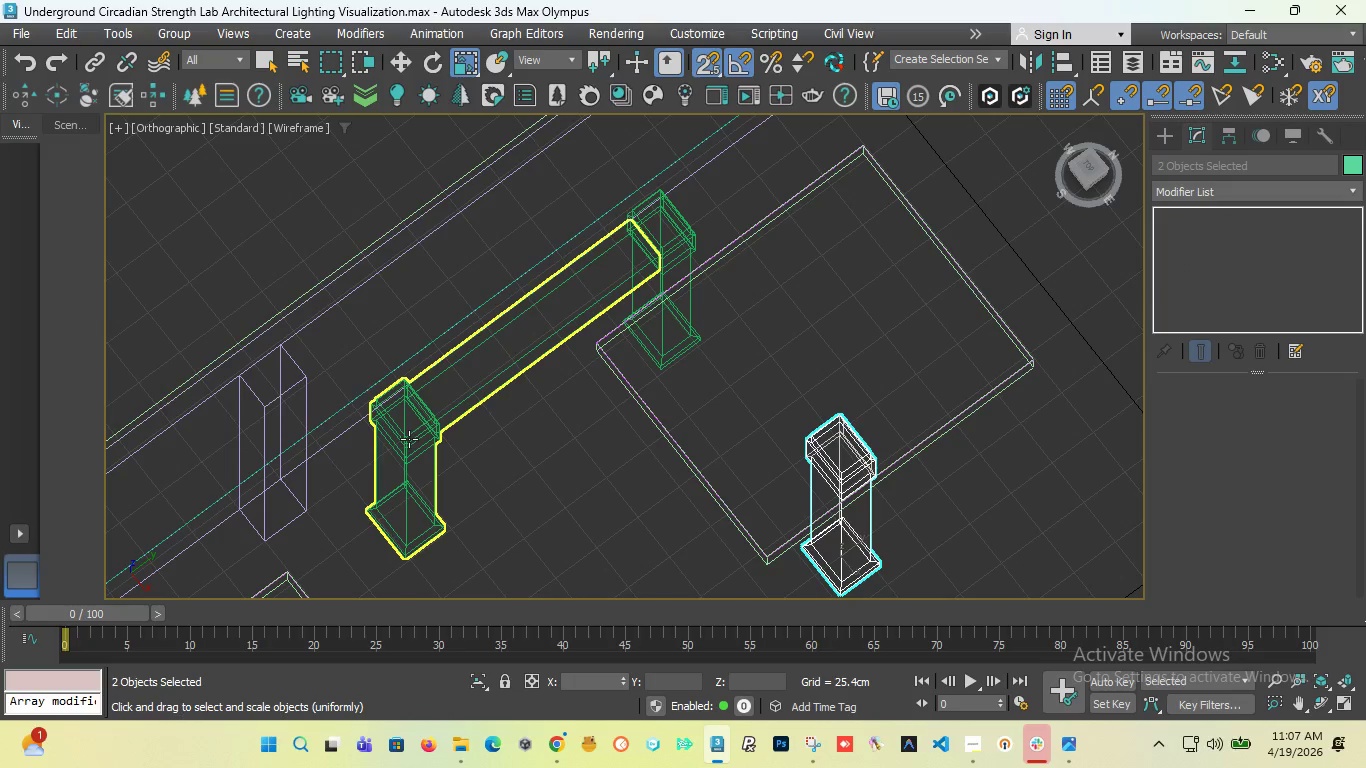 
hold_key(key=ControlLeft, duration=0.7)
 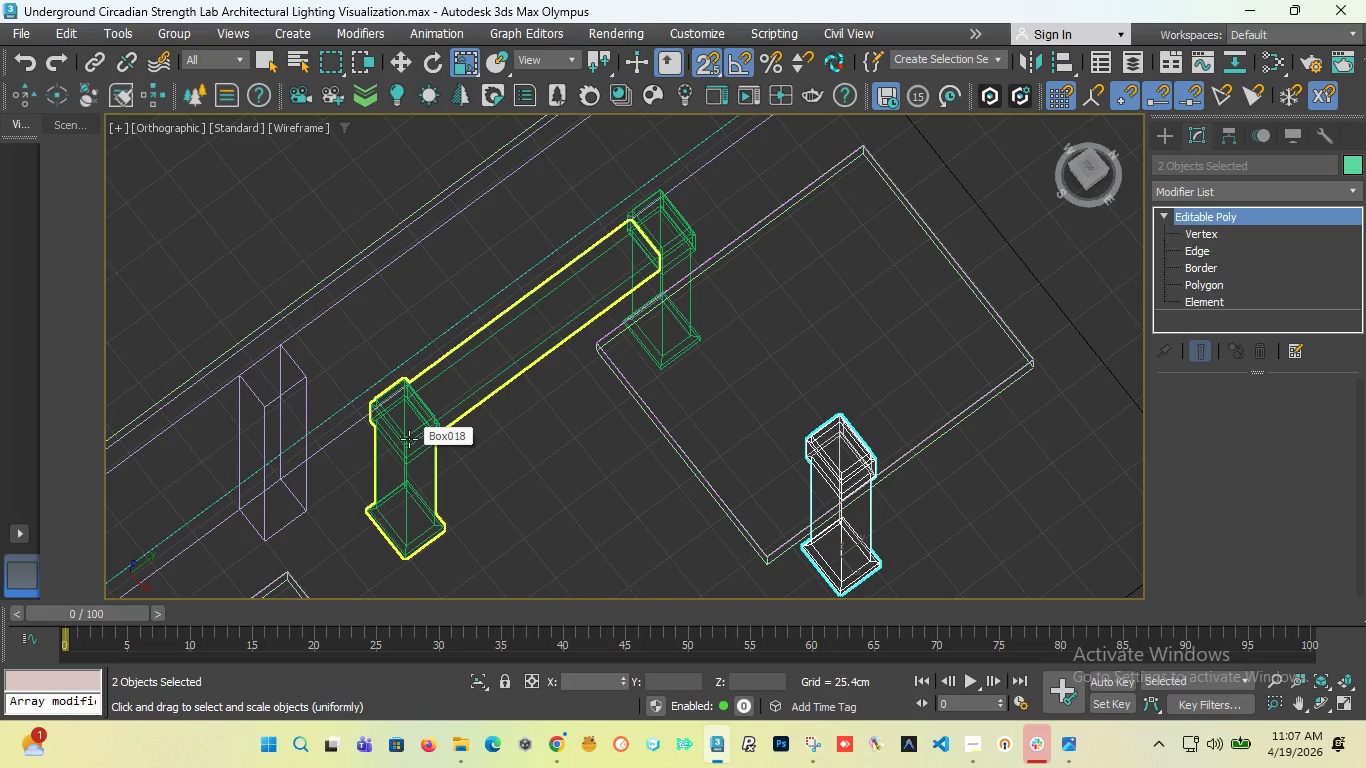 
left_click([409, 439])
 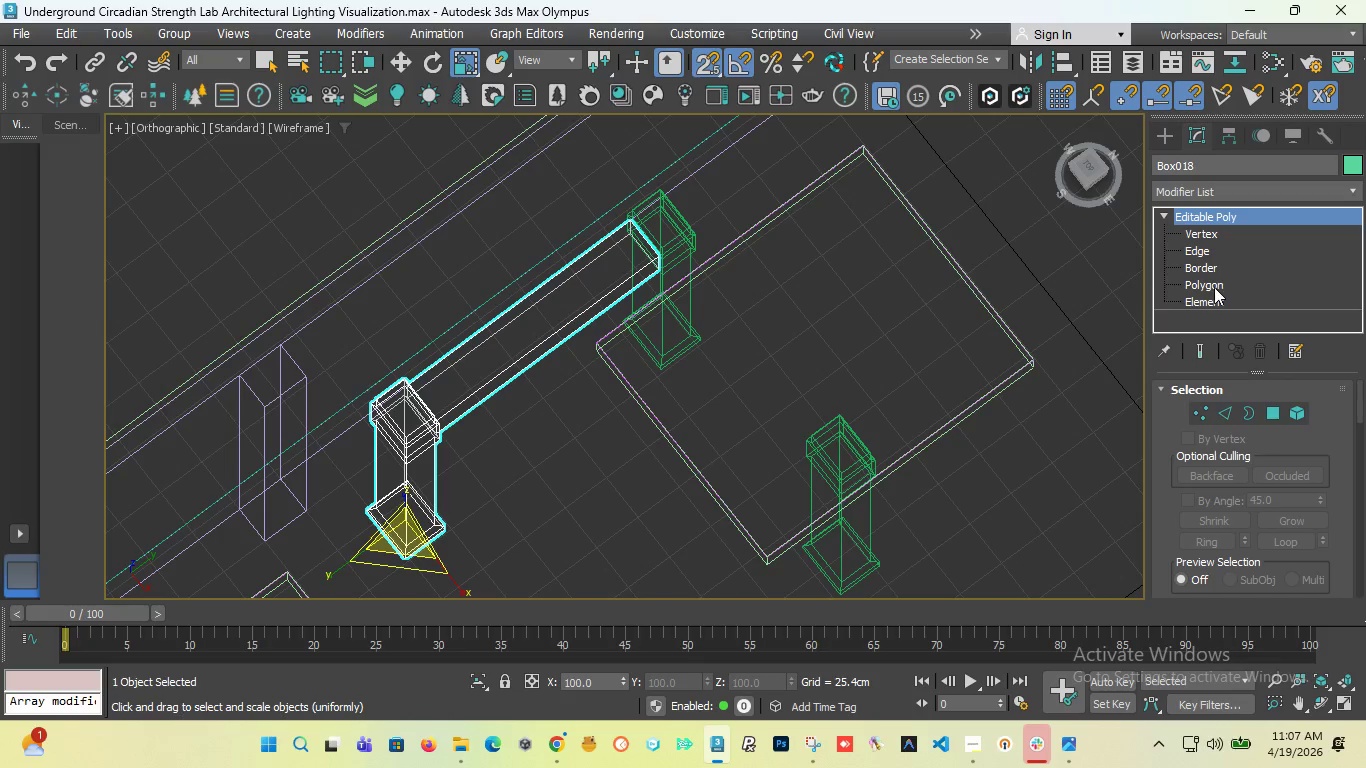 
left_click([1214, 287])
 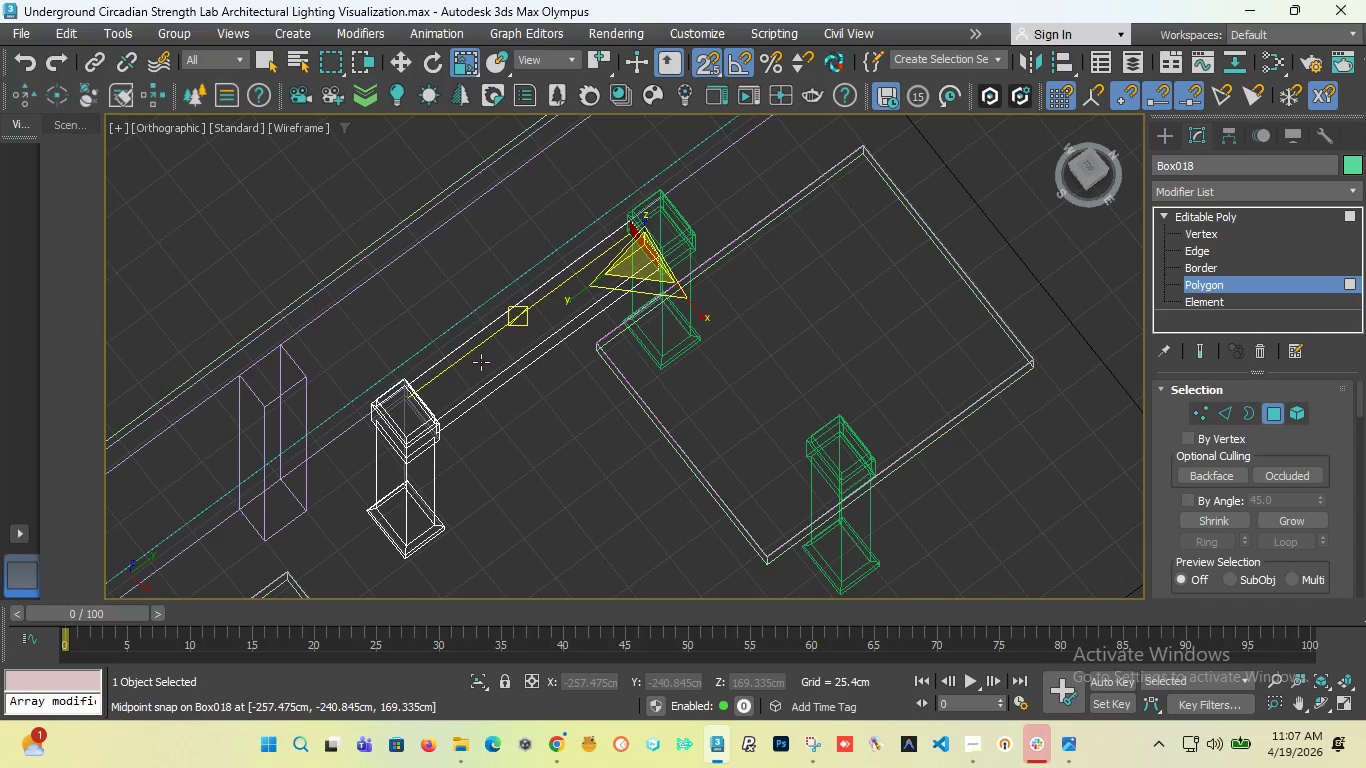 
scroll: coordinate [733, 219], scroll_direction: down, amount: 2.0
 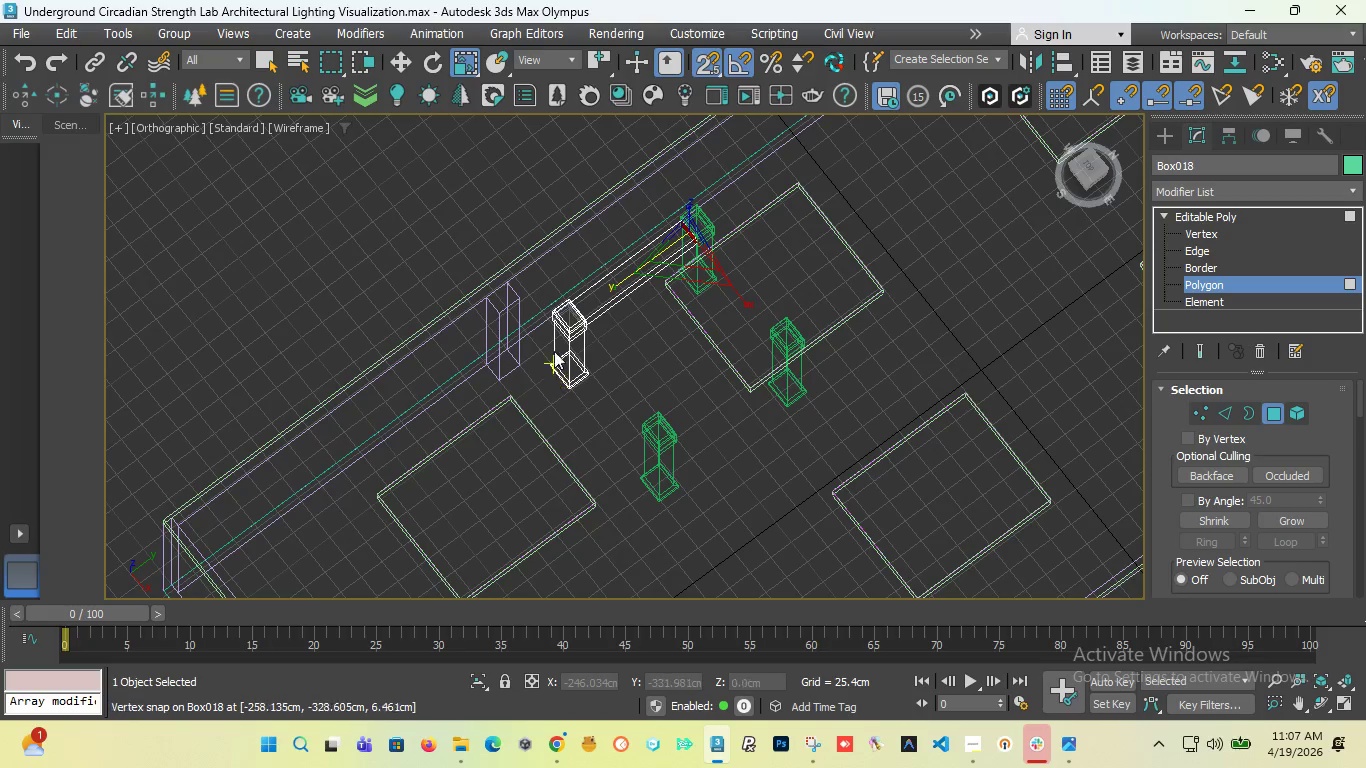 
scroll: coordinate [557, 337], scroll_direction: up, amount: 3.0
 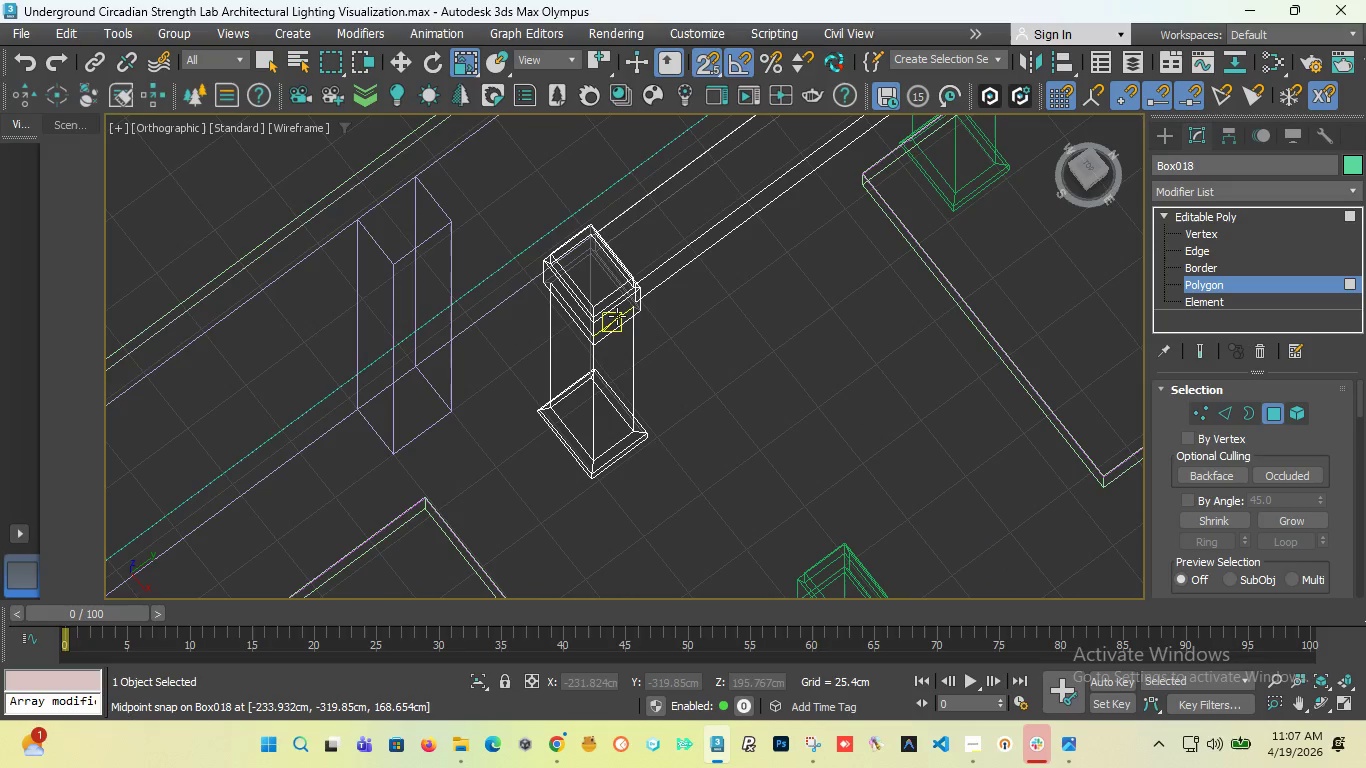 
left_click([617, 316])
 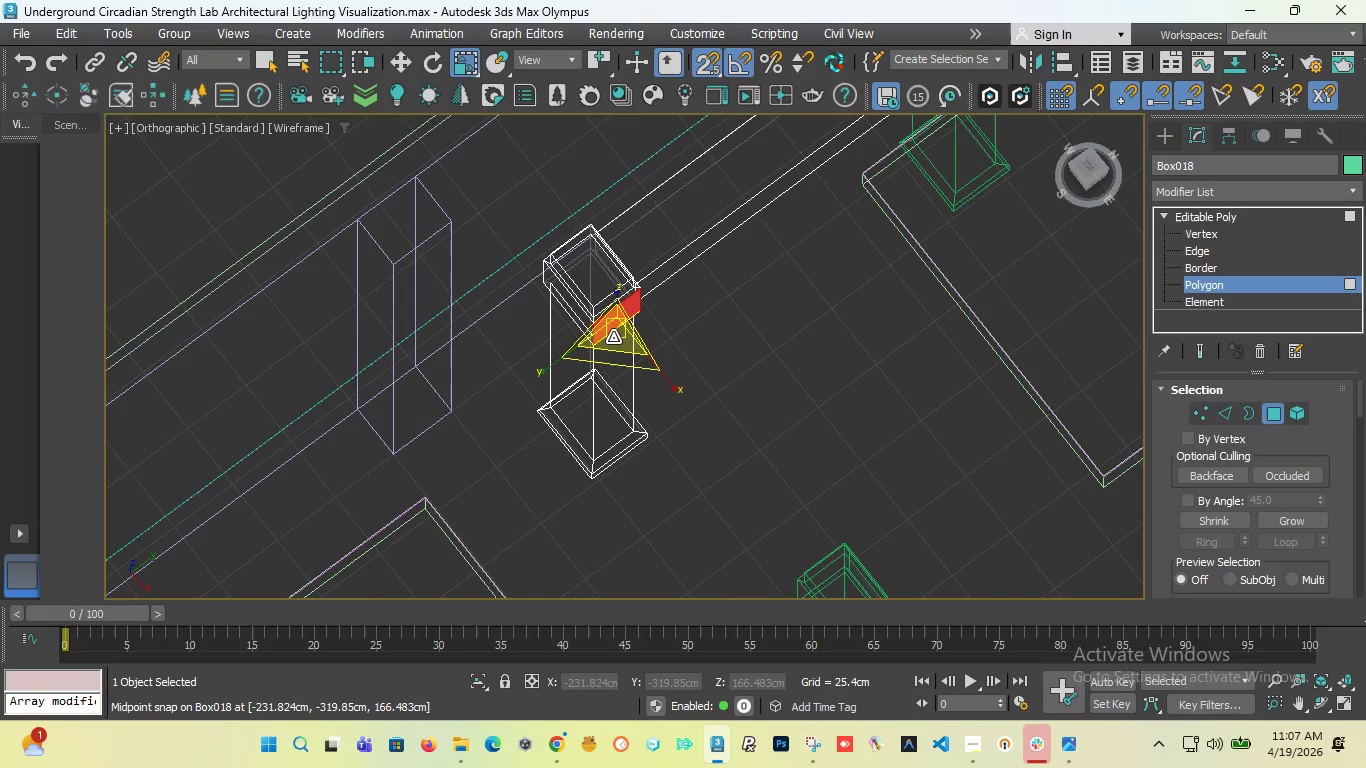 
scroll: coordinate [609, 334], scroll_direction: up, amount: 4.0
 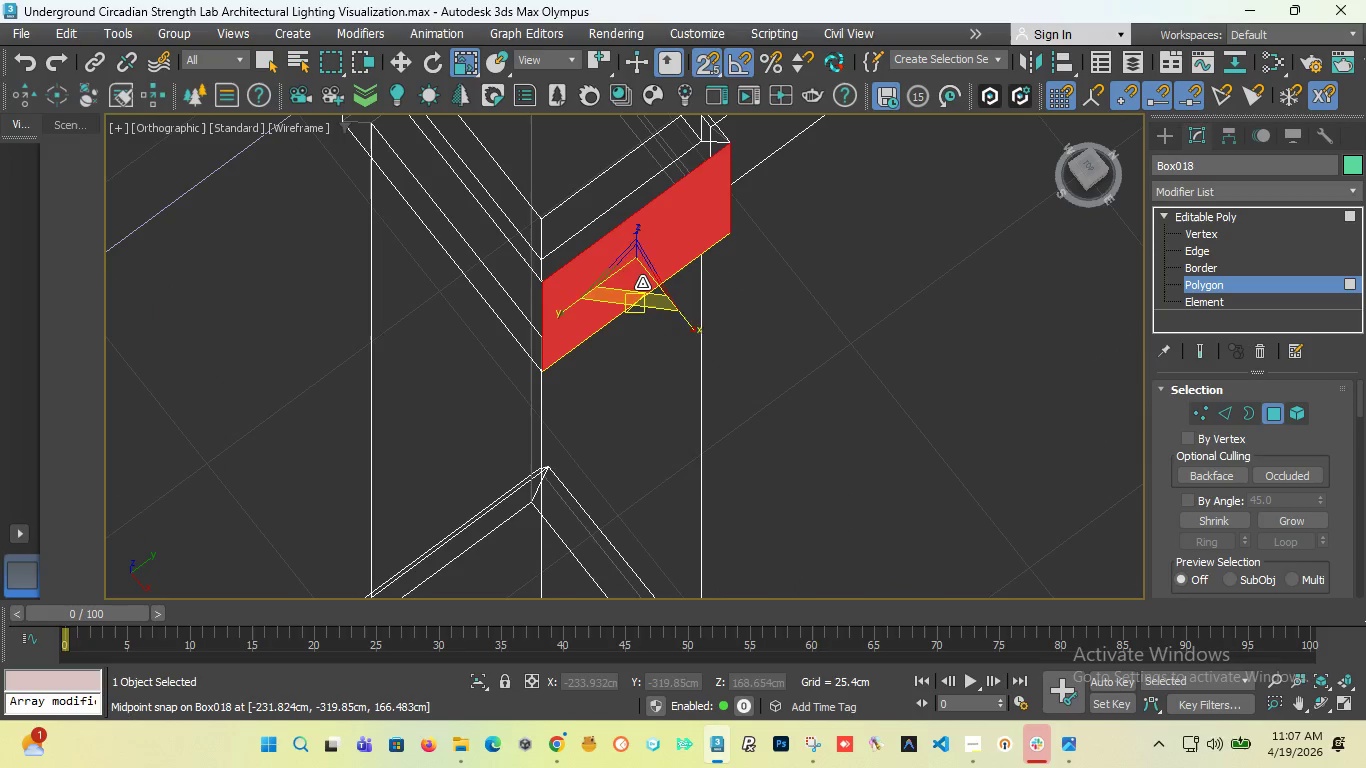 
hold_key(key=ShiftLeft, duration=4.92)
left_click_drag(start_coordinate=[633, 272], to_coordinate=[617, 302])
 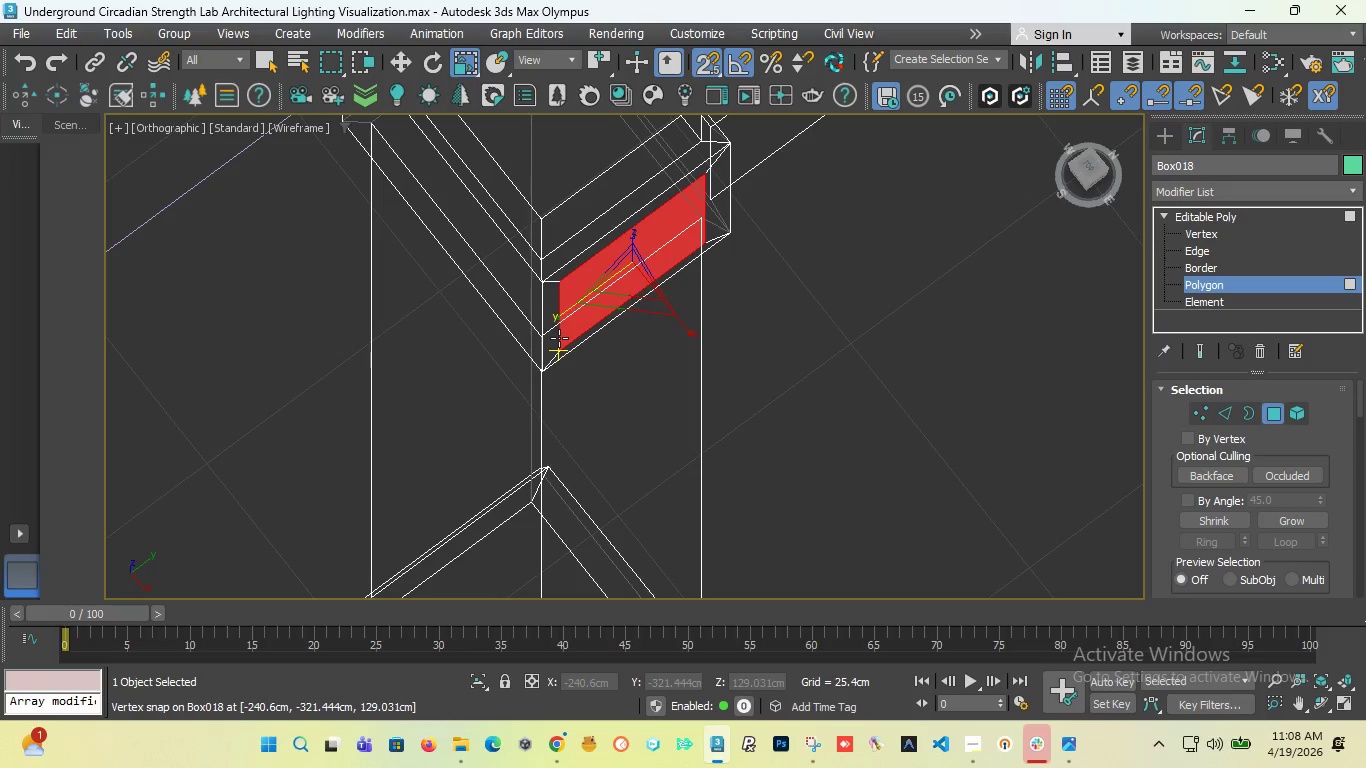 
key(T)
 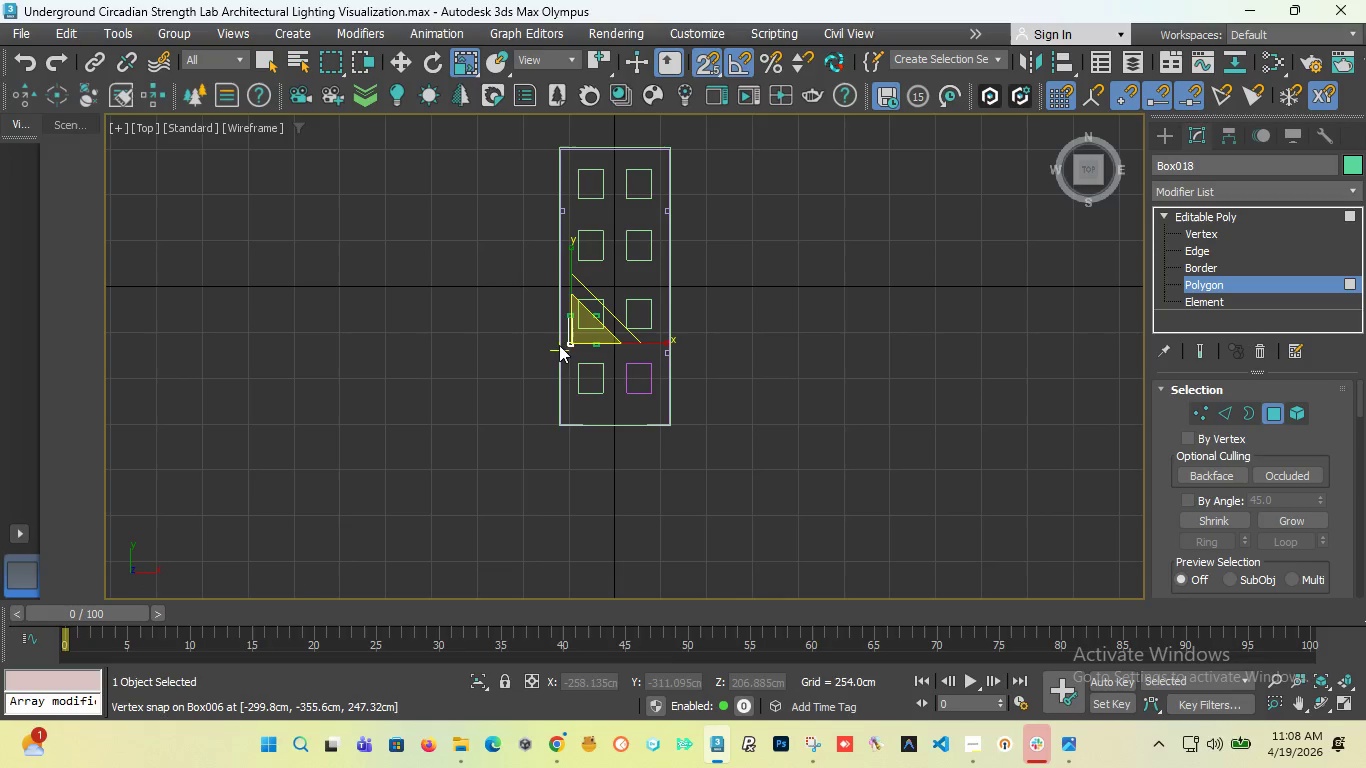 
scroll: coordinate [576, 341], scroll_direction: up, amount: 8.0
 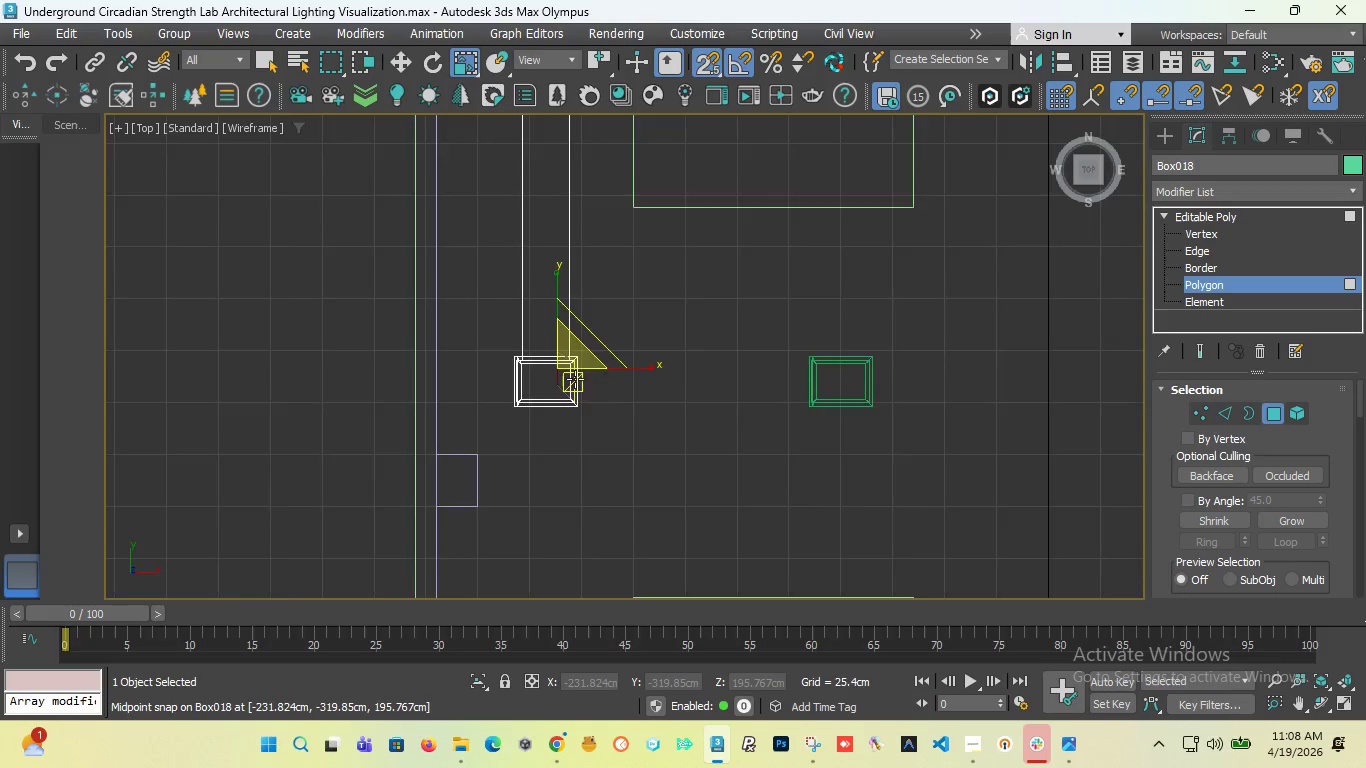 
scroll: coordinate [575, 379], scroll_direction: down, amount: 1.0
 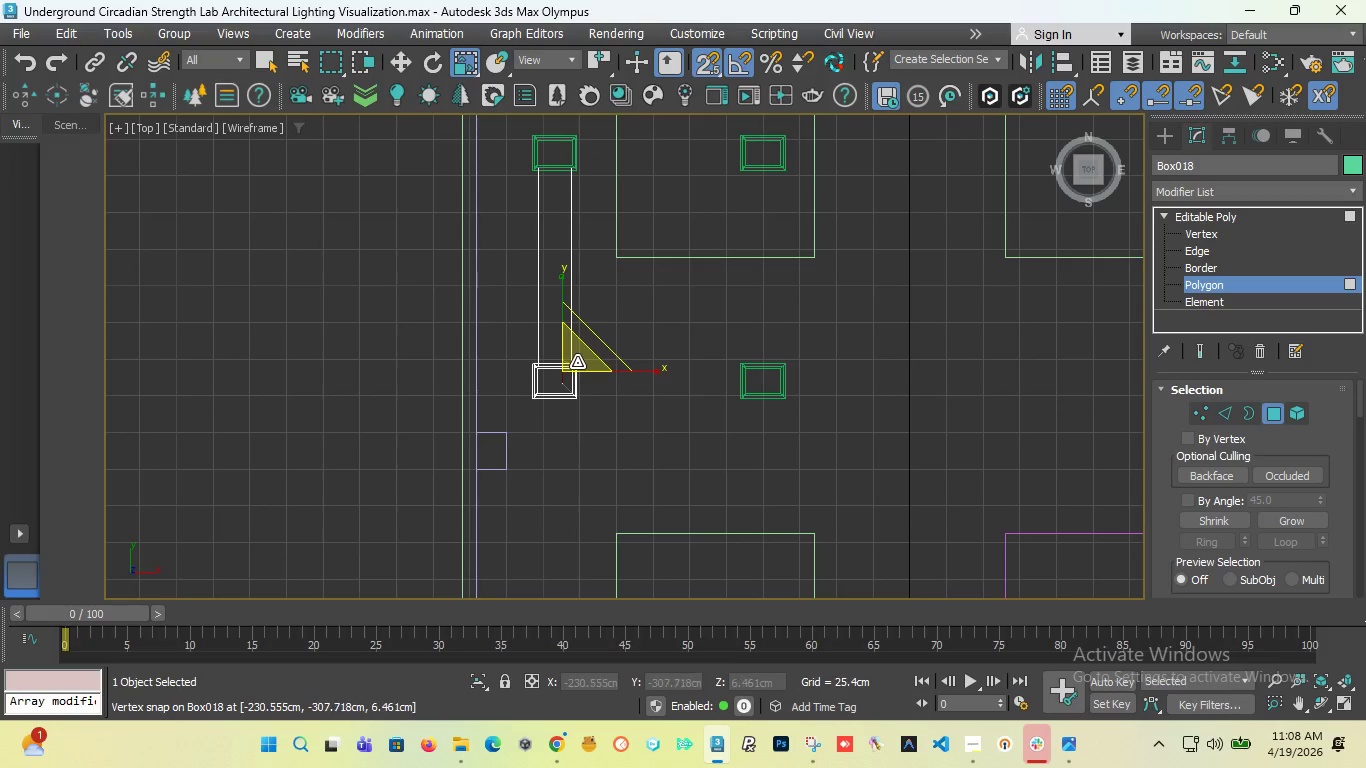 
key(W)
 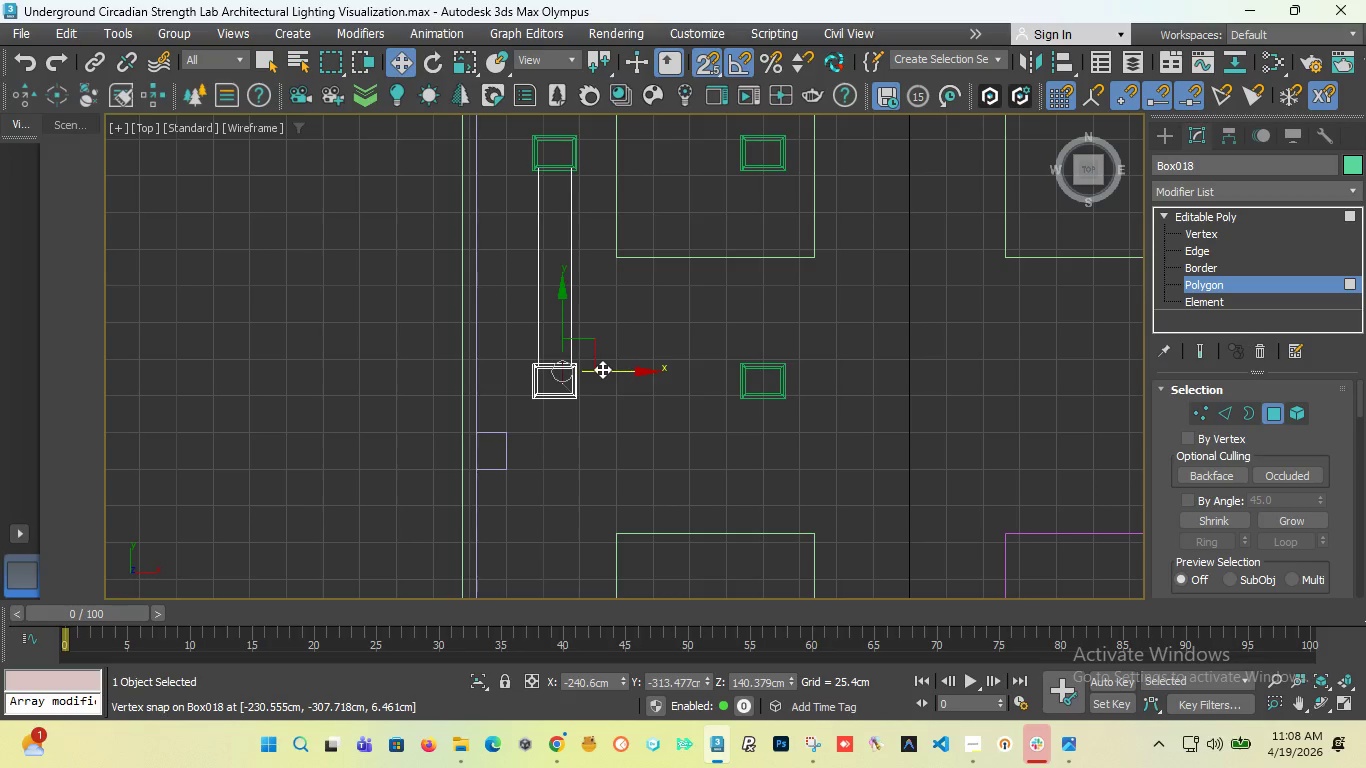 
hold_key(key=ShiftLeft, duration=1.83)
left_click_drag(start_coordinate=[603, 368], to_coordinate=[723, 384])
 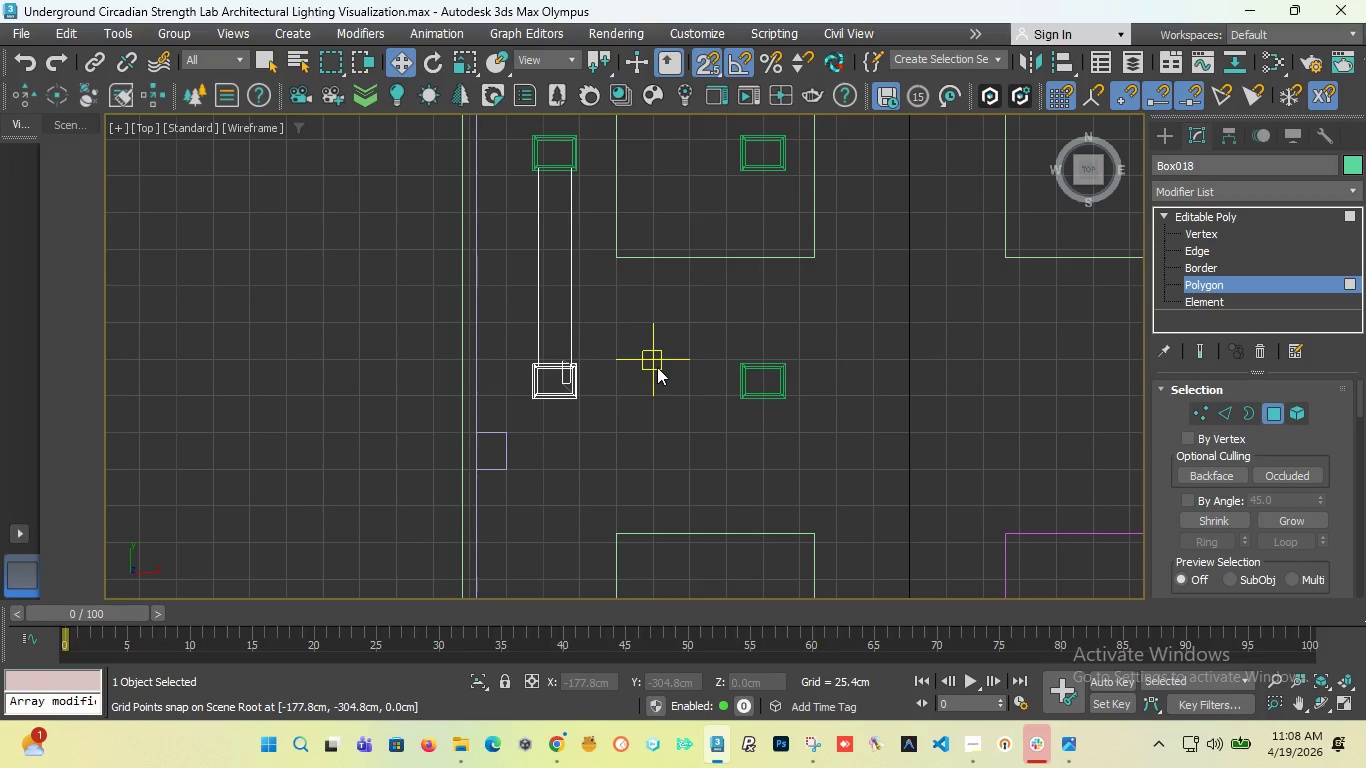 
key(Control+Z)
 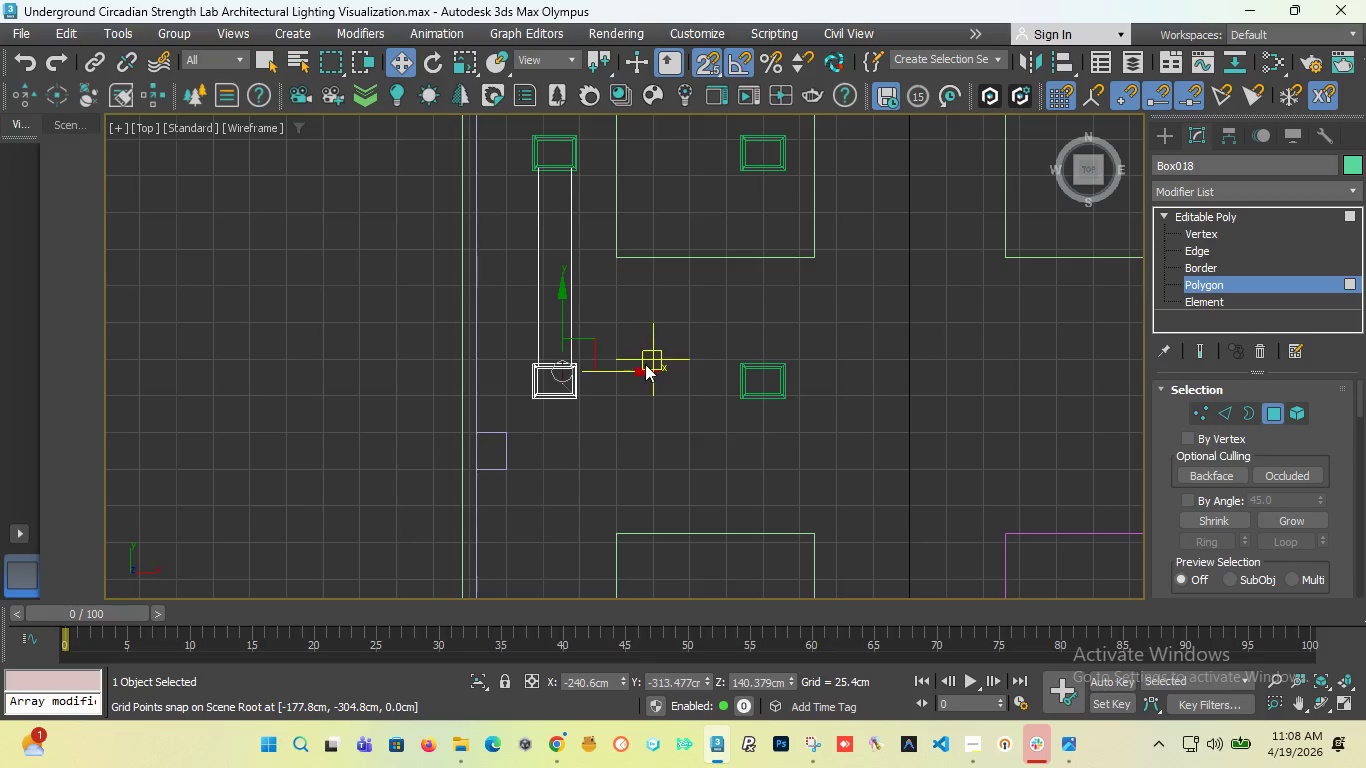 
hold_key(key=AltLeft, duration=0.33)
 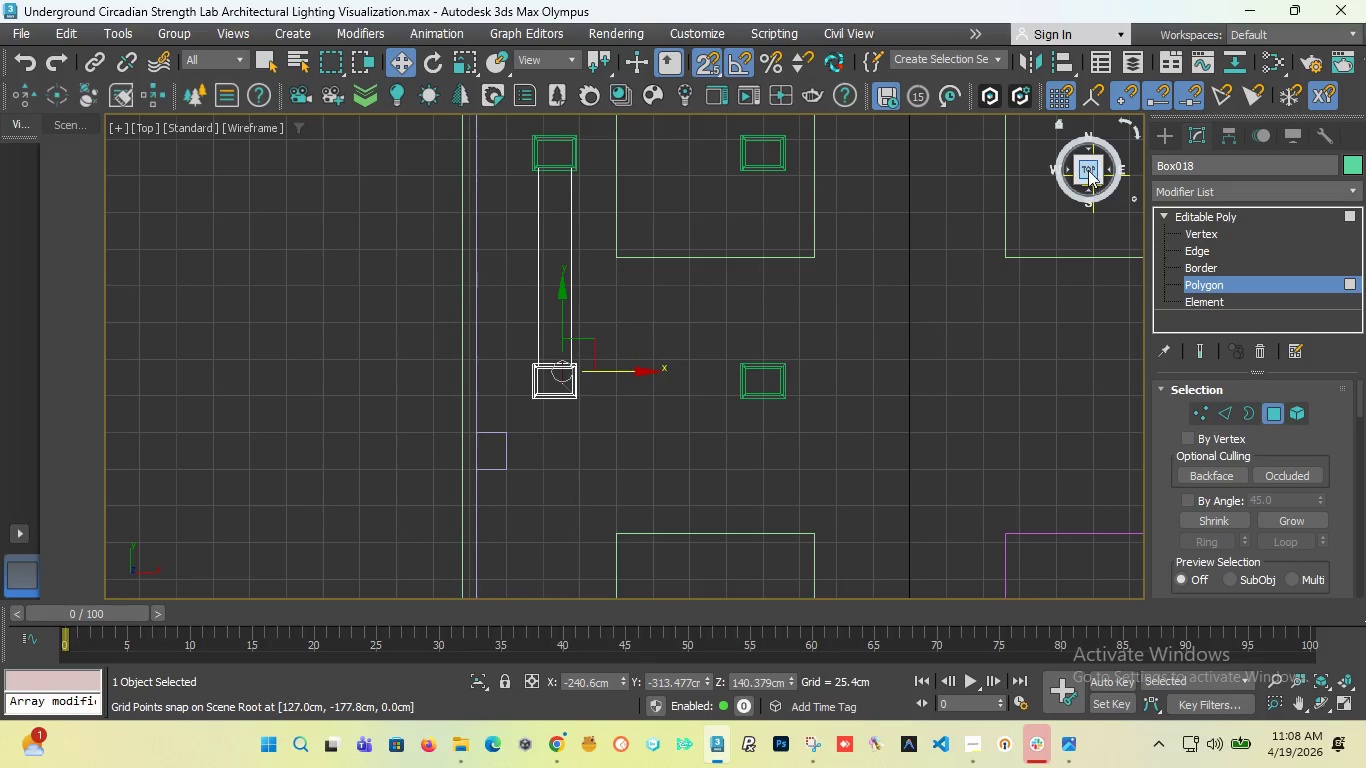 
left_click_drag(start_coordinate=[1088, 170], to_coordinate=[920, 191])
 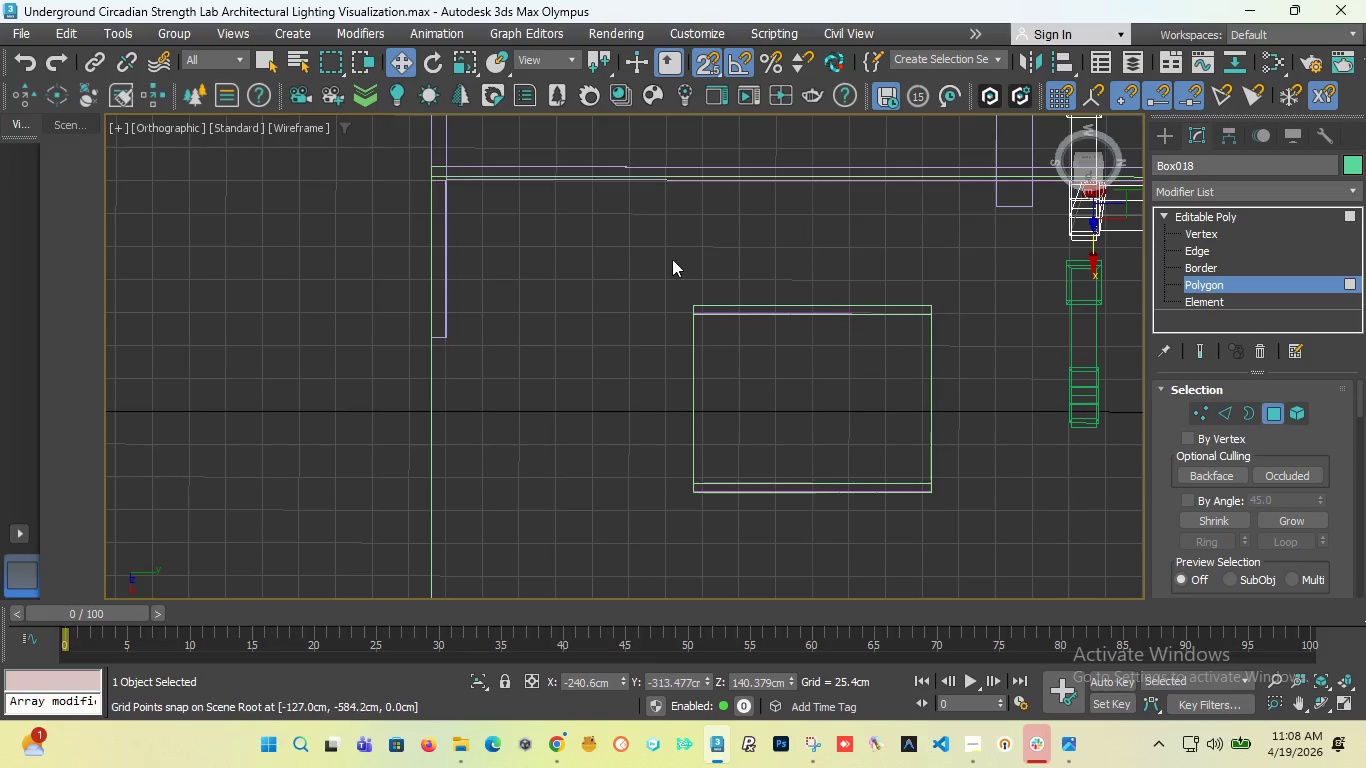 
scroll: coordinate [644, 279], scroll_direction: down, amount: 3.0
 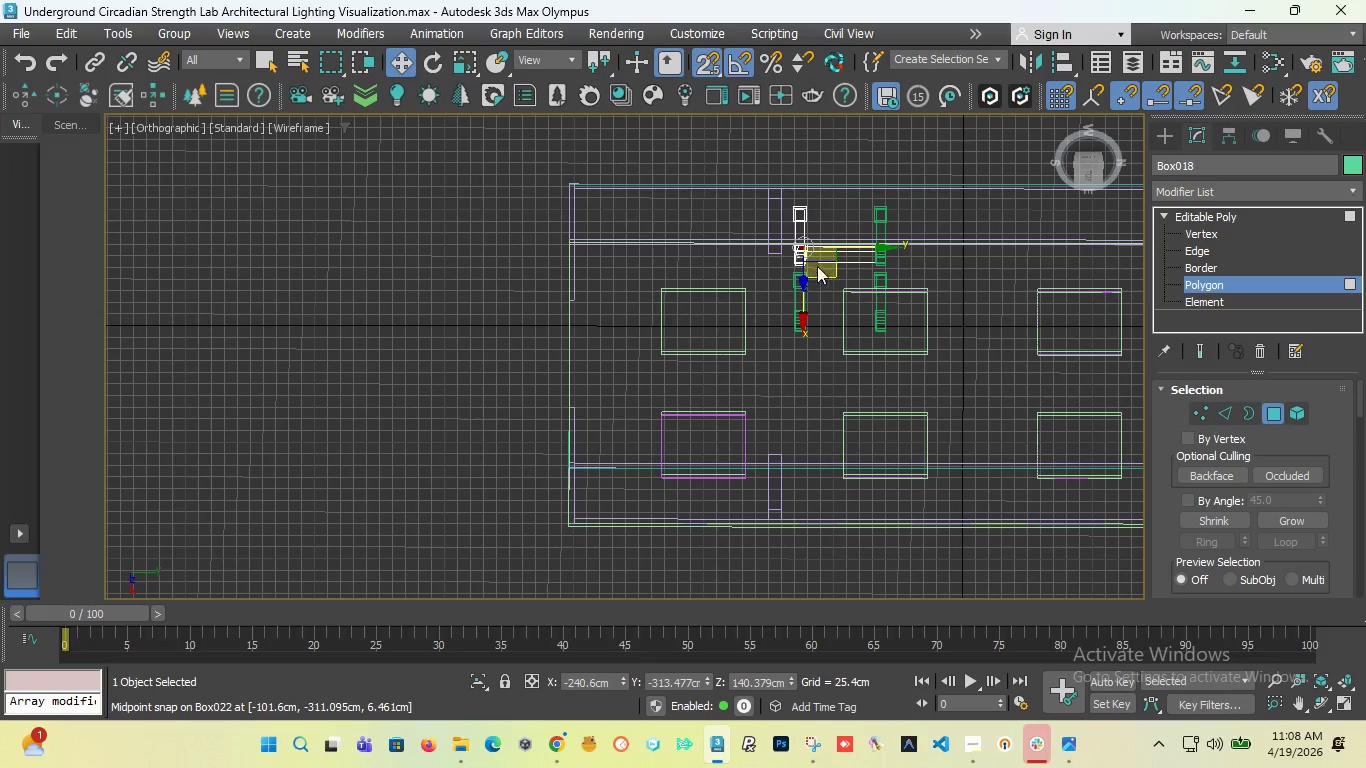 
scroll: coordinate [814, 232], scroll_direction: up, amount: 7.0
 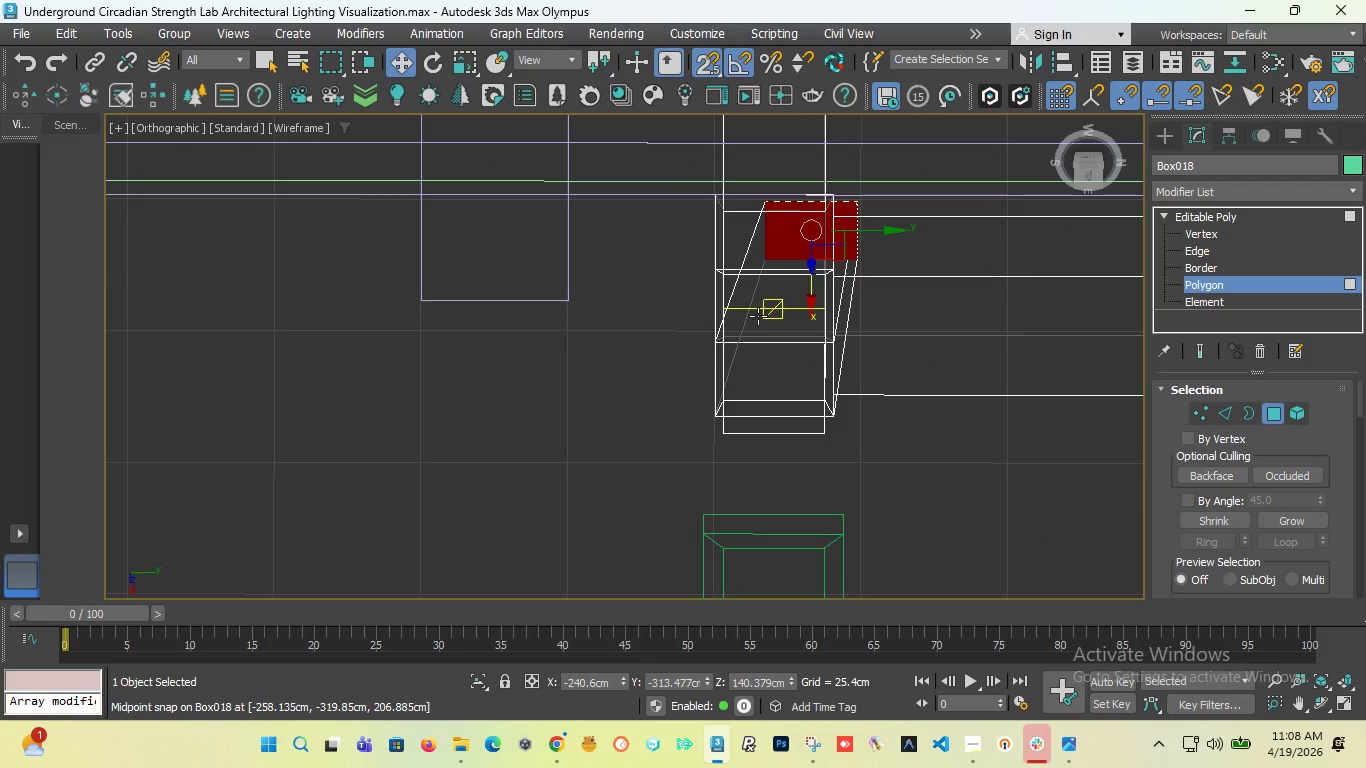 
key(Control+Z)
 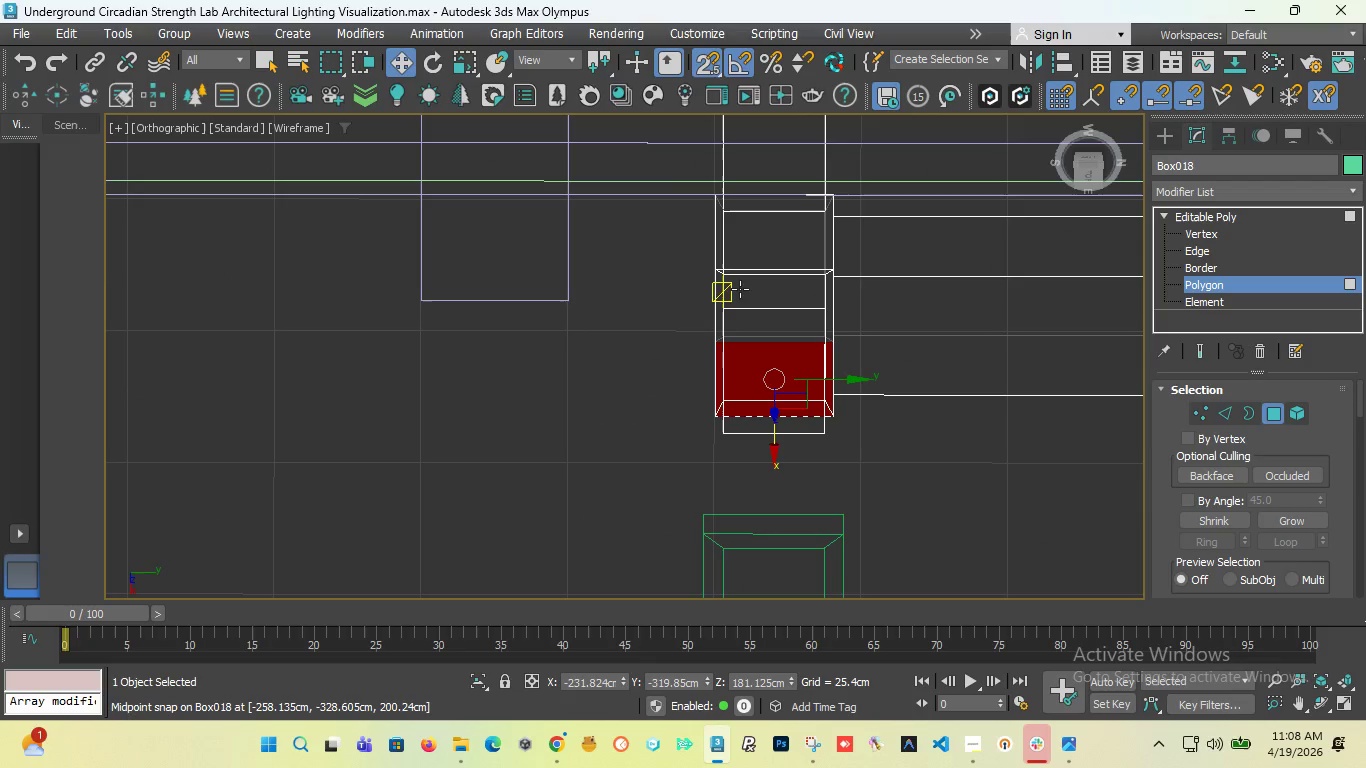 
scroll: coordinate [788, 282], scroll_direction: down, amount: 6.0
 